 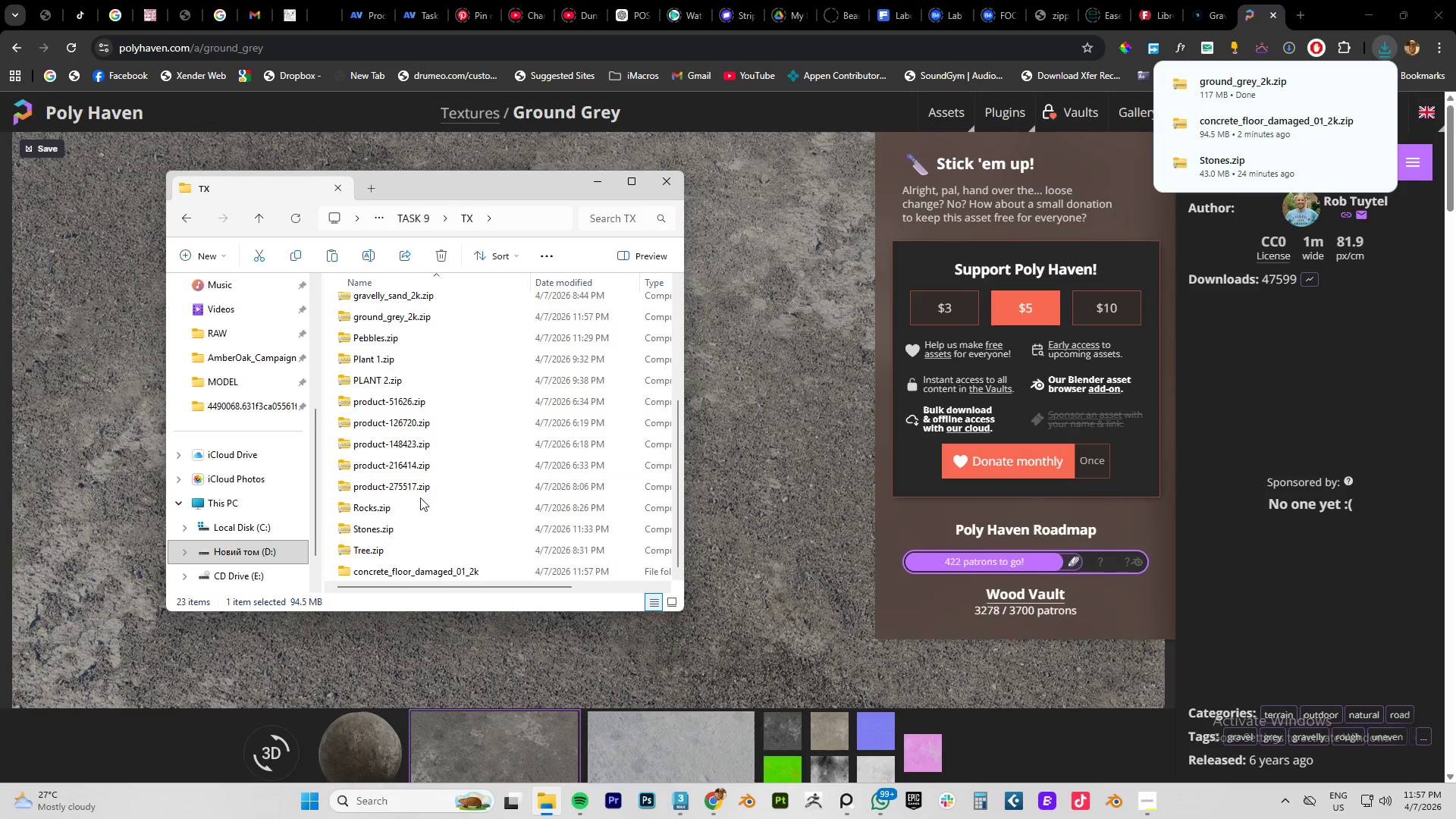 
double_click([419, 572])
 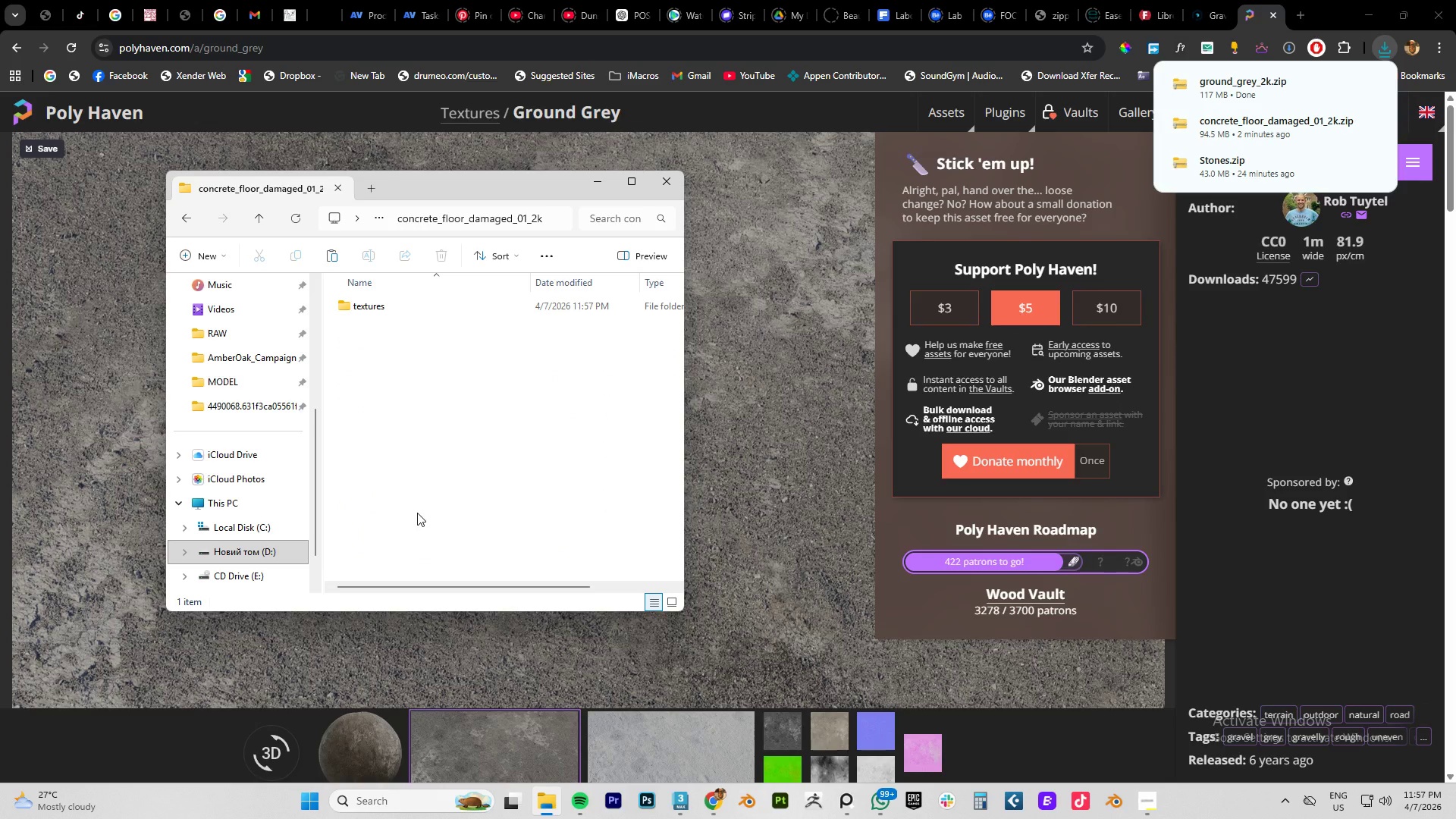 
wait(7.3)
 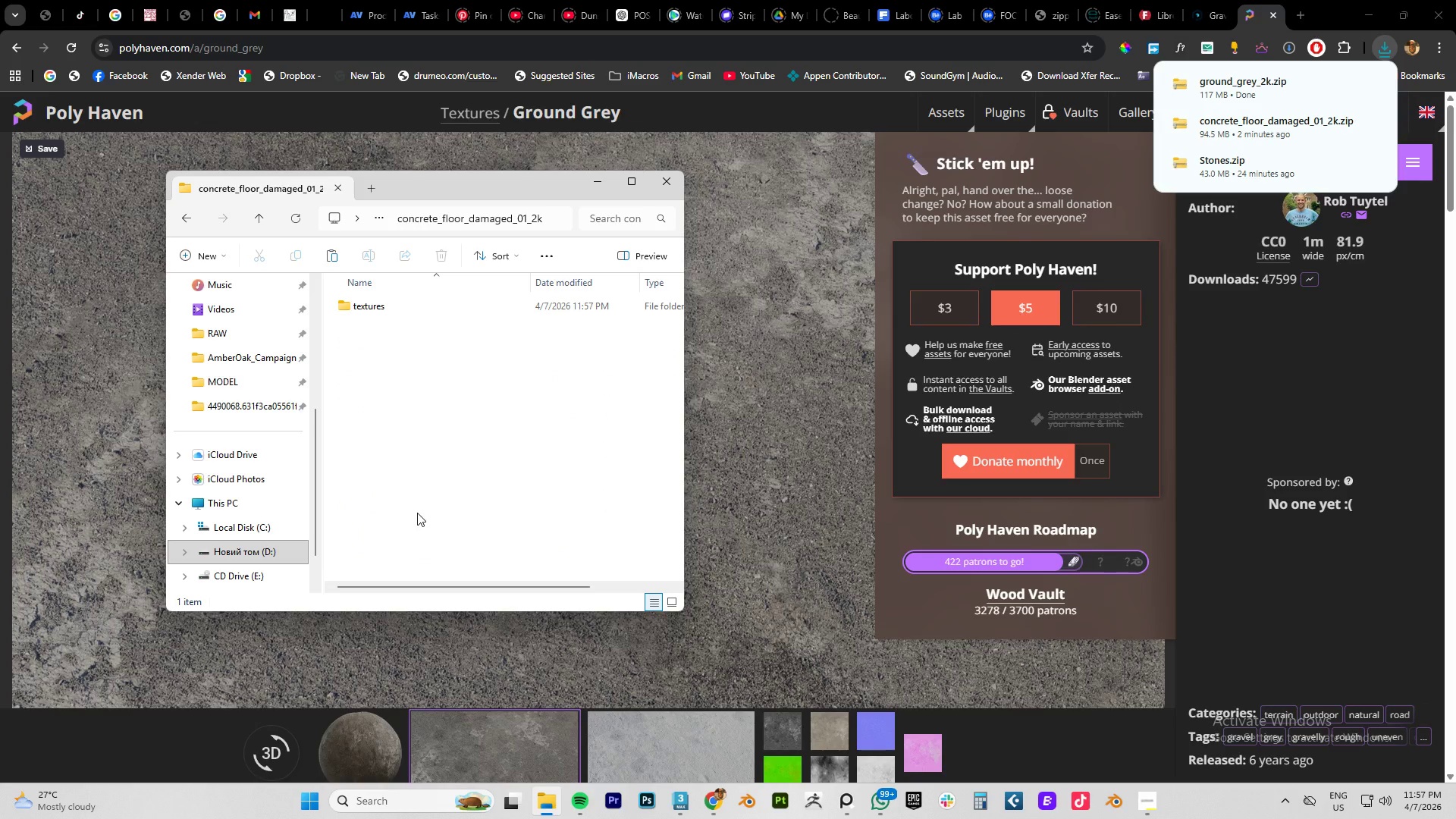 
double_click([364, 313])
 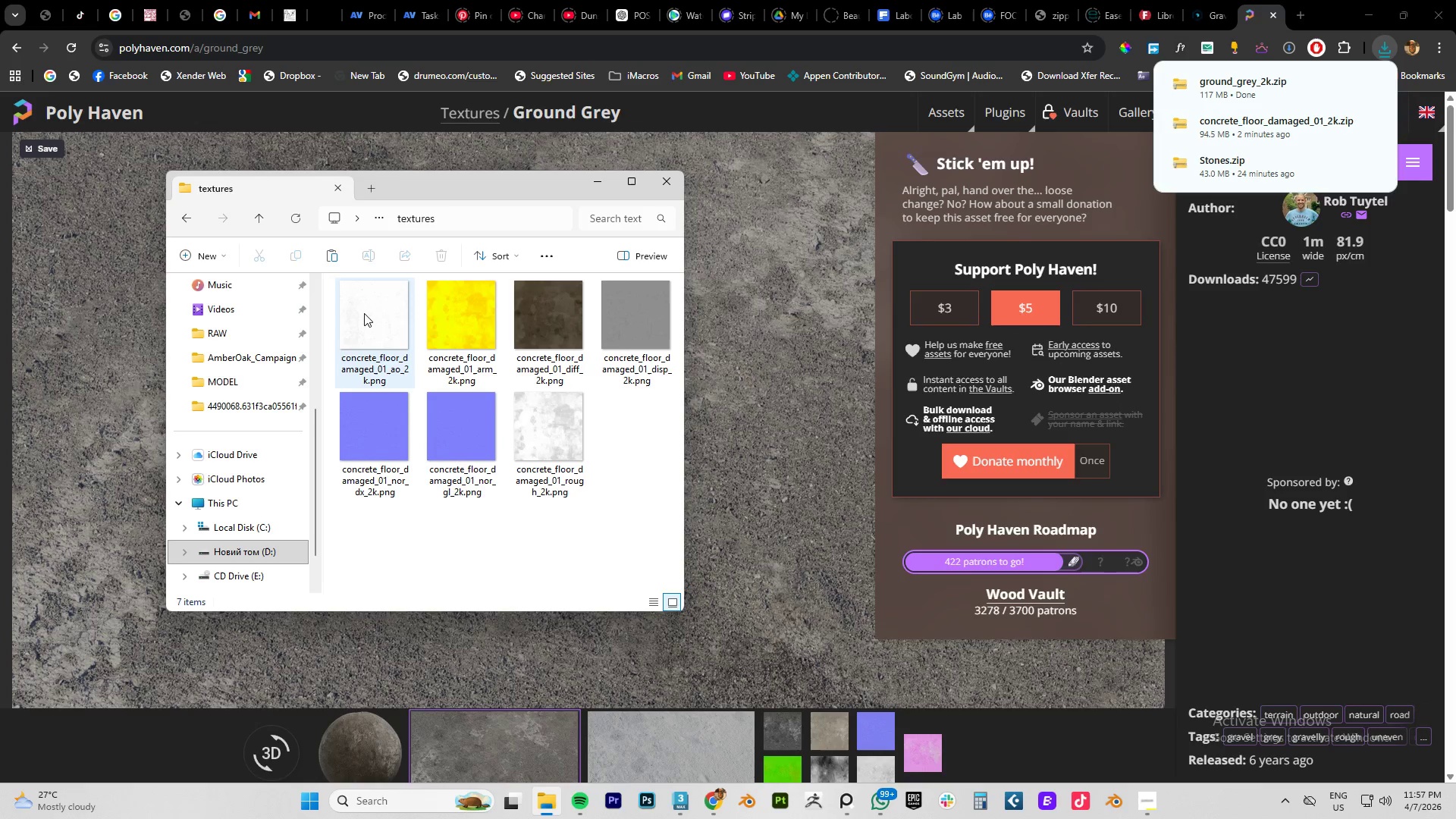 
wait(10.91)
 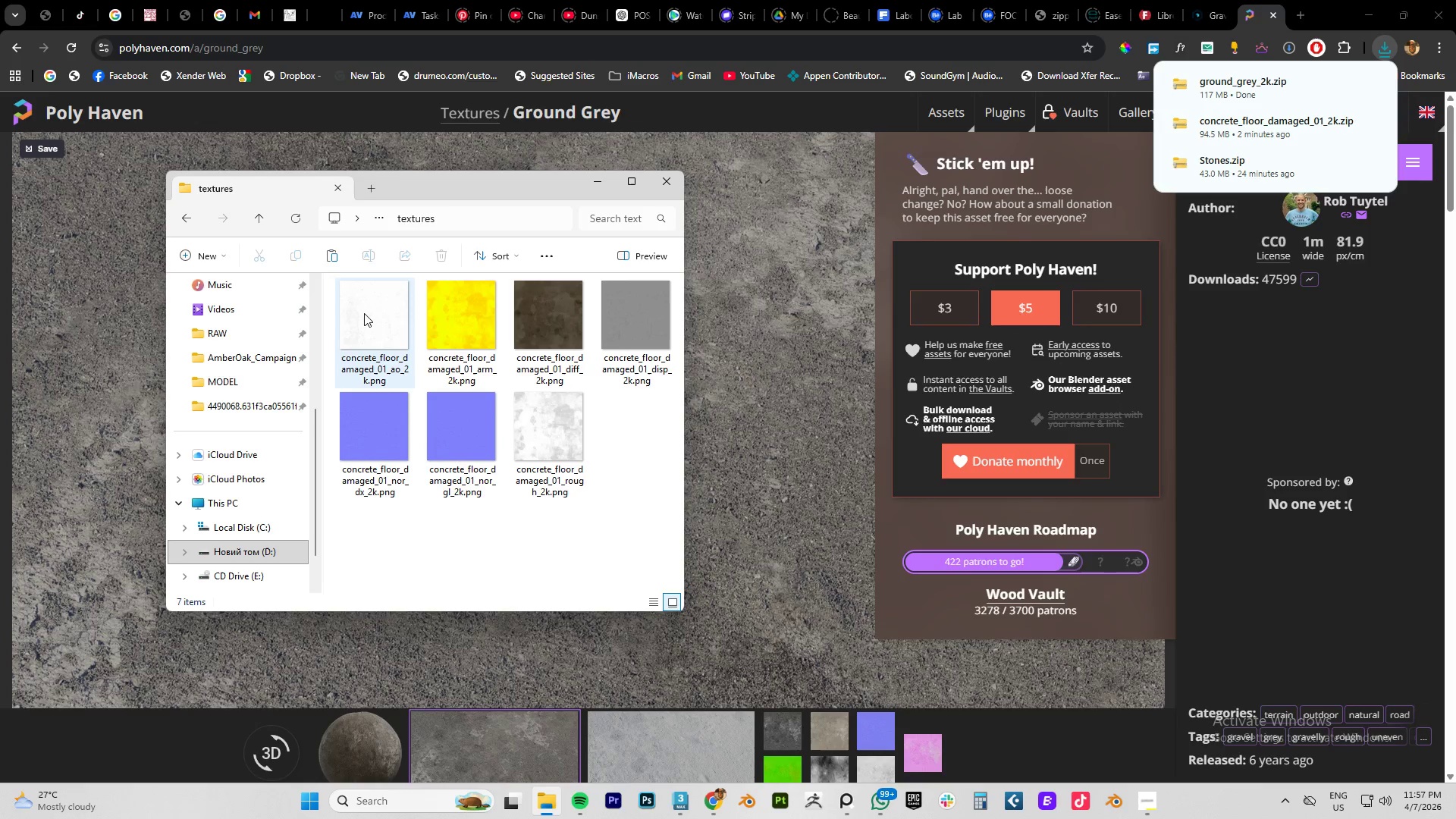 
left_click([691, 801])
 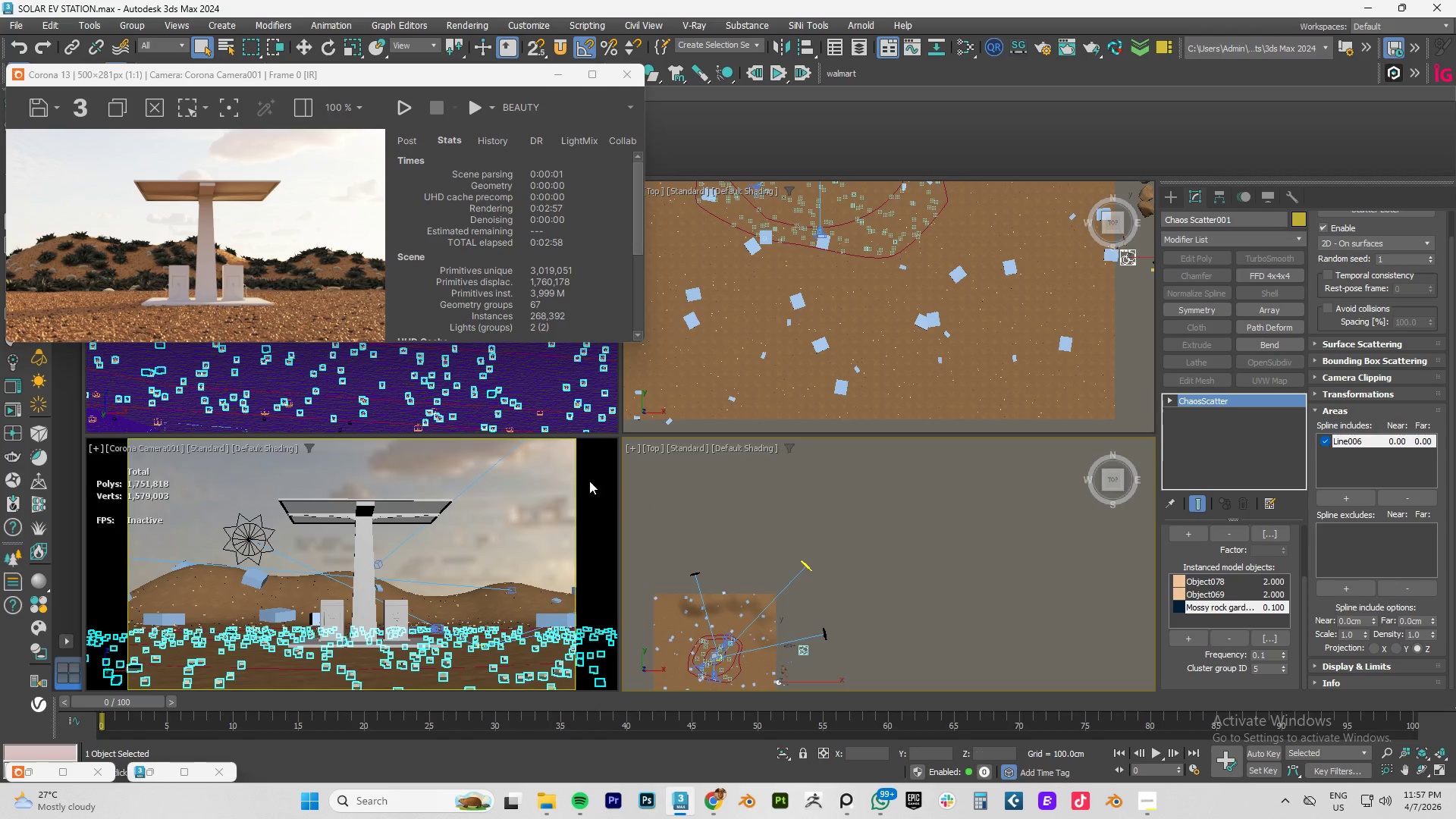 
scroll: coordinate [928, 343], scroll_direction: down, amount: 2.0
 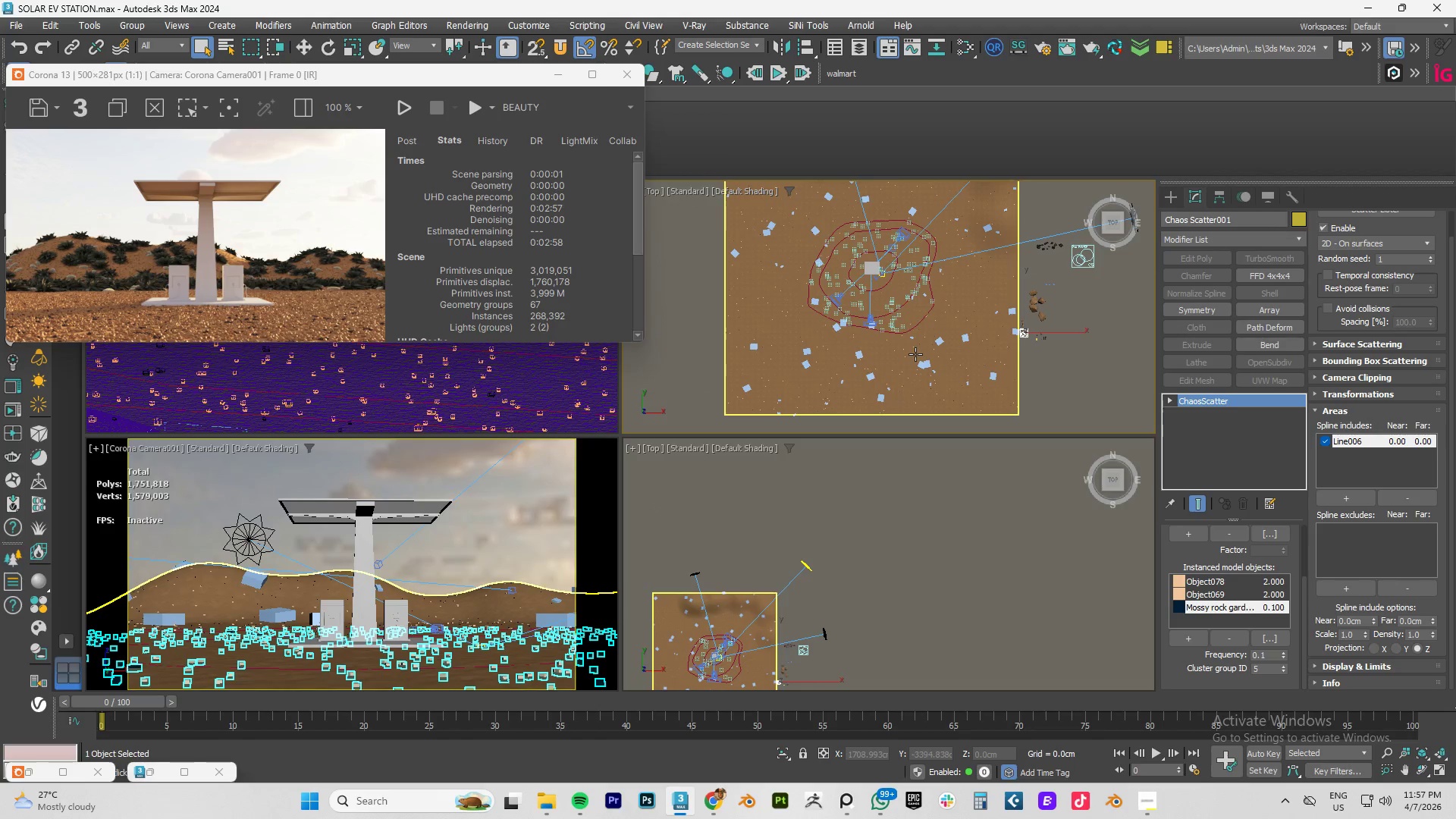 
scroll: coordinate [858, 338], scroll_direction: up, amount: 3.0
 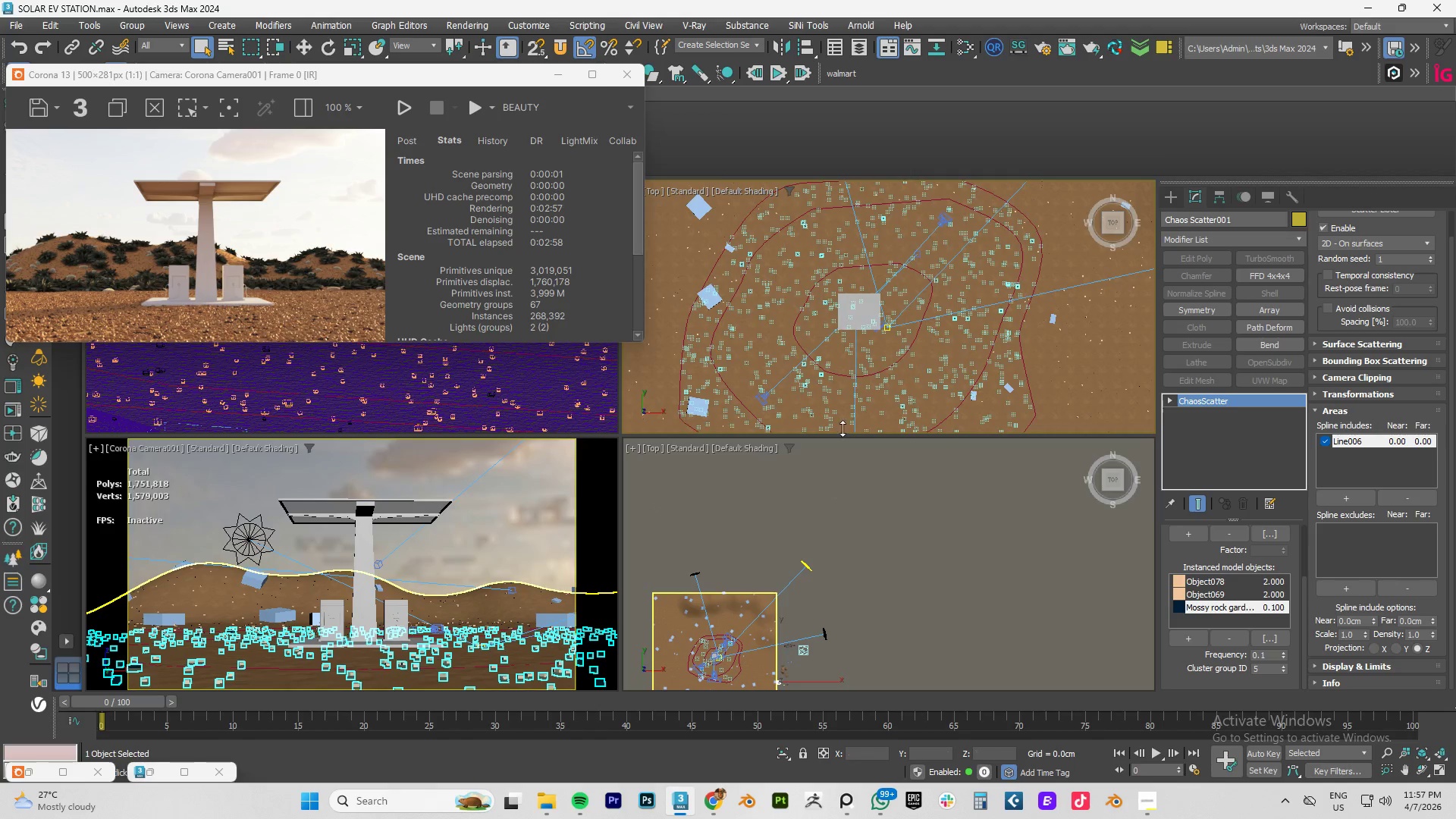 
hold_key(key=AltLeft, duration=0.67)
 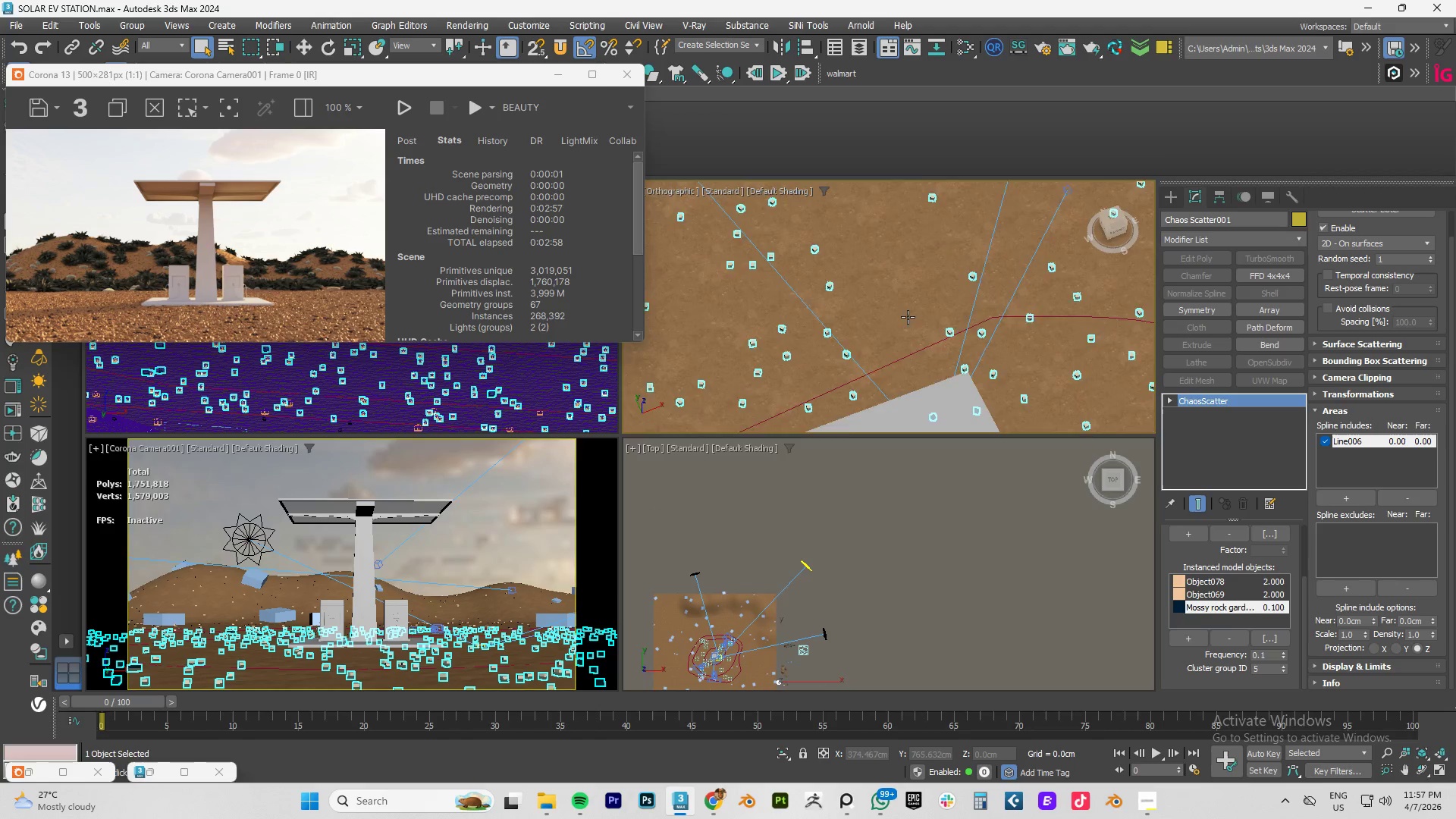 
scroll: coordinate [875, 322], scroll_direction: up, amount: 7.0
 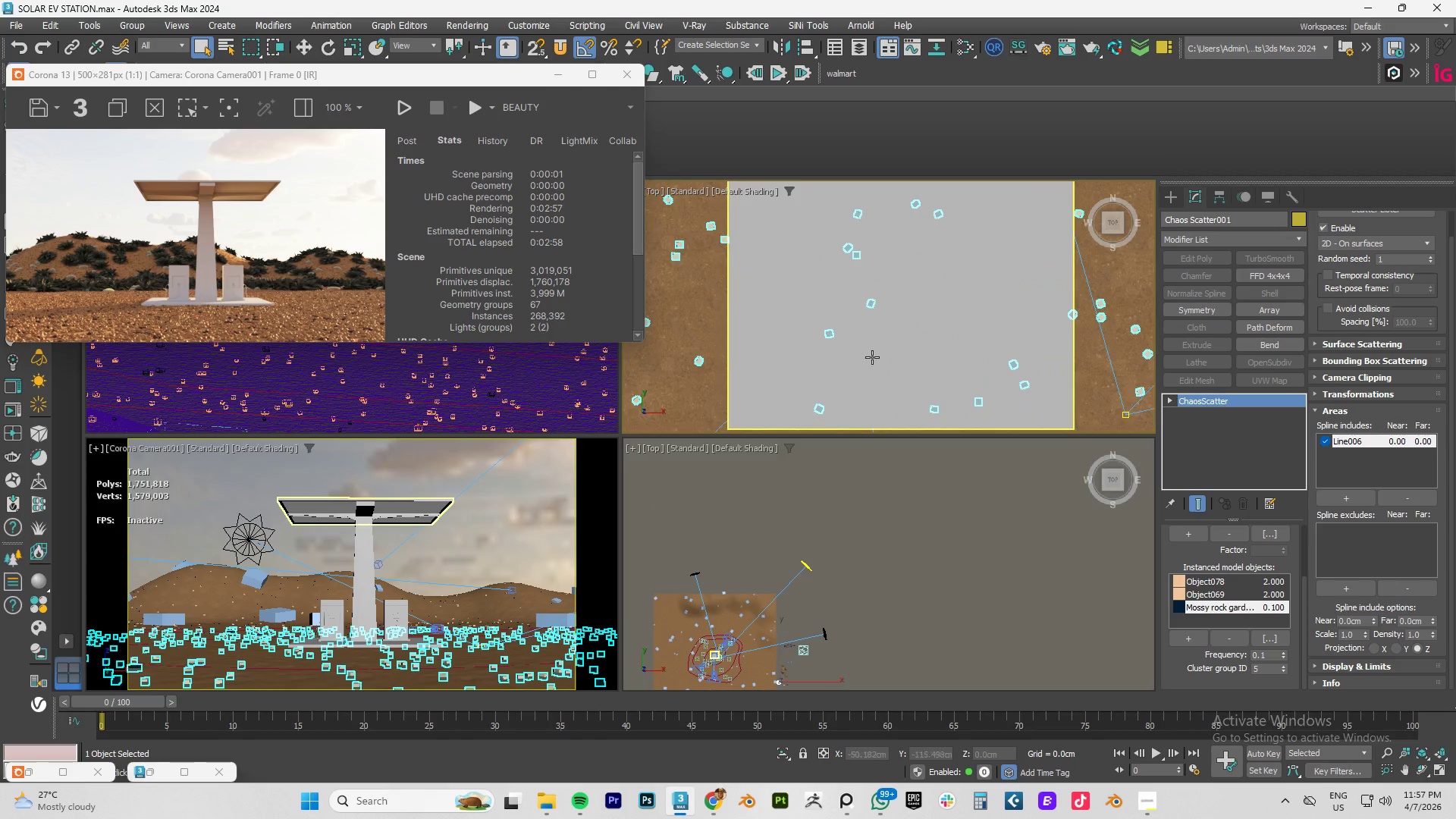 
scroll: coordinate [906, 321], scroll_direction: down, amount: 3.0
 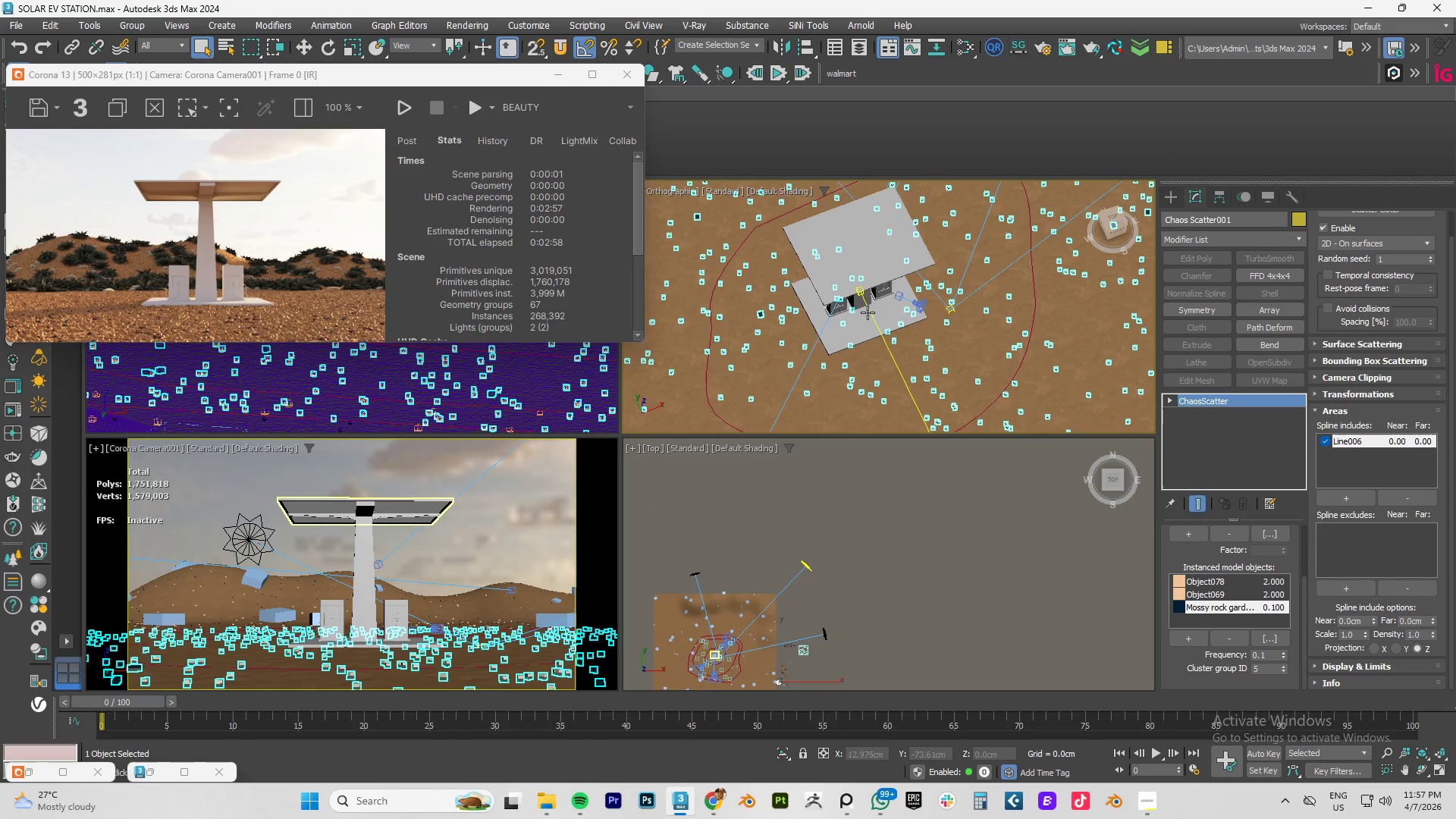 
scroll: coordinate [879, 323], scroll_direction: up, amount: 4.0
 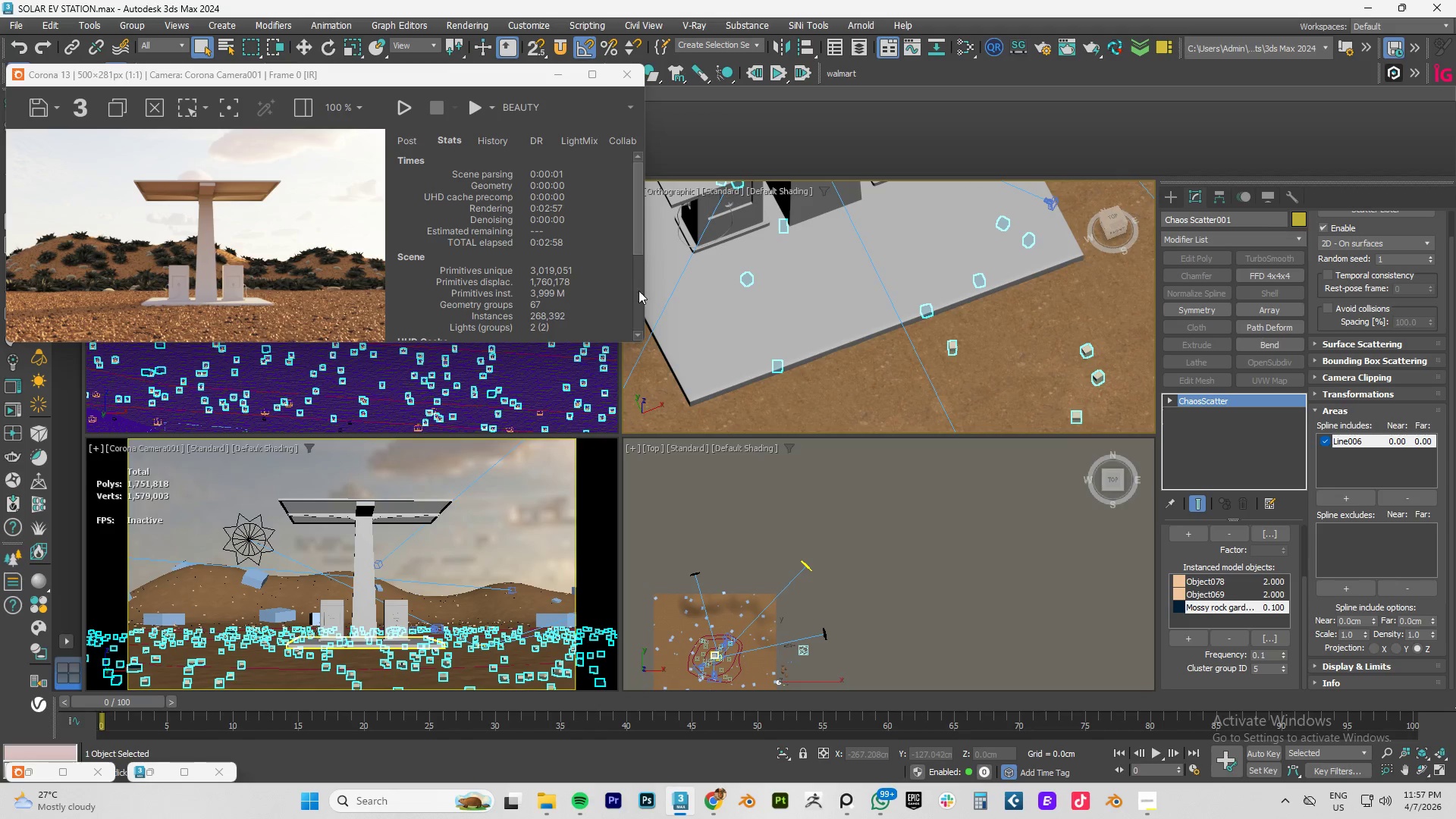 
left_click([766, 326])
 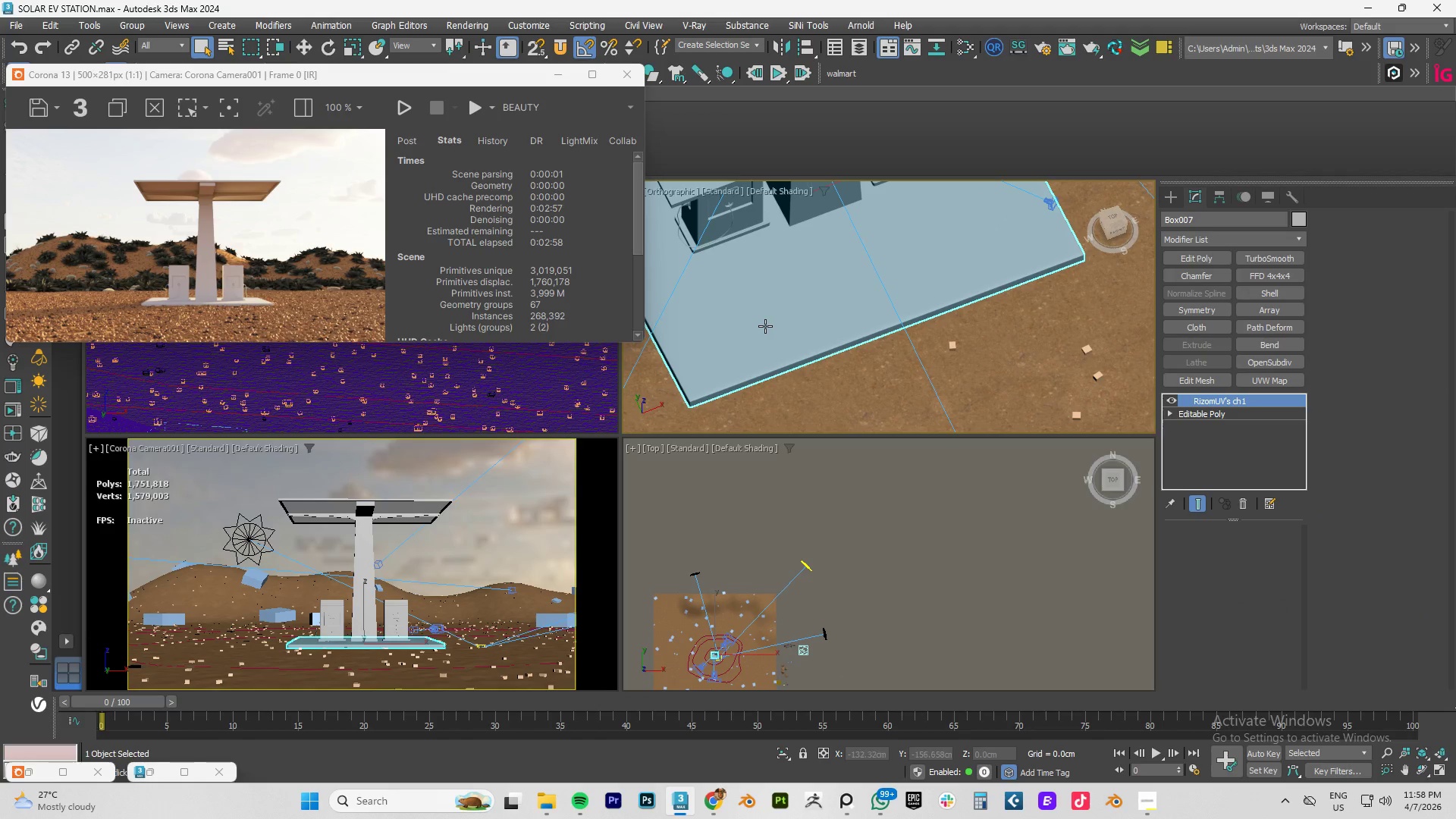 
key(M)
 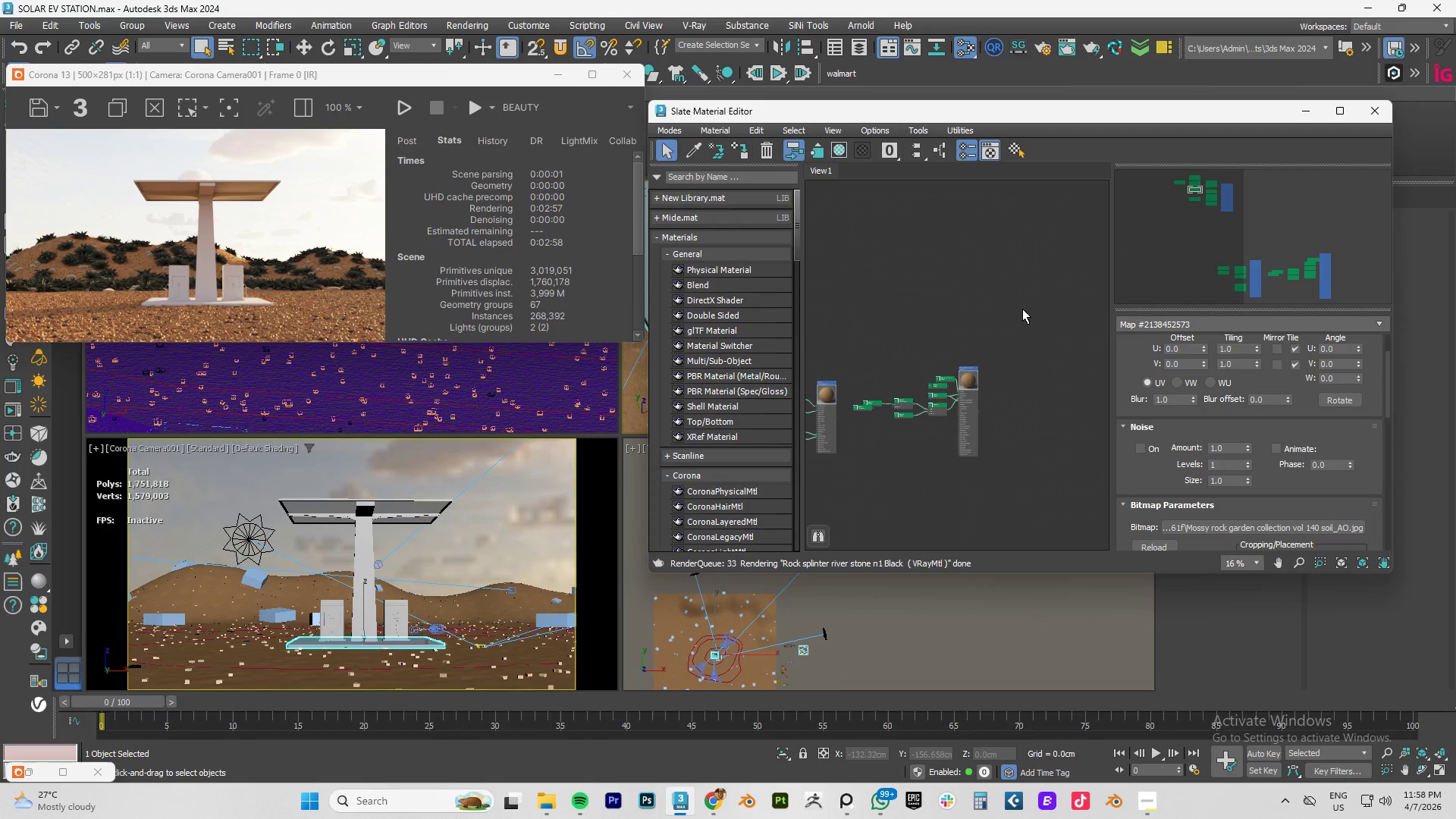 
scroll: coordinate [965, 384], scroll_direction: down, amount: 3.0
 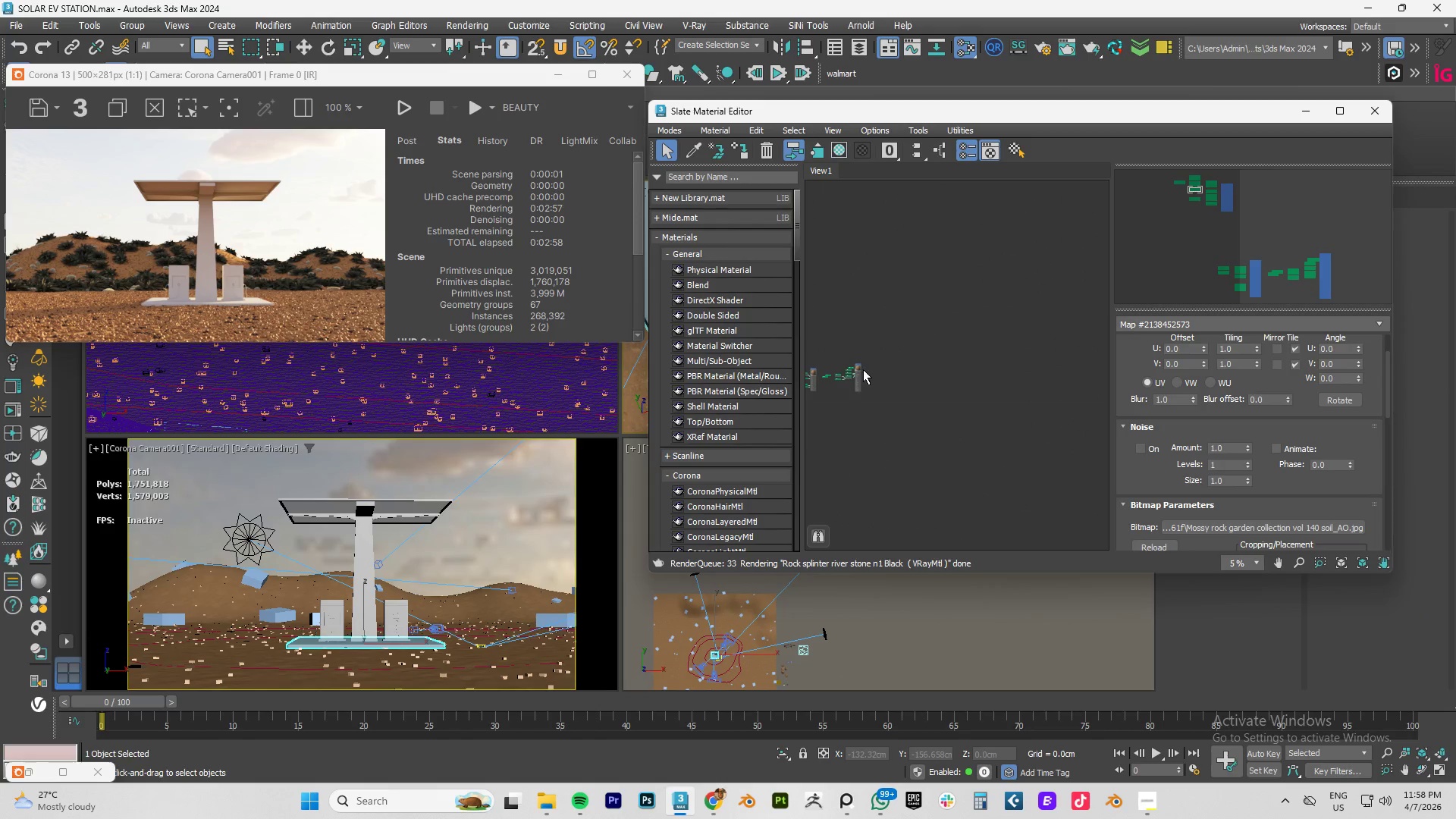 
scroll: coordinate [869, 369], scroll_direction: up, amount: 4.0
 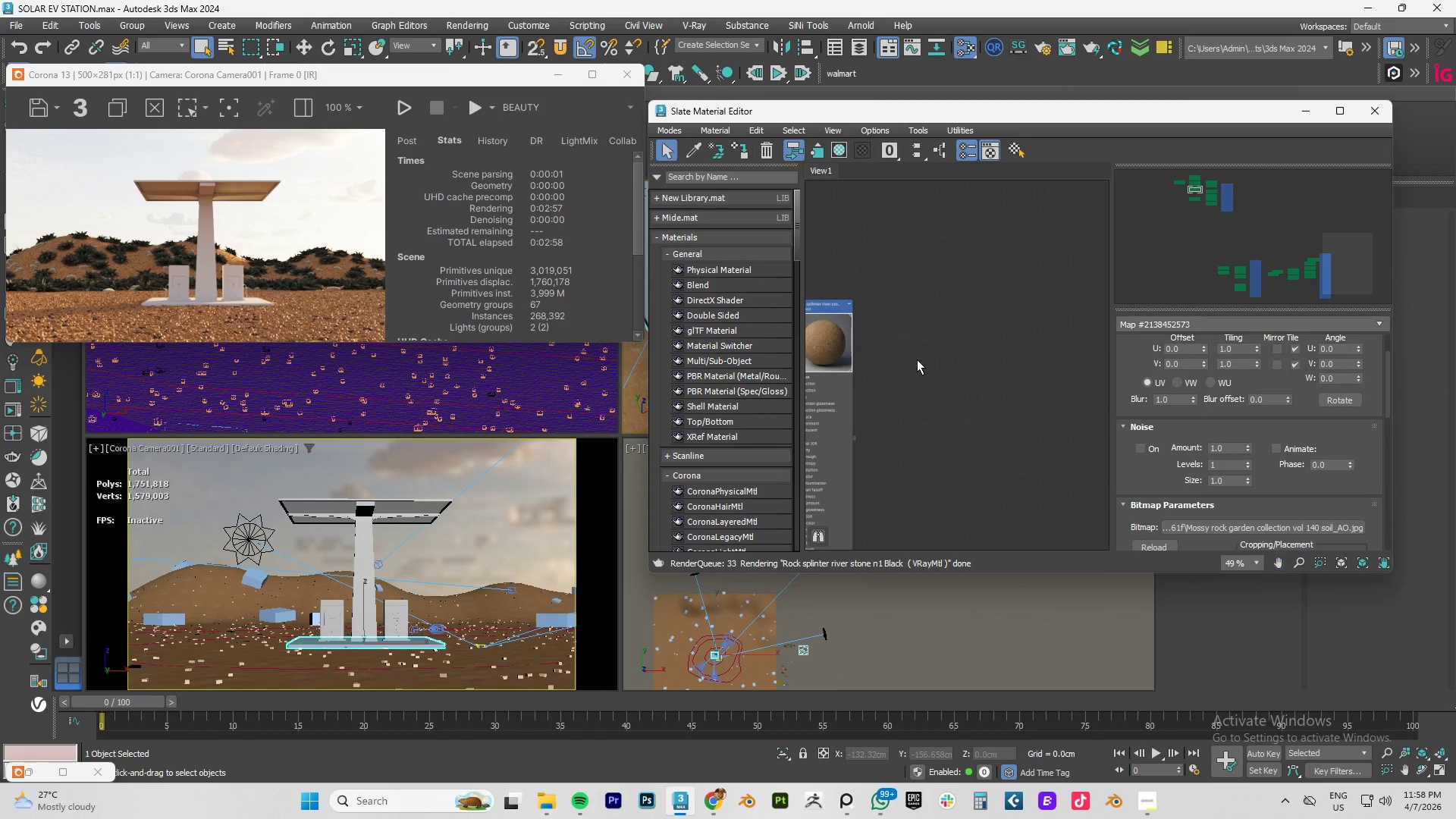 
right_click([961, 323])
 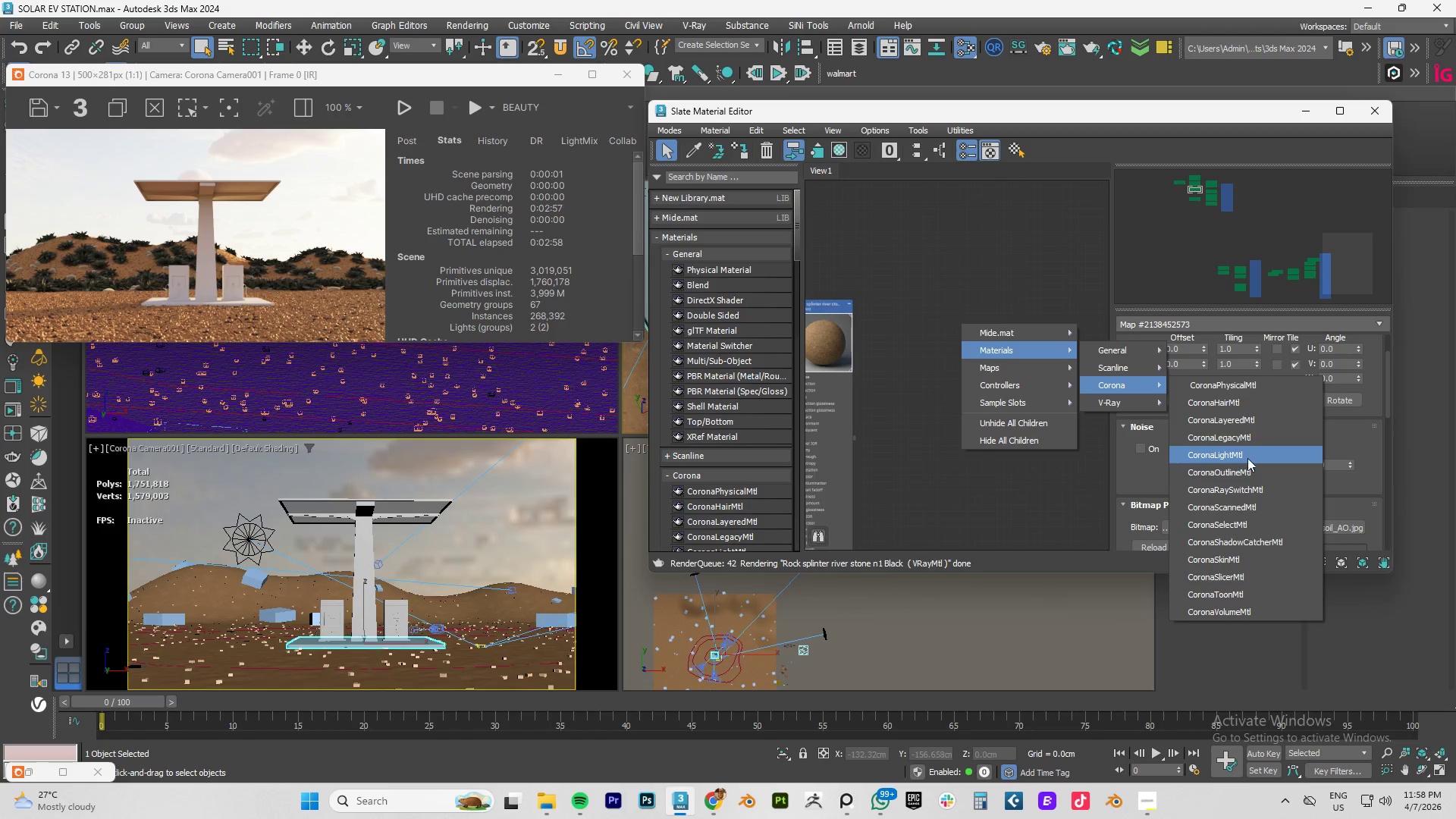 
left_click([1233, 435])
 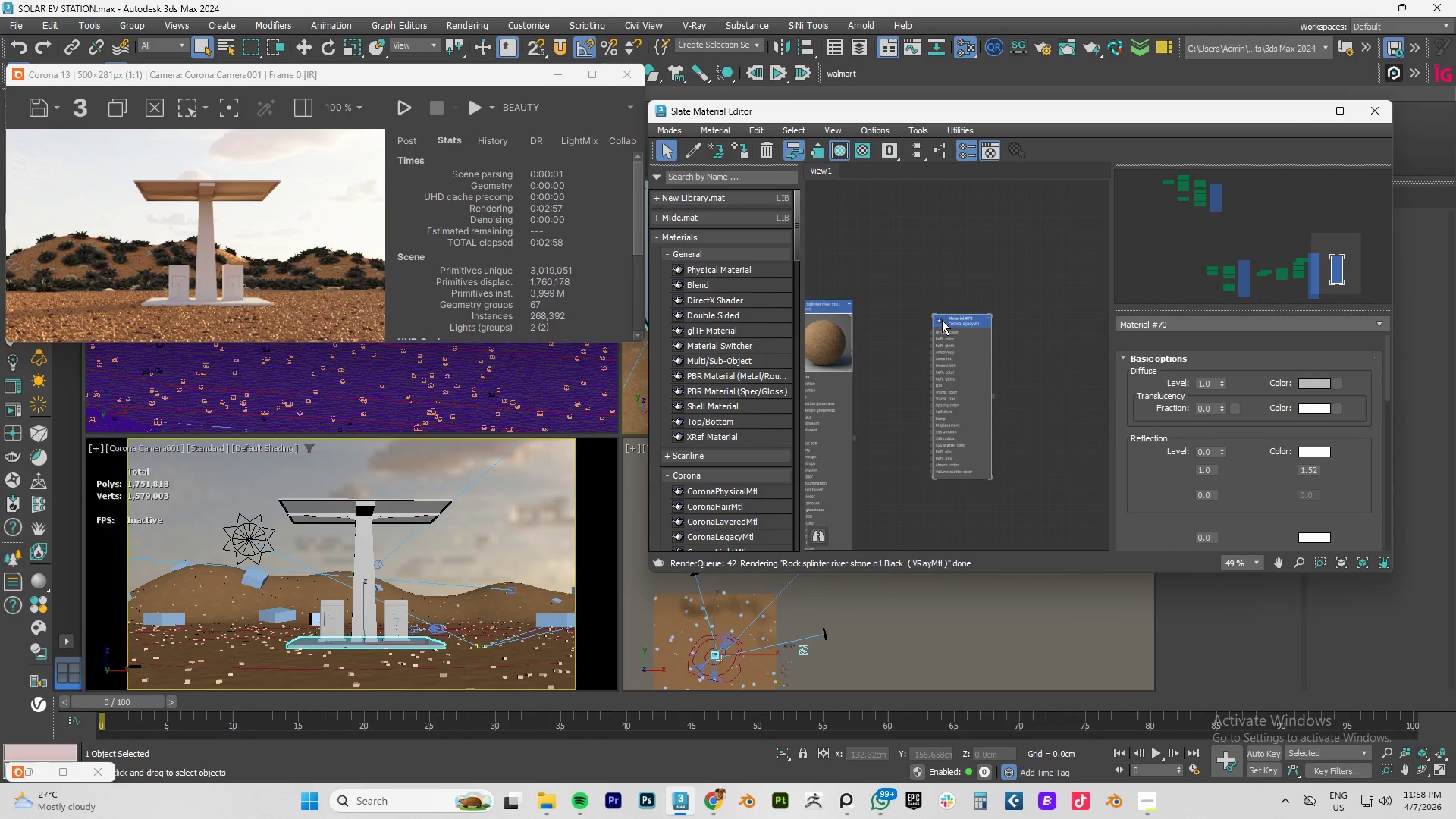 
left_click_drag(start_coordinate=[953, 317], to_coordinate=[1063, 321])
 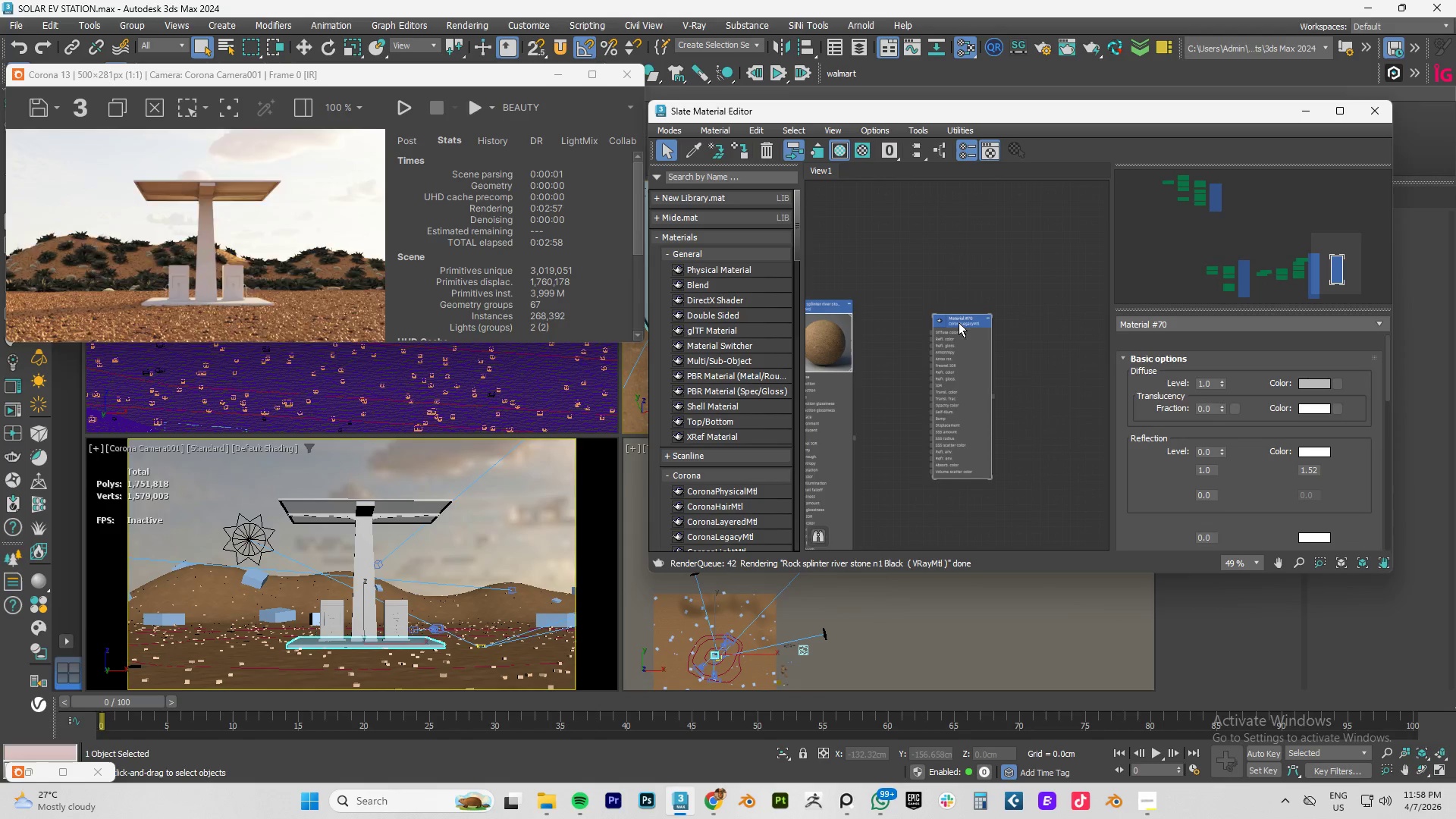 
left_click_drag(start_coordinate=[959, 322], to_coordinate=[1023, 321])
 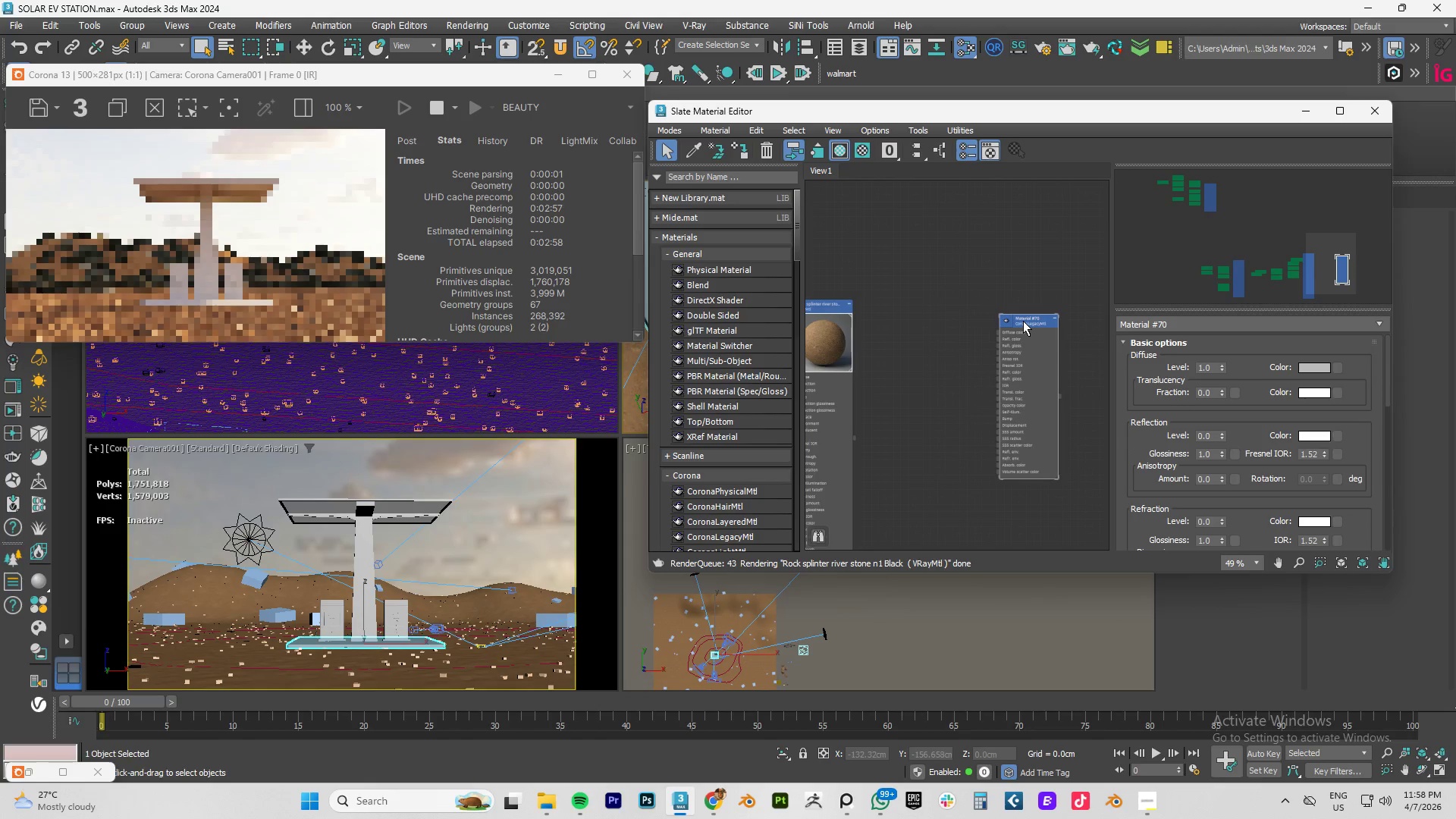 
right_click([1023, 321])
 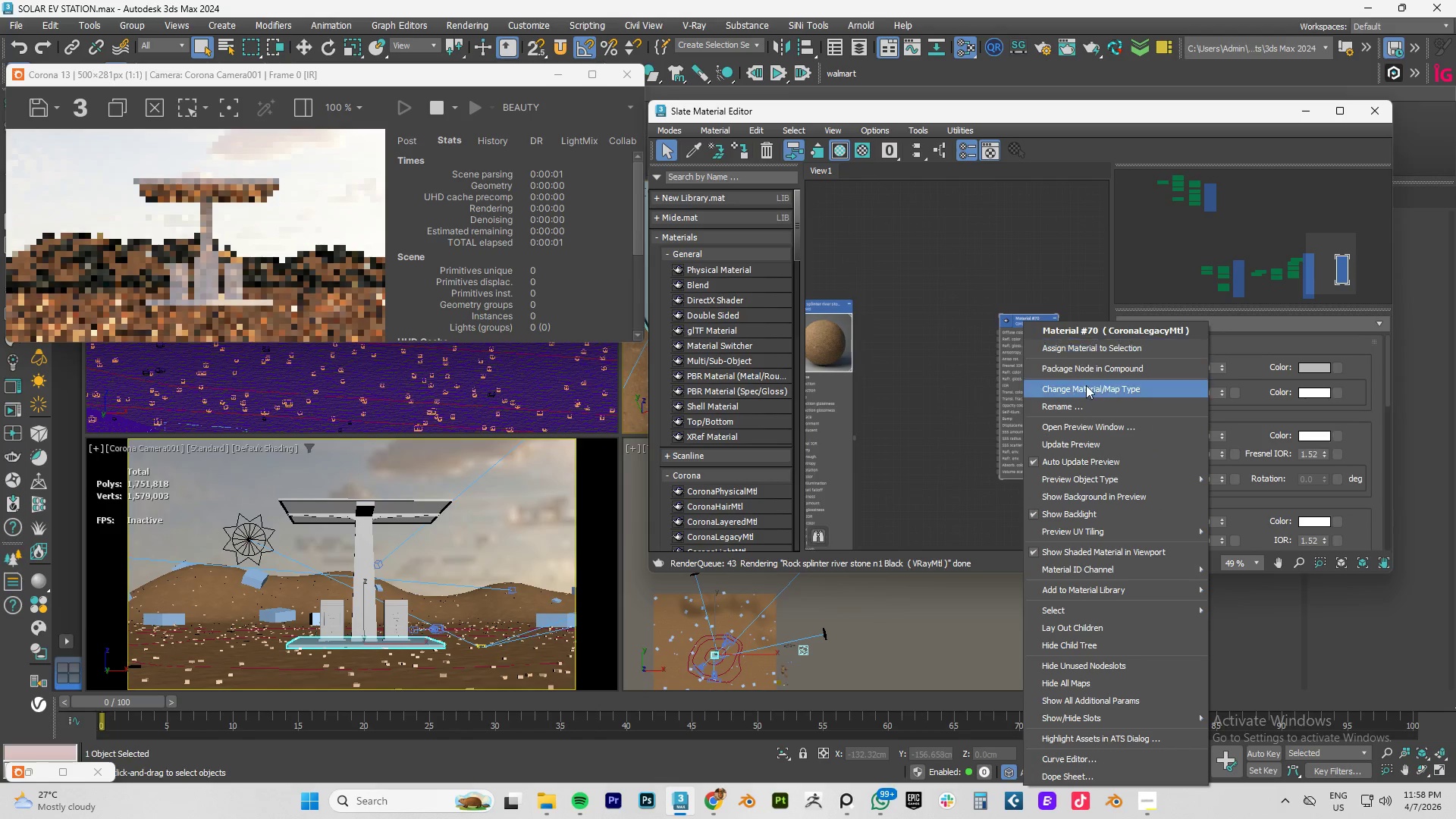 
left_click([1084, 350])
 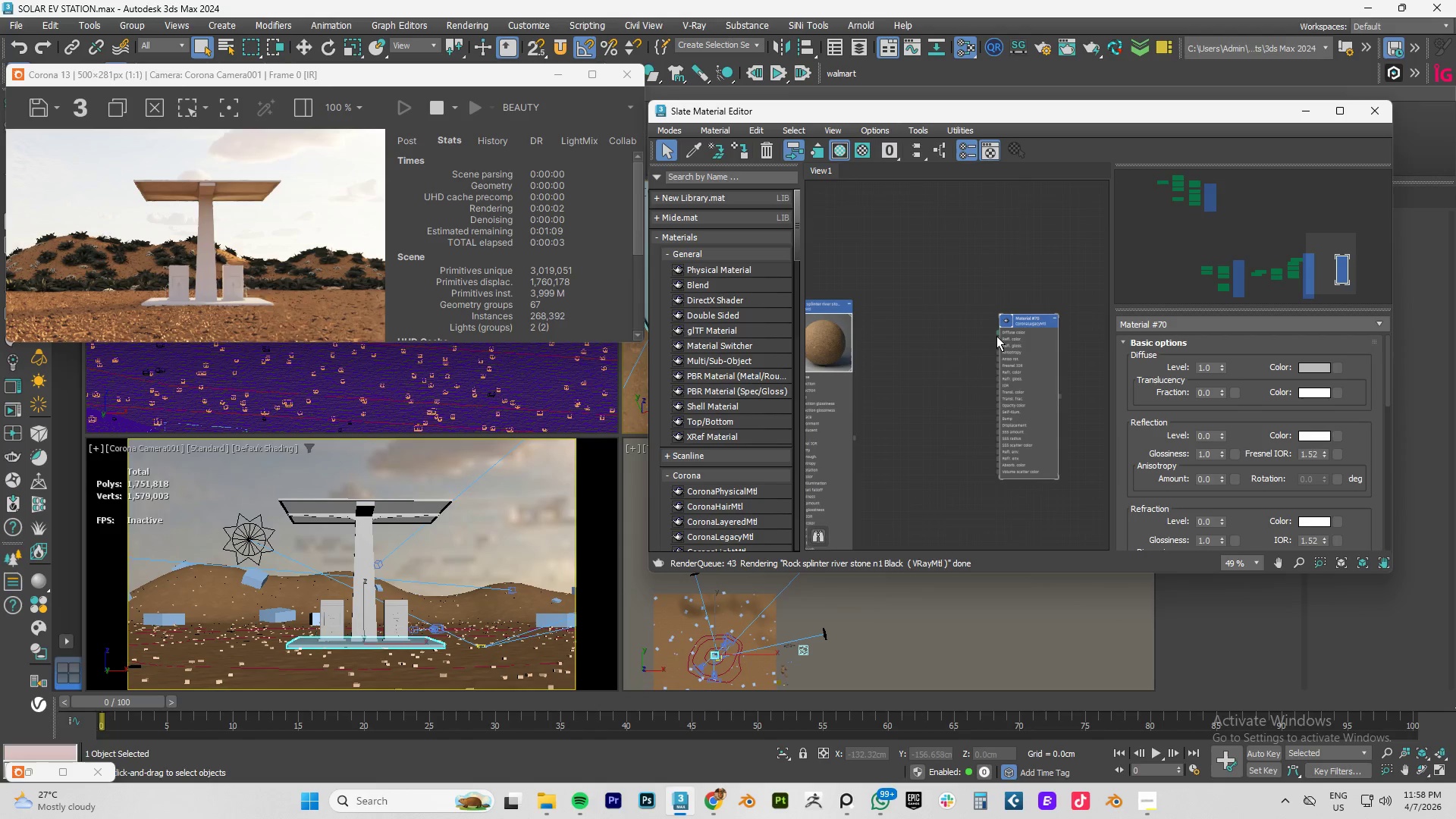 
left_click_drag(start_coordinate=[999, 332], to_coordinate=[943, 332])
 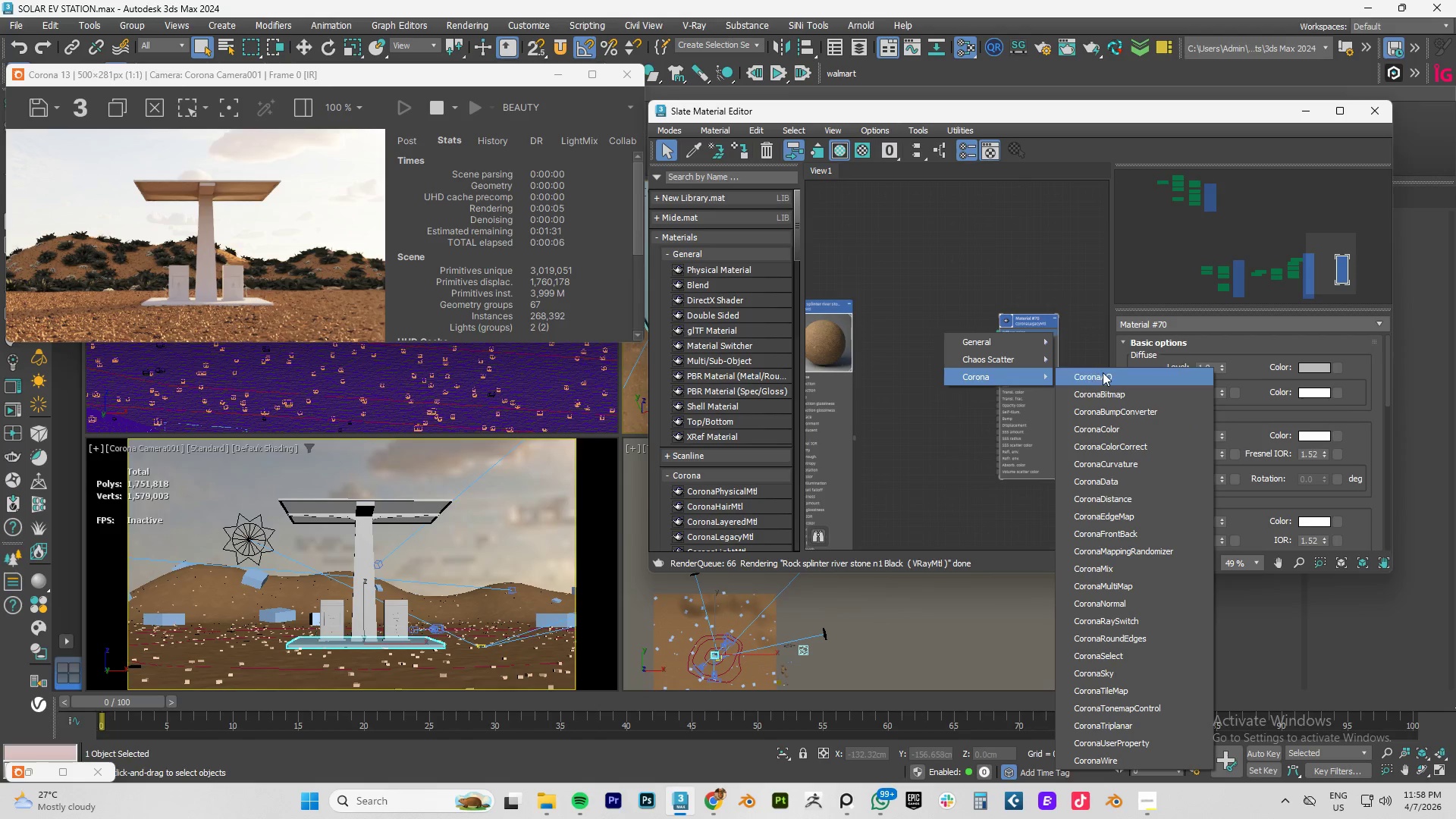 
left_click([942, 273])
 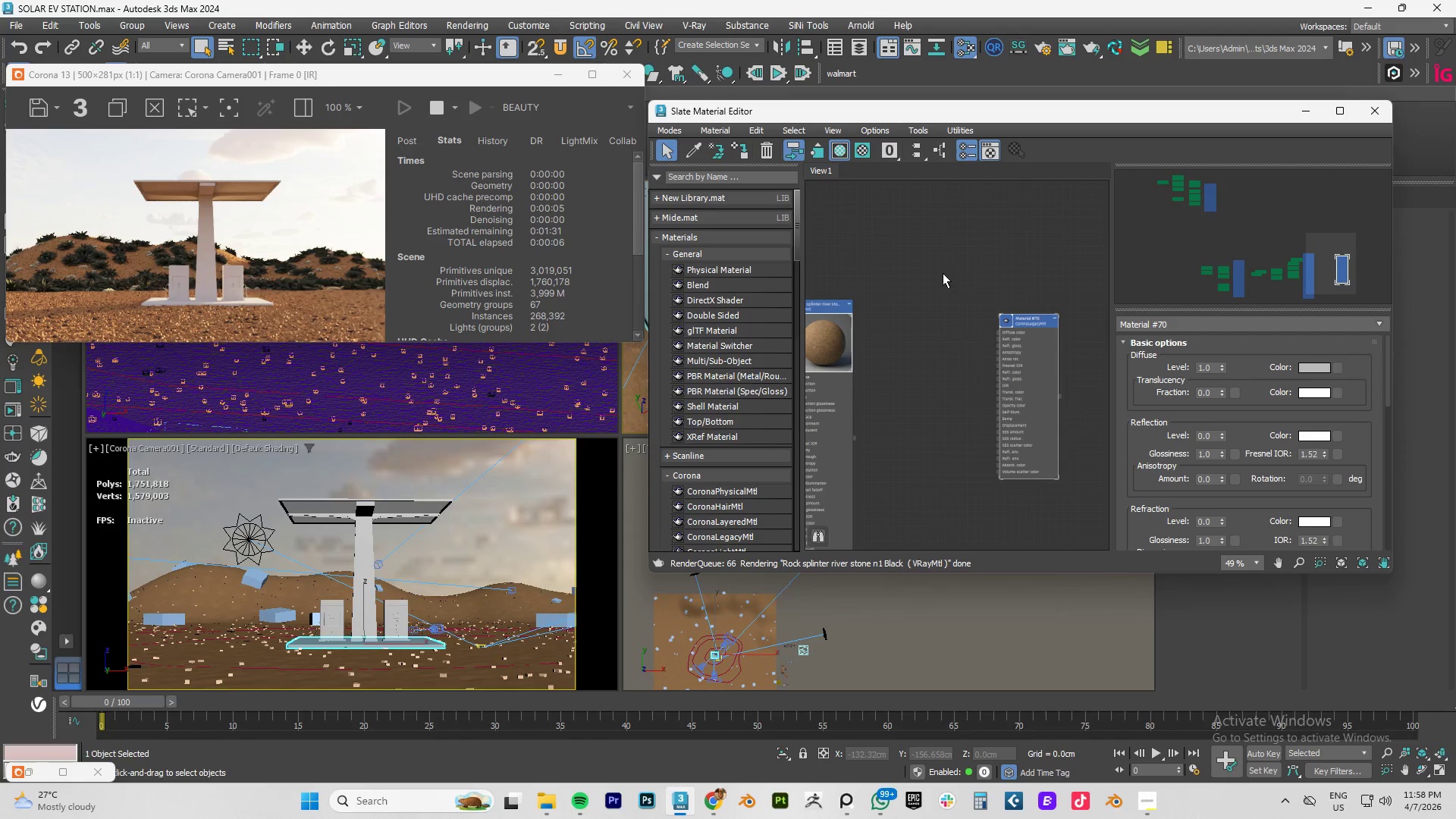 
key(Alt+AltLeft)
 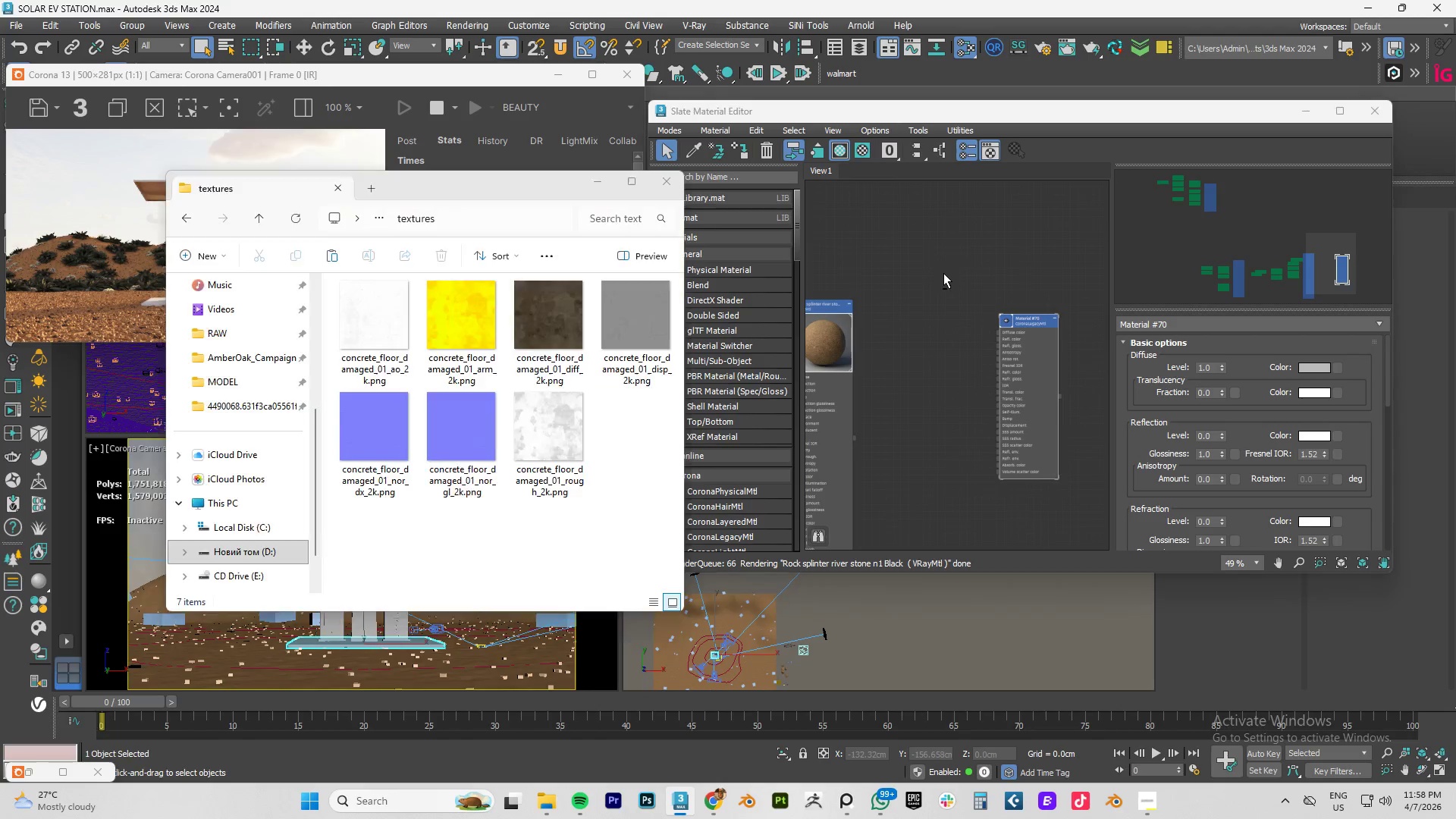 
key(Alt+Tab)
 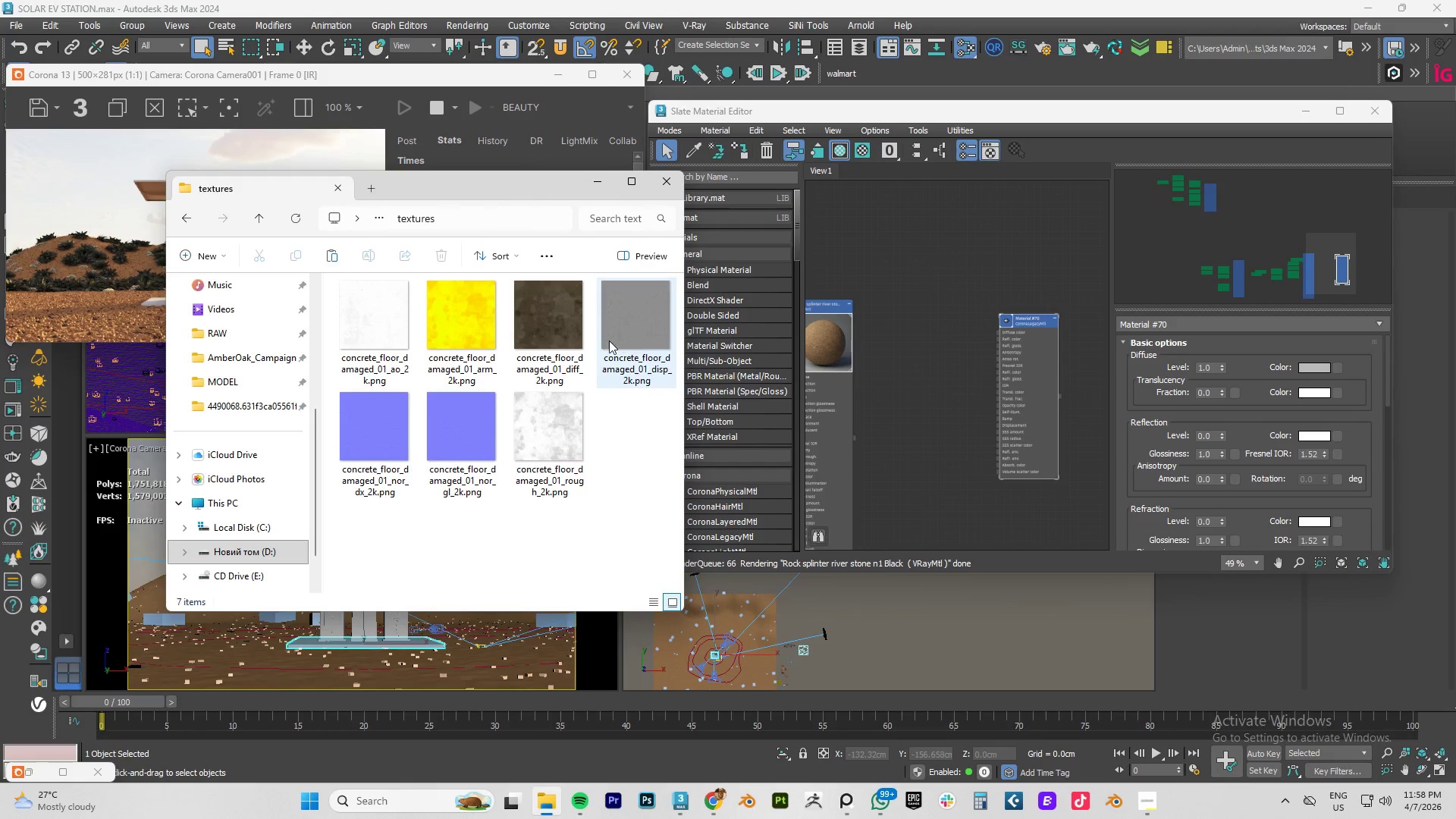 
left_click_drag(start_coordinate=[557, 340], to_coordinate=[928, 287])
 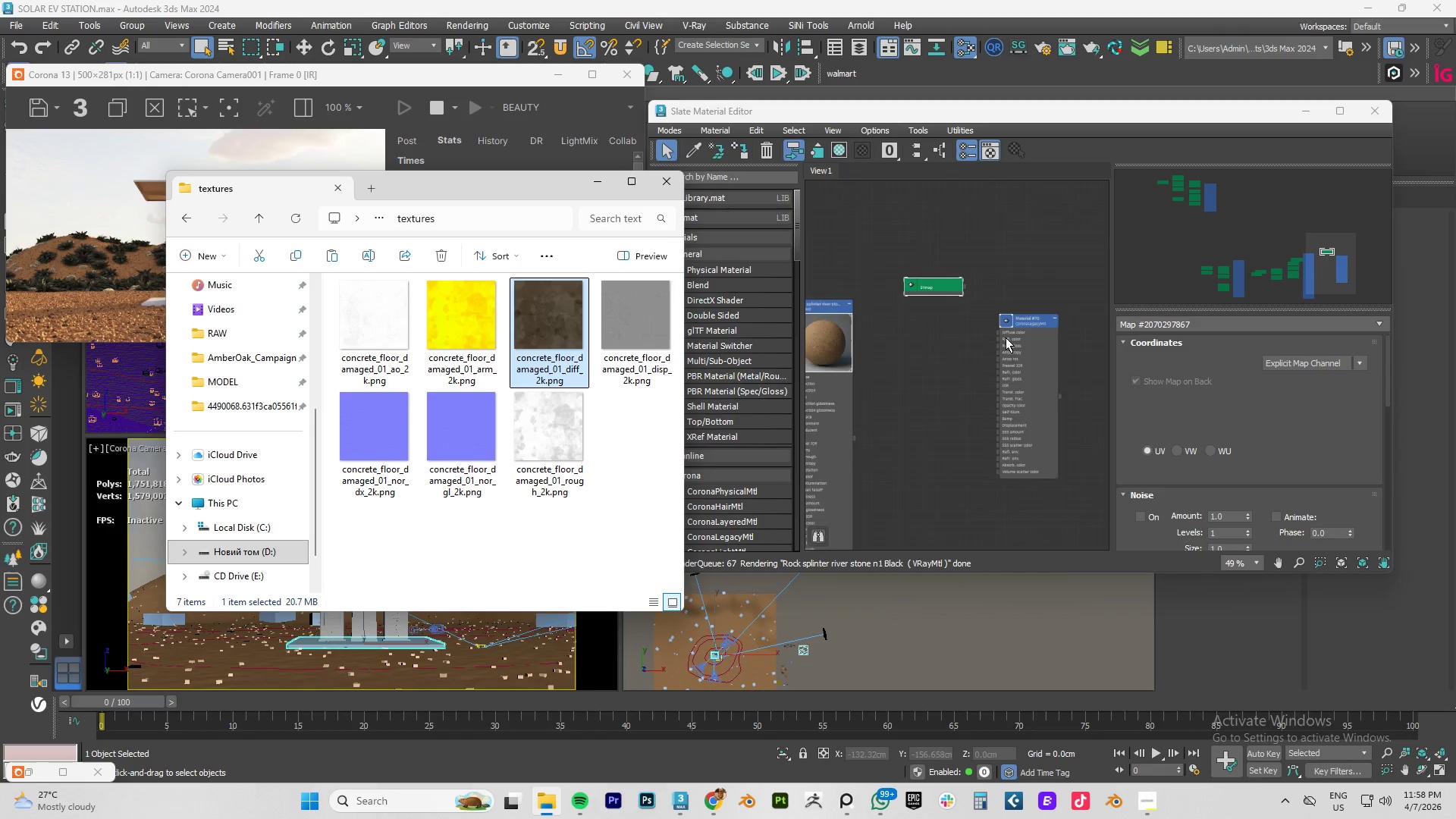 
scroll: coordinate [1007, 337], scroll_direction: up, amount: 3.0
 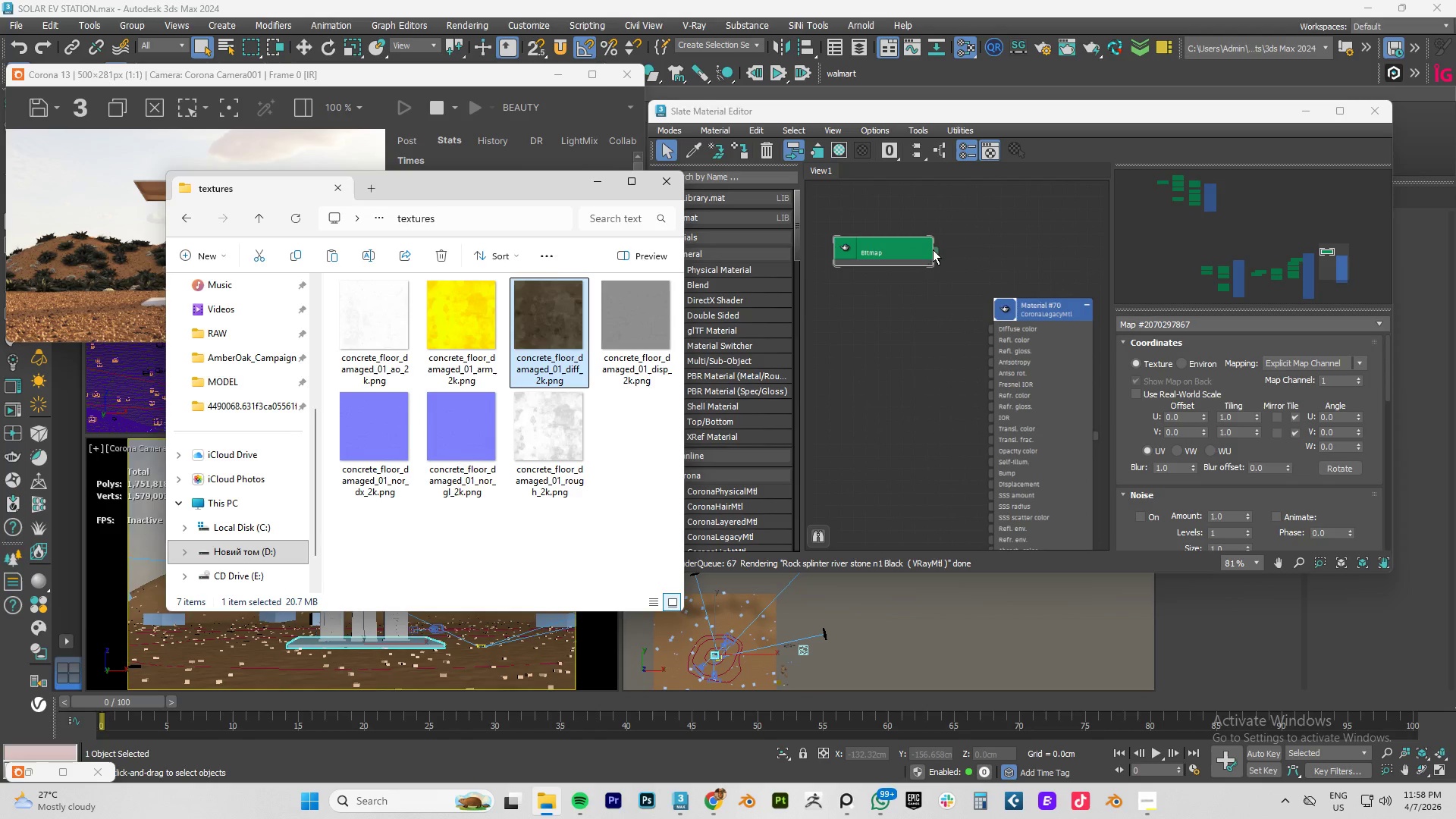 
left_click_drag(start_coordinate=[933, 249], to_coordinate=[990, 328])
 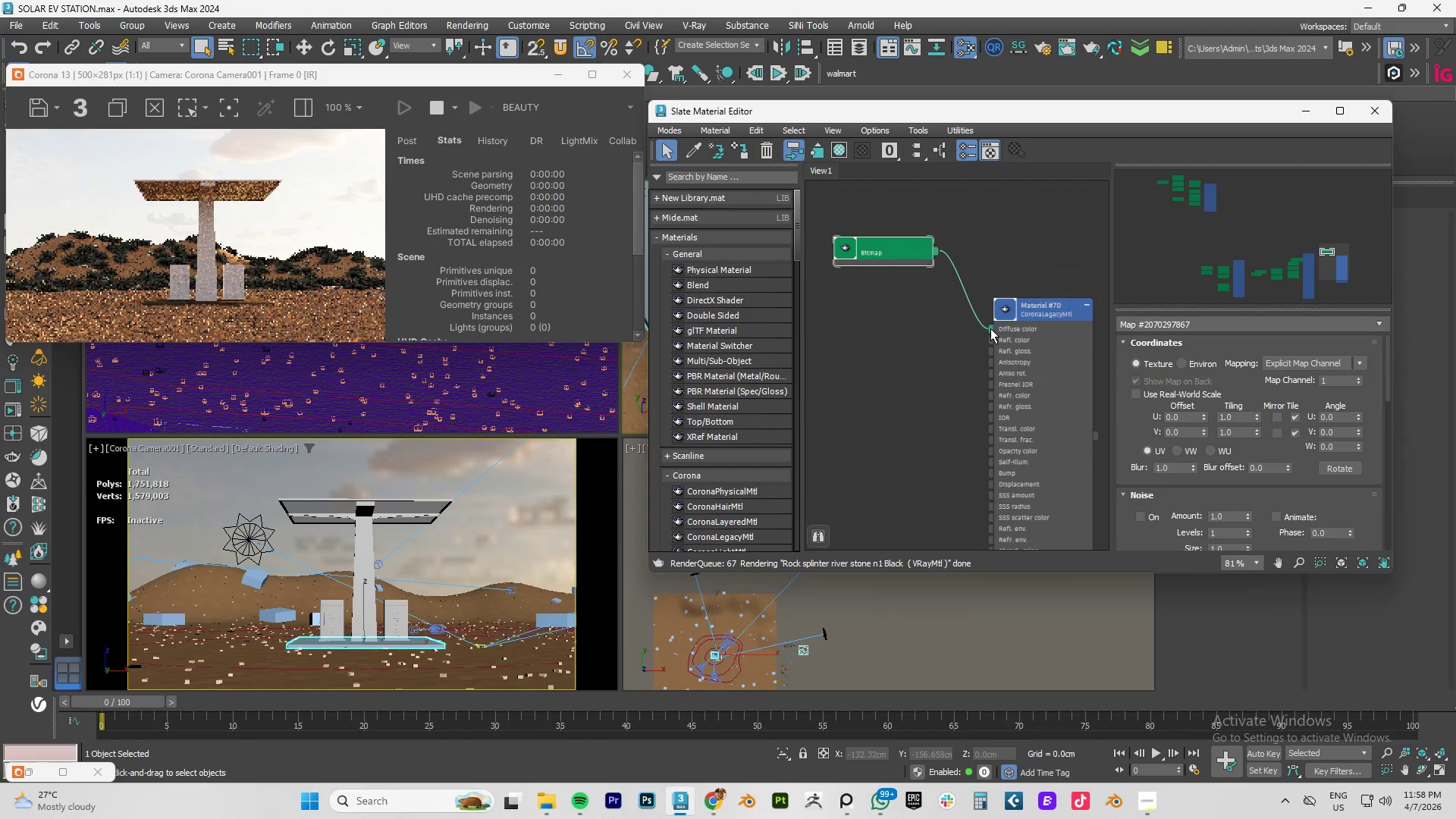 
key(Alt+AltLeft)
 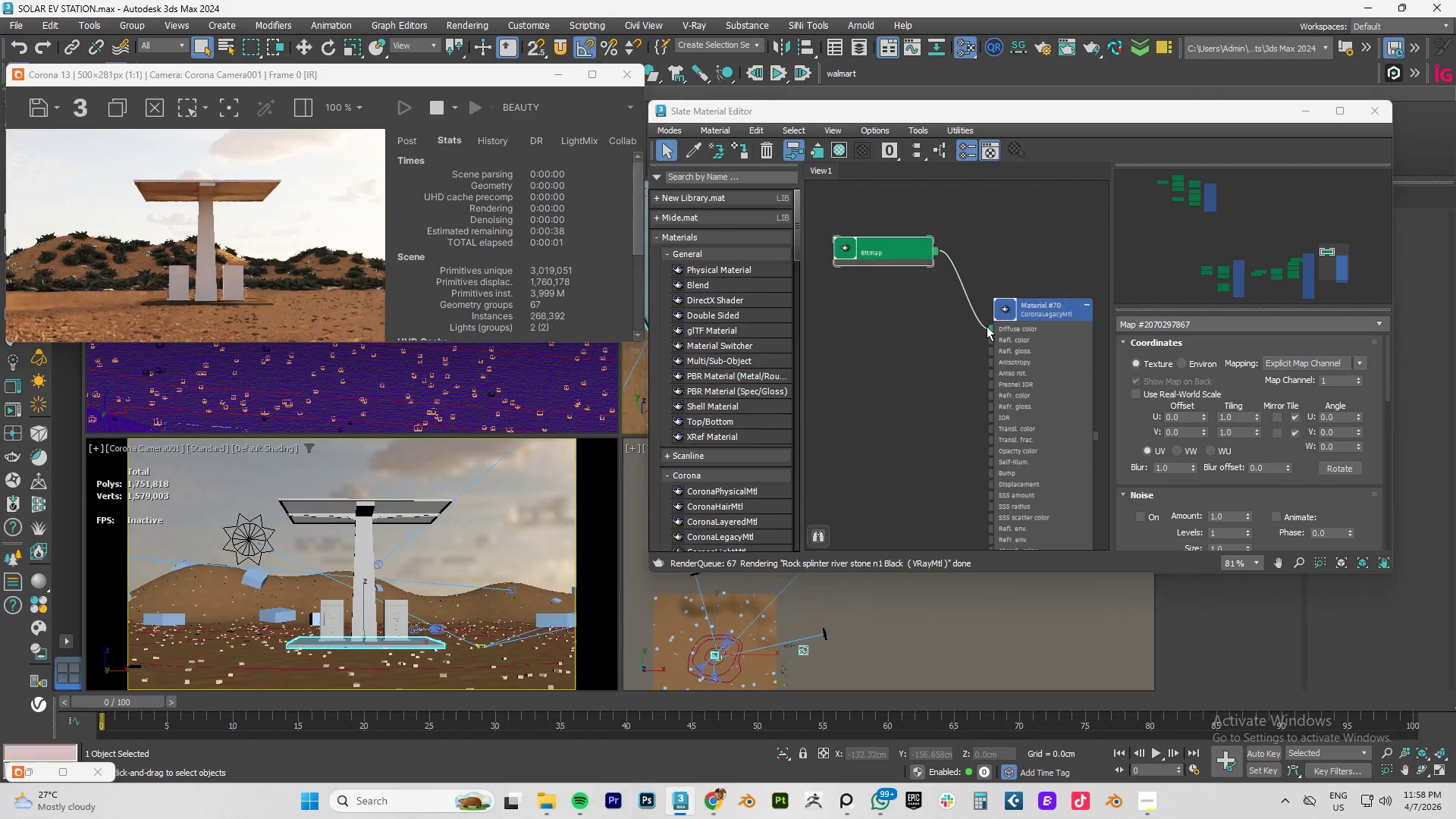 
key(Alt+Tab)
 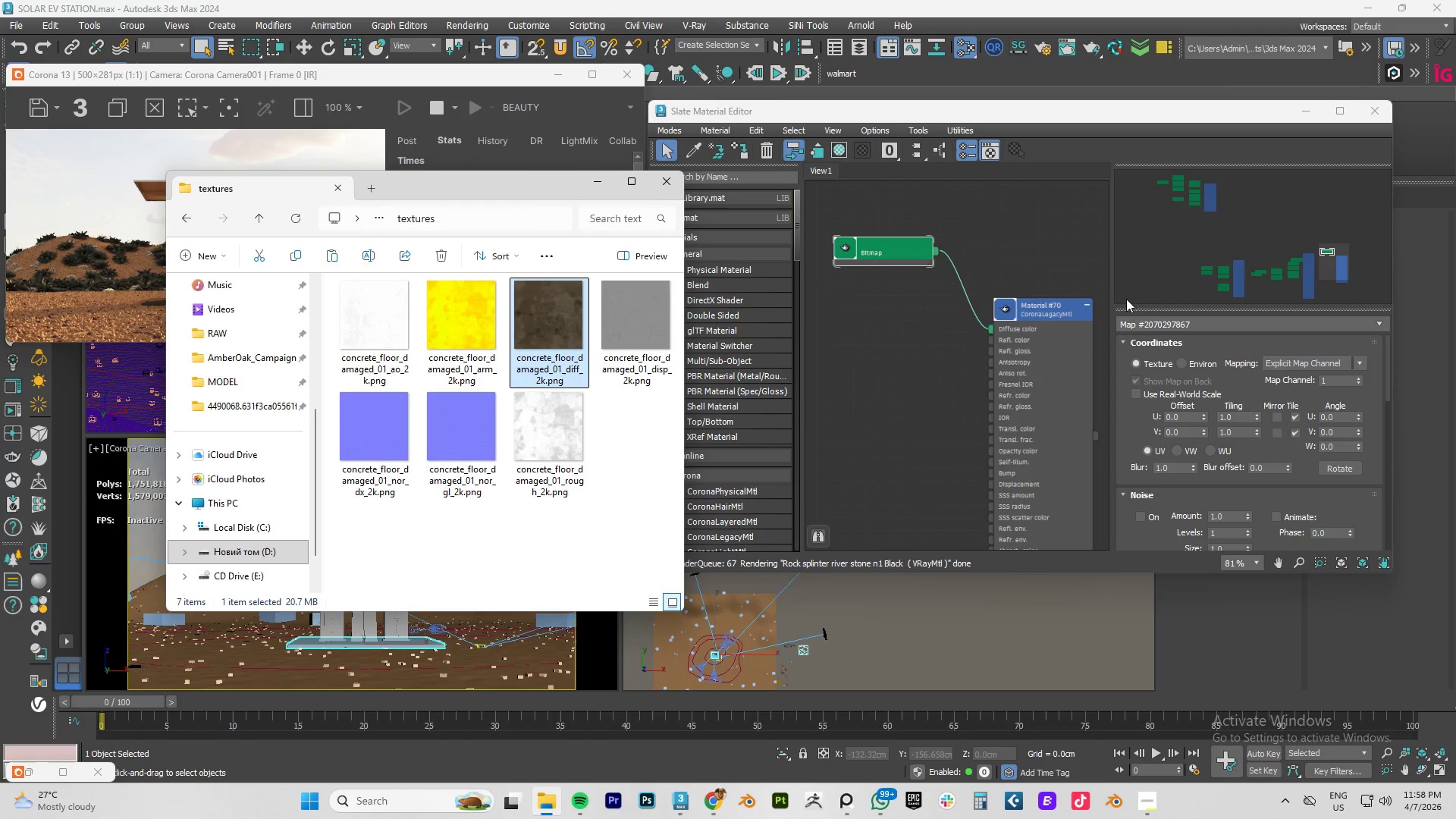 
wait(9.47)
 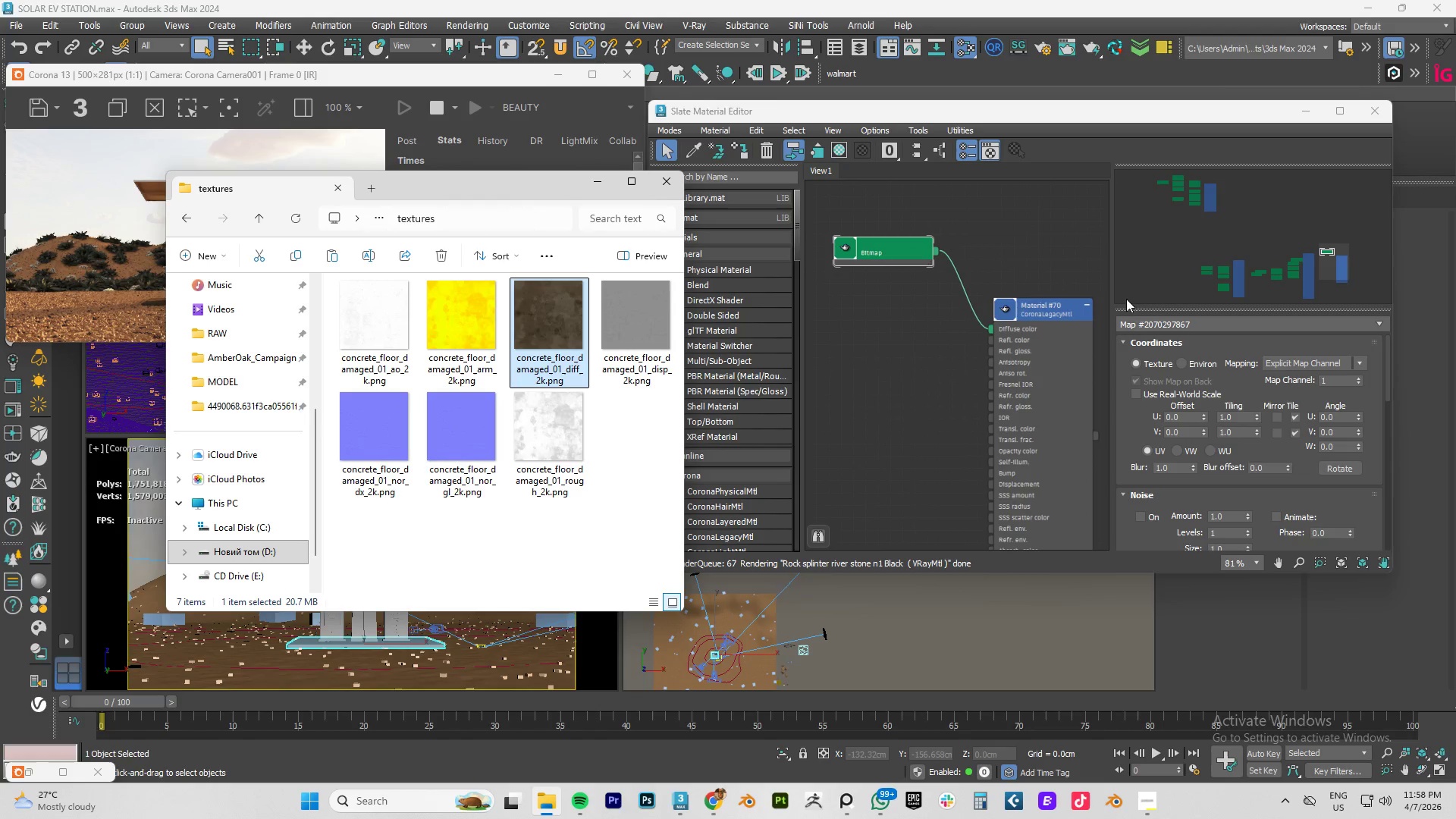 
left_click_drag(start_coordinate=[539, 448], to_coordinate=[874, 321])
 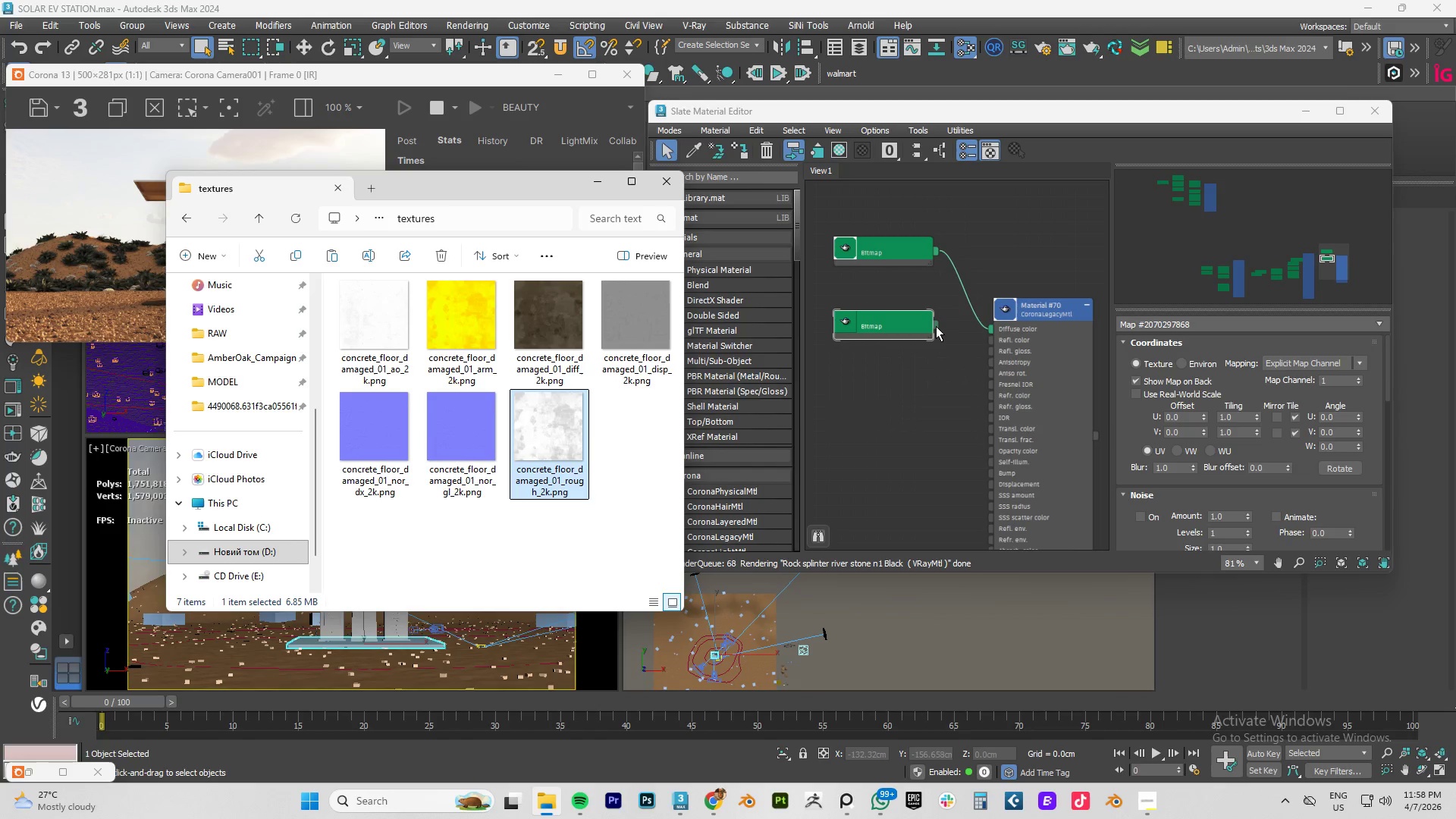 
left_click_drag(start_coordinate=[936, 326], to_coordinate=[990, 350])
 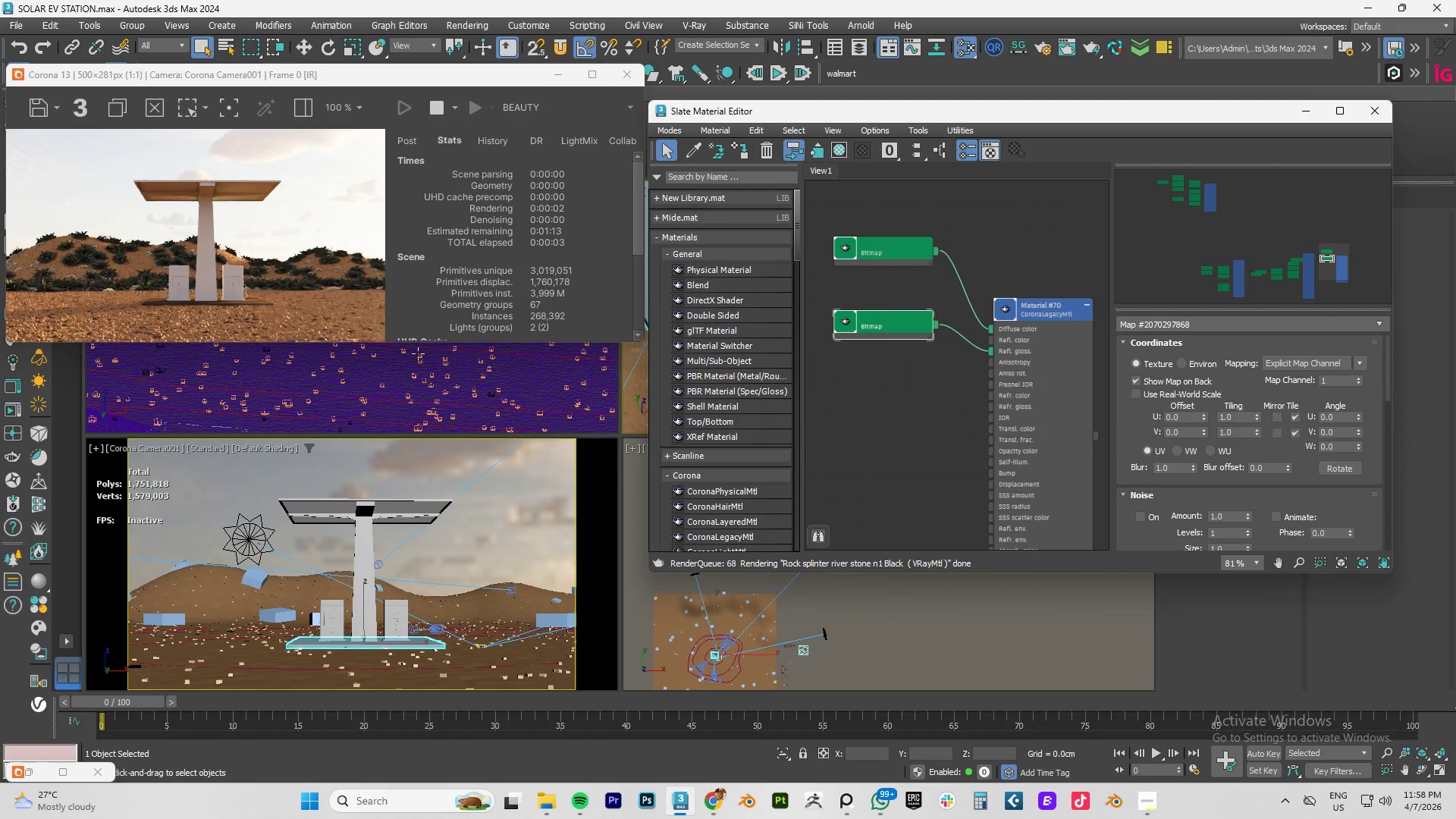 
wait(5.41)
 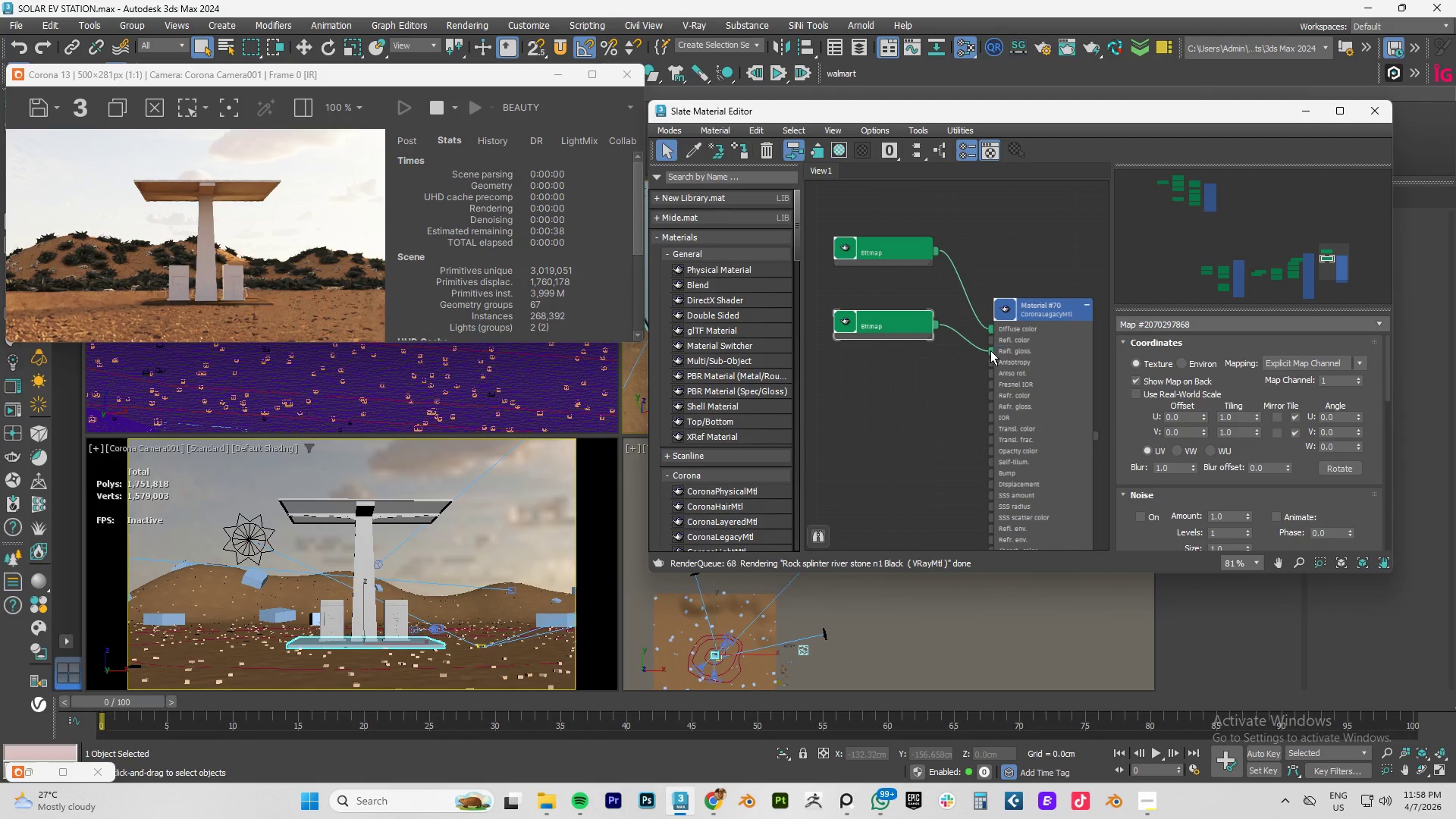 
key(Alt+AltLeft)
 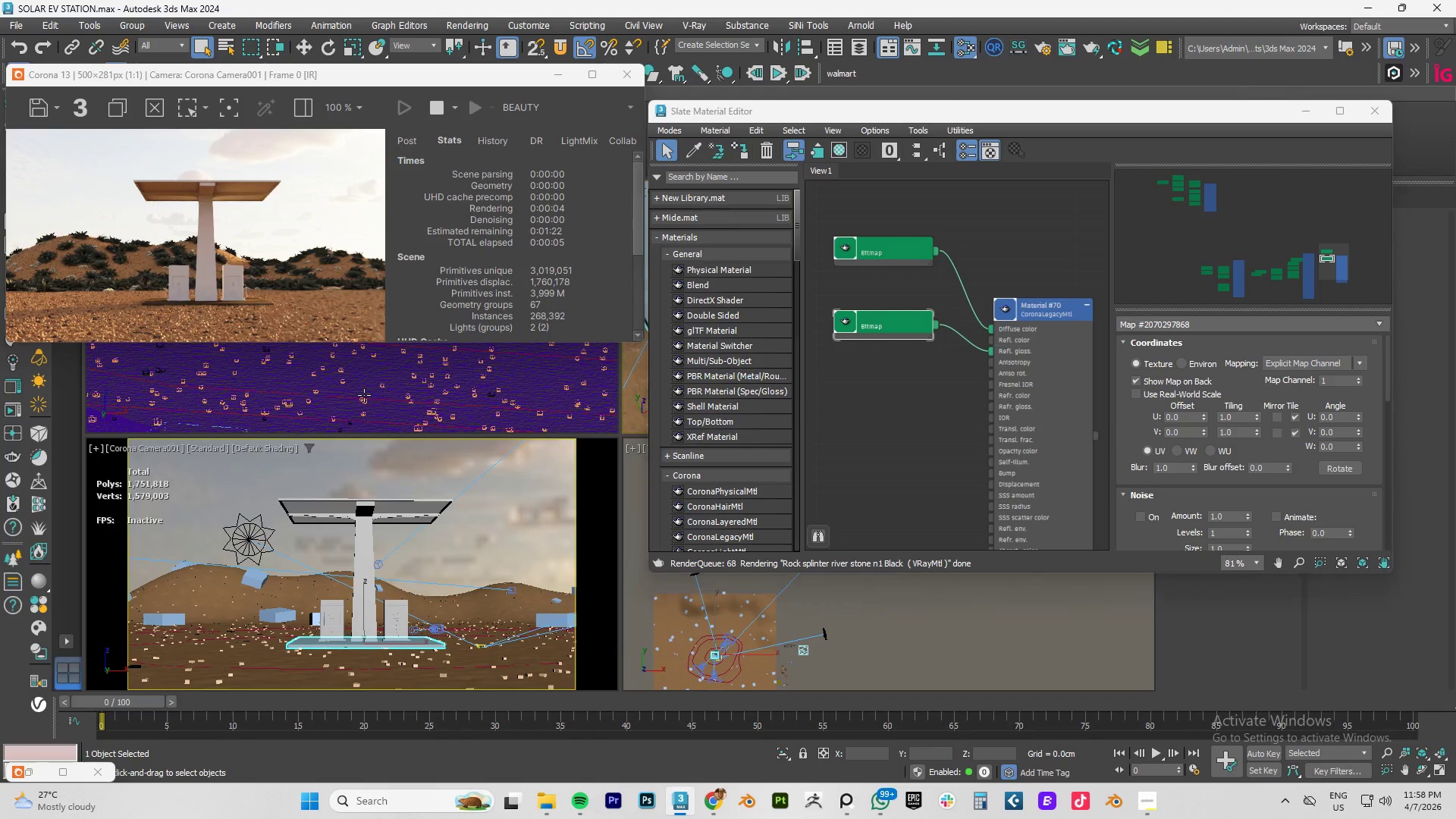 
key(Alt+Tab)
 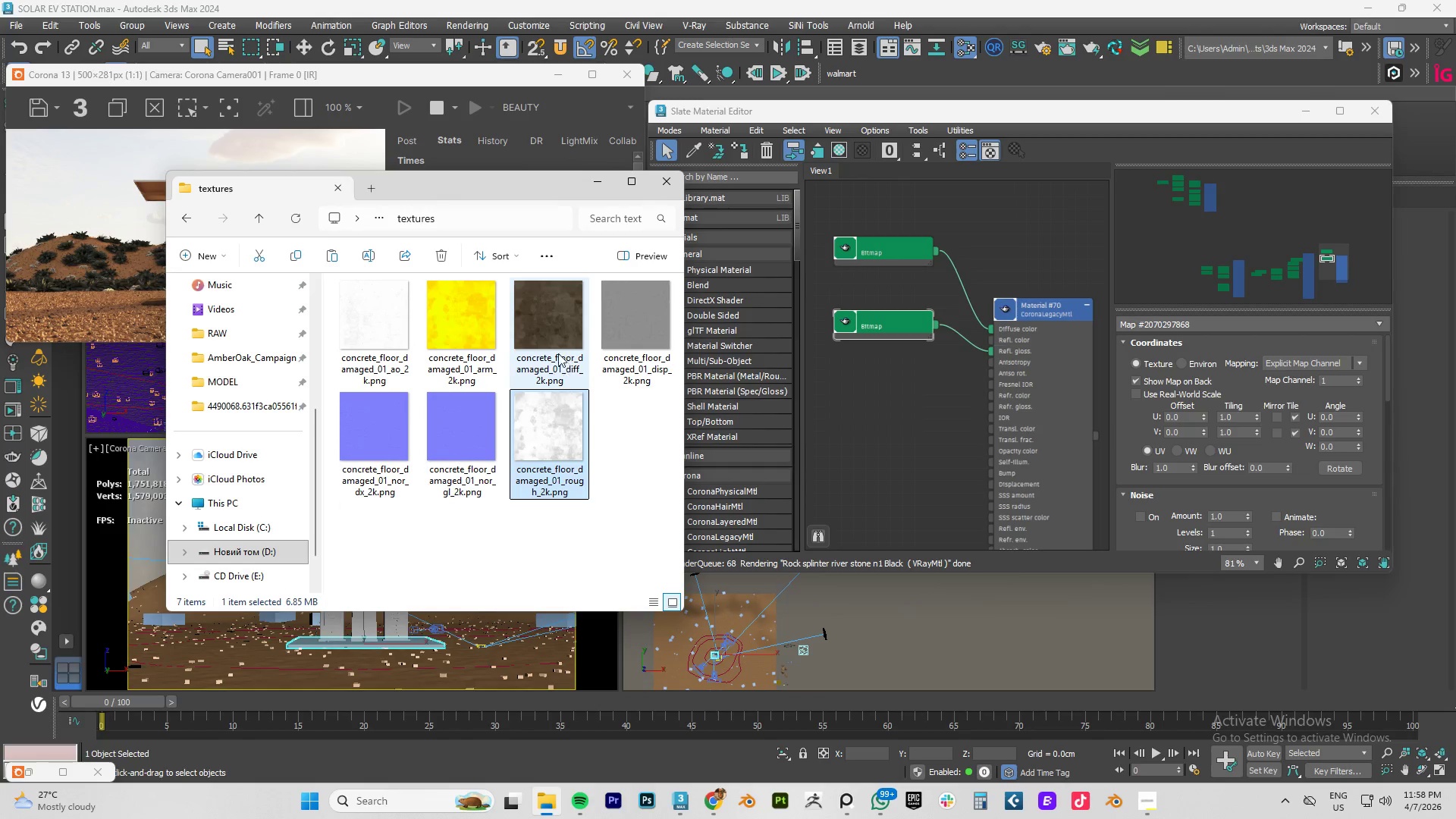 
left_click_drag(start_coordinate=[546, 341], to_coordinate=[545, 336])
 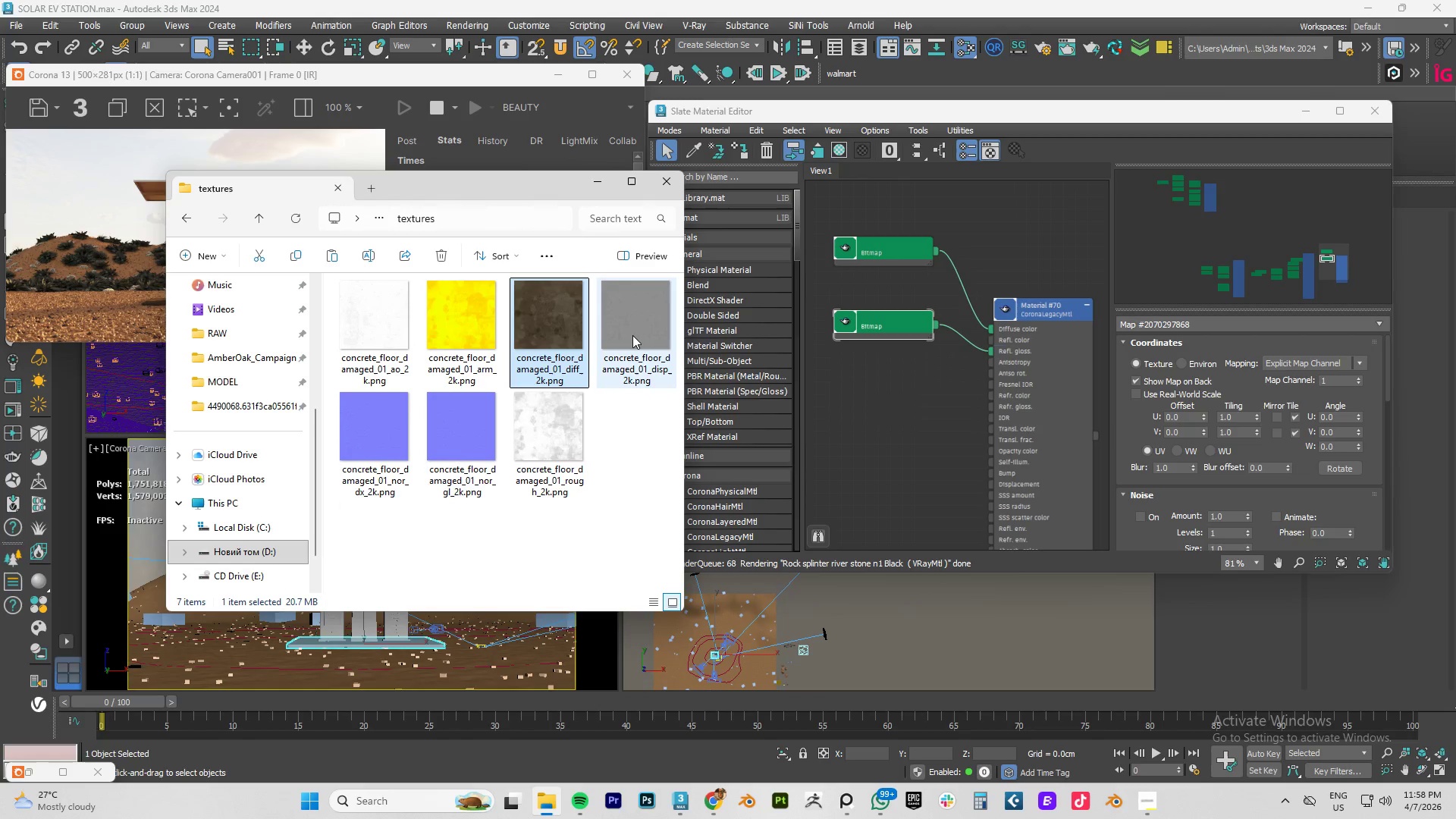 
left_click_drag(start_coordinate=[632, 335], to_coordinate=[878, 473])
 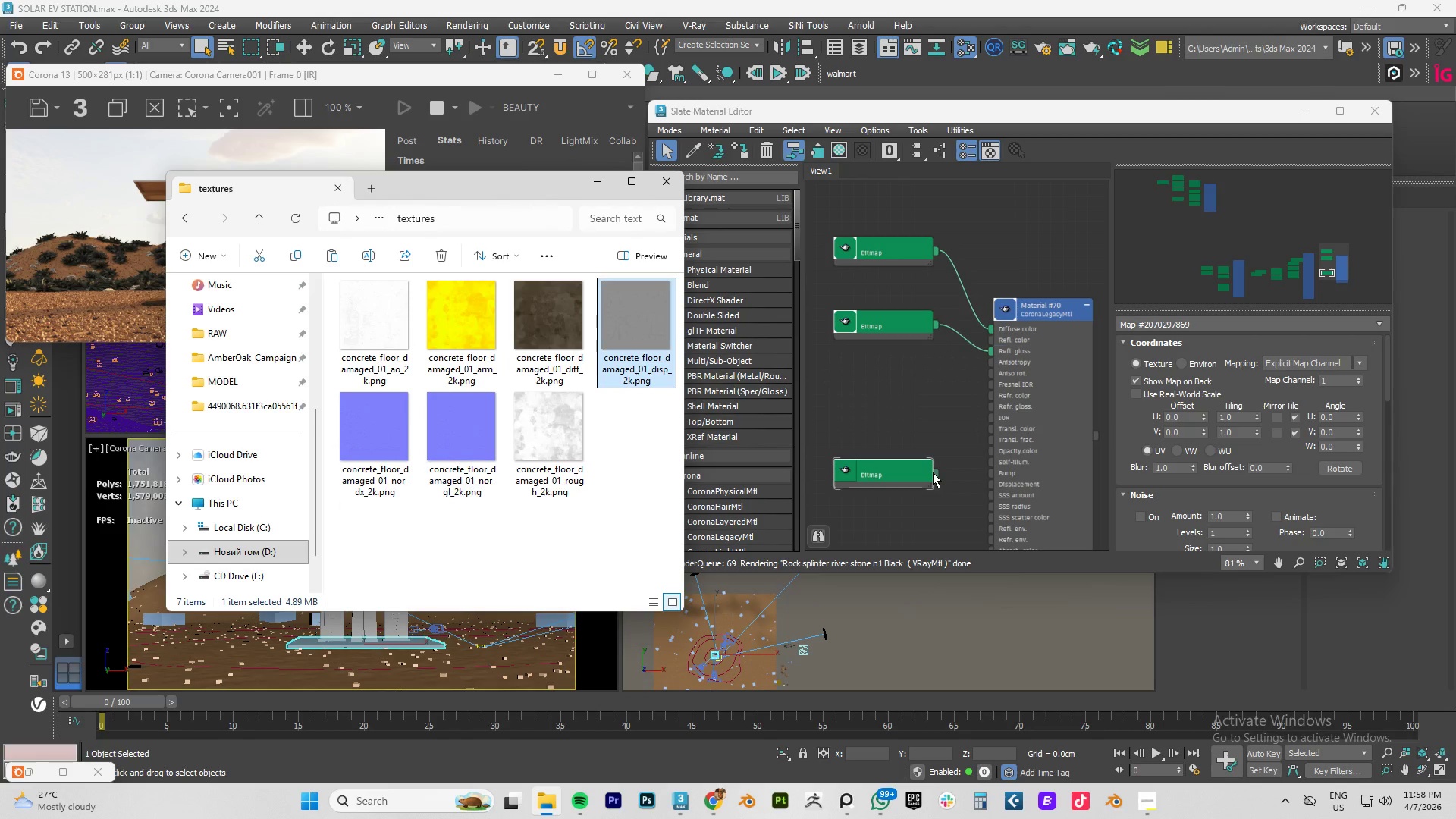 
left_click_drag(start_coordinate=[933, 472], to_coordinate=[992, 485])
 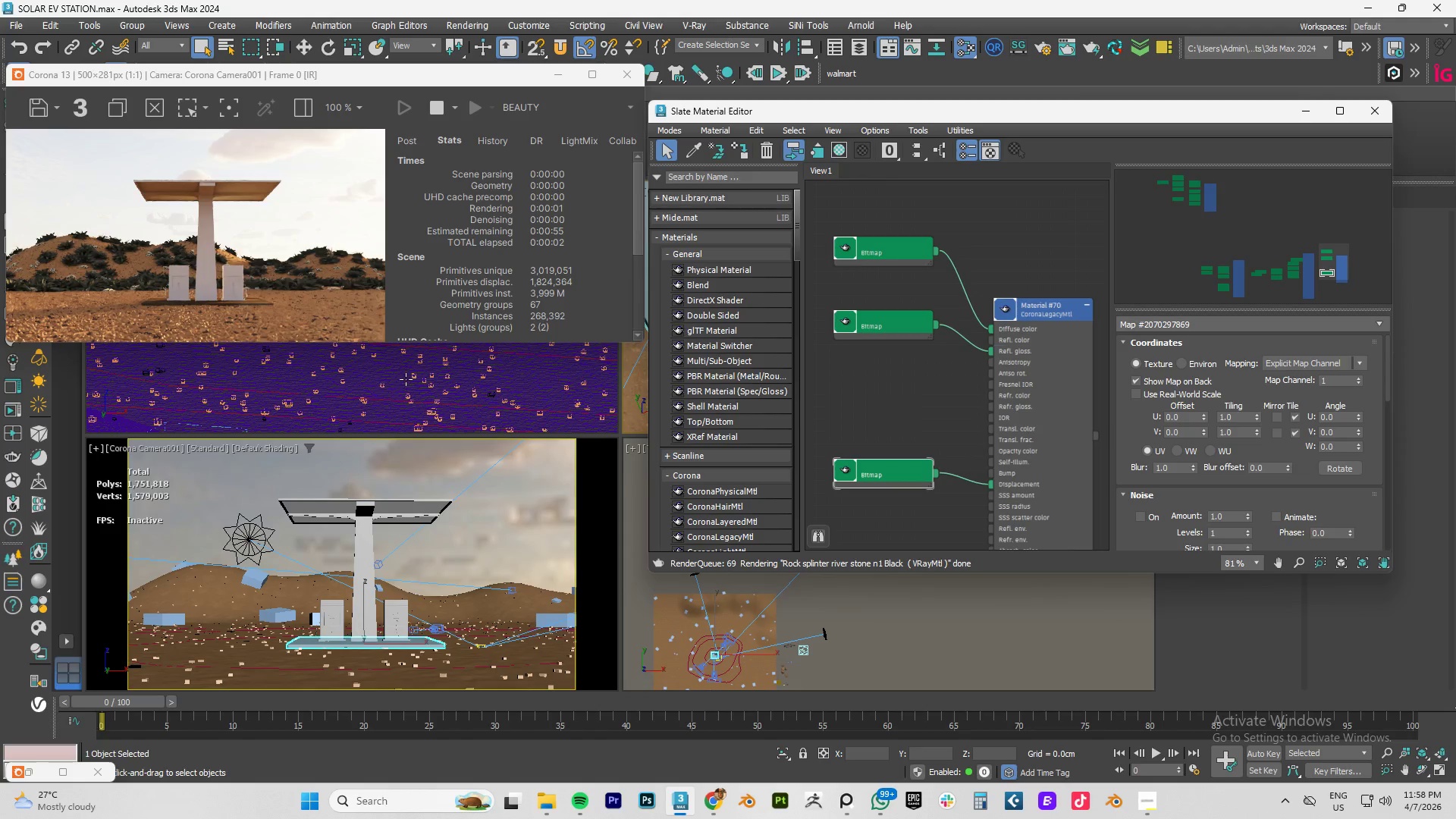 
key(Alt+AltLeft)
 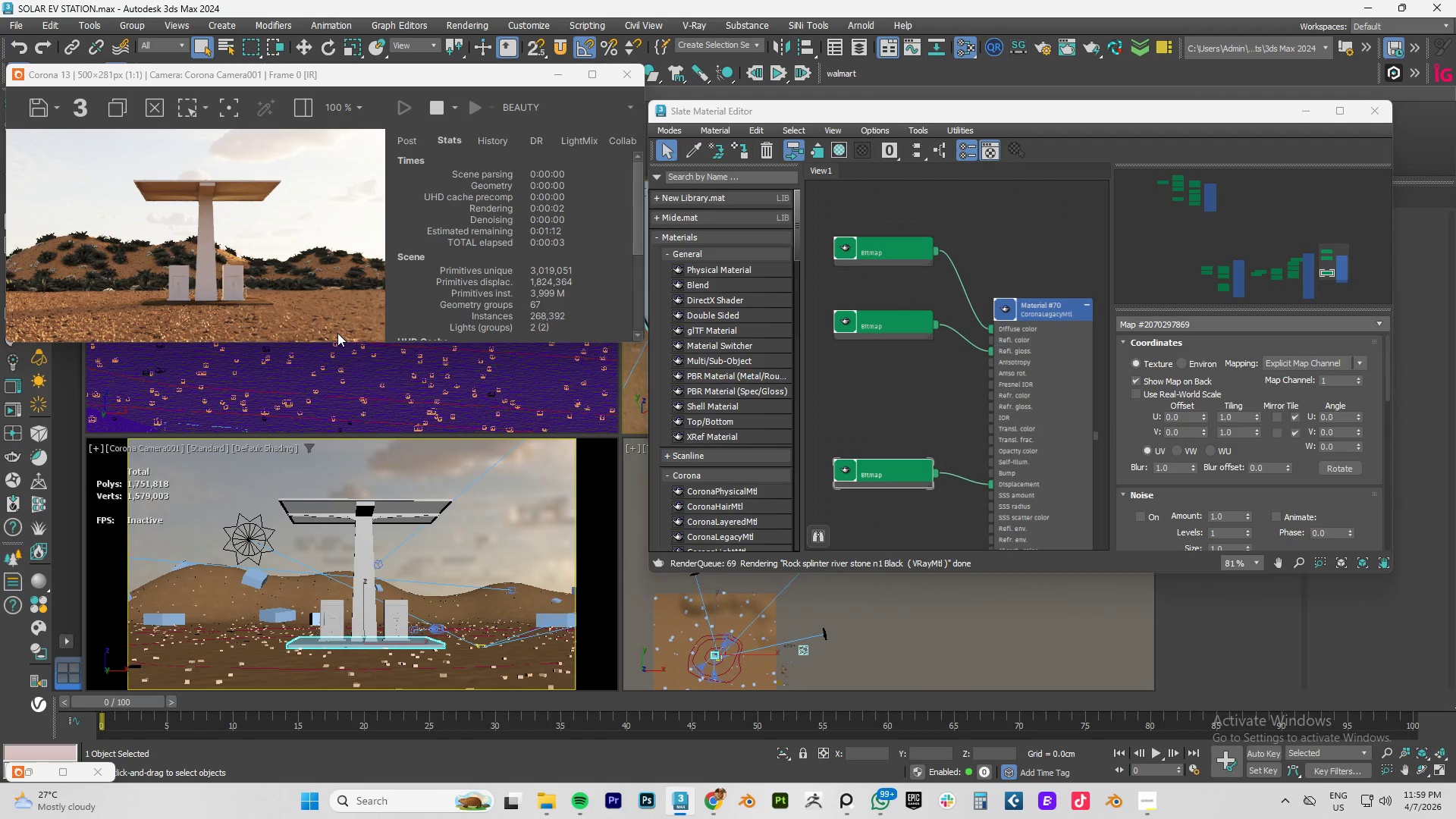 
key(Alt+Tab)
 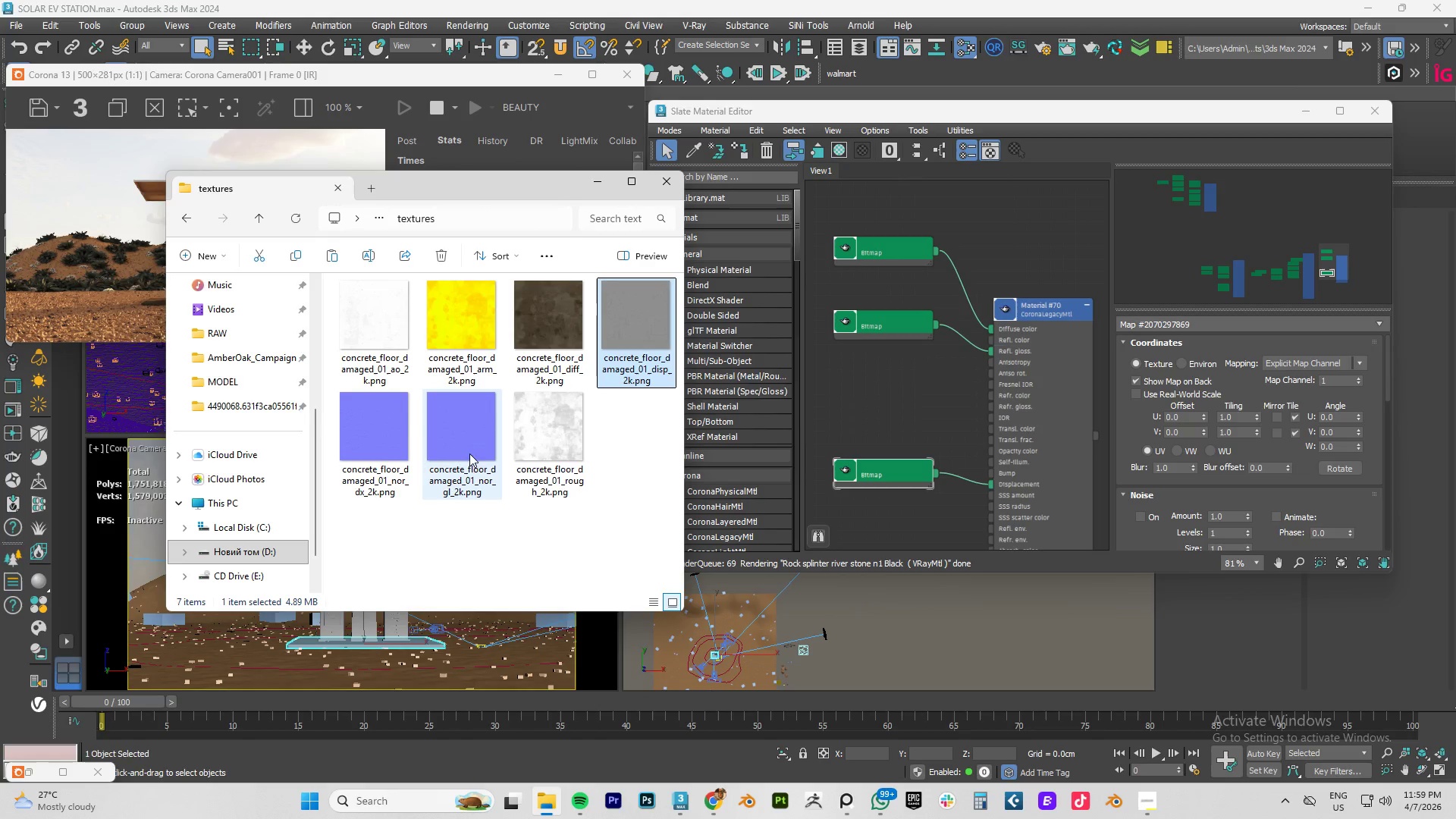 
left_click_drag(start_coordinate=[457, 452], to_coordinate=[880, 423])
 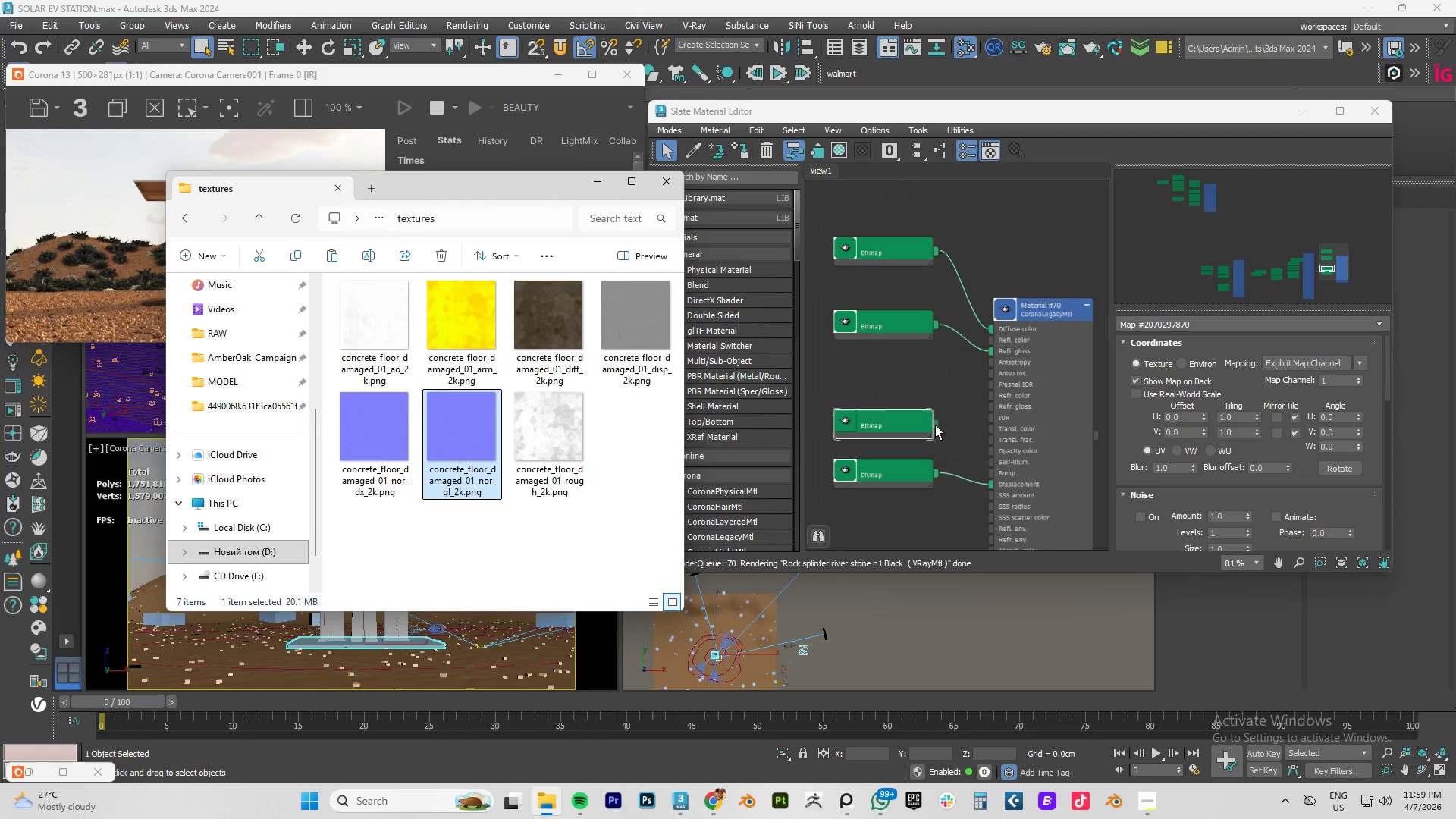 
left_click_drag(start_coordinate=[935, 424], to_coordinate=[990, 472])
 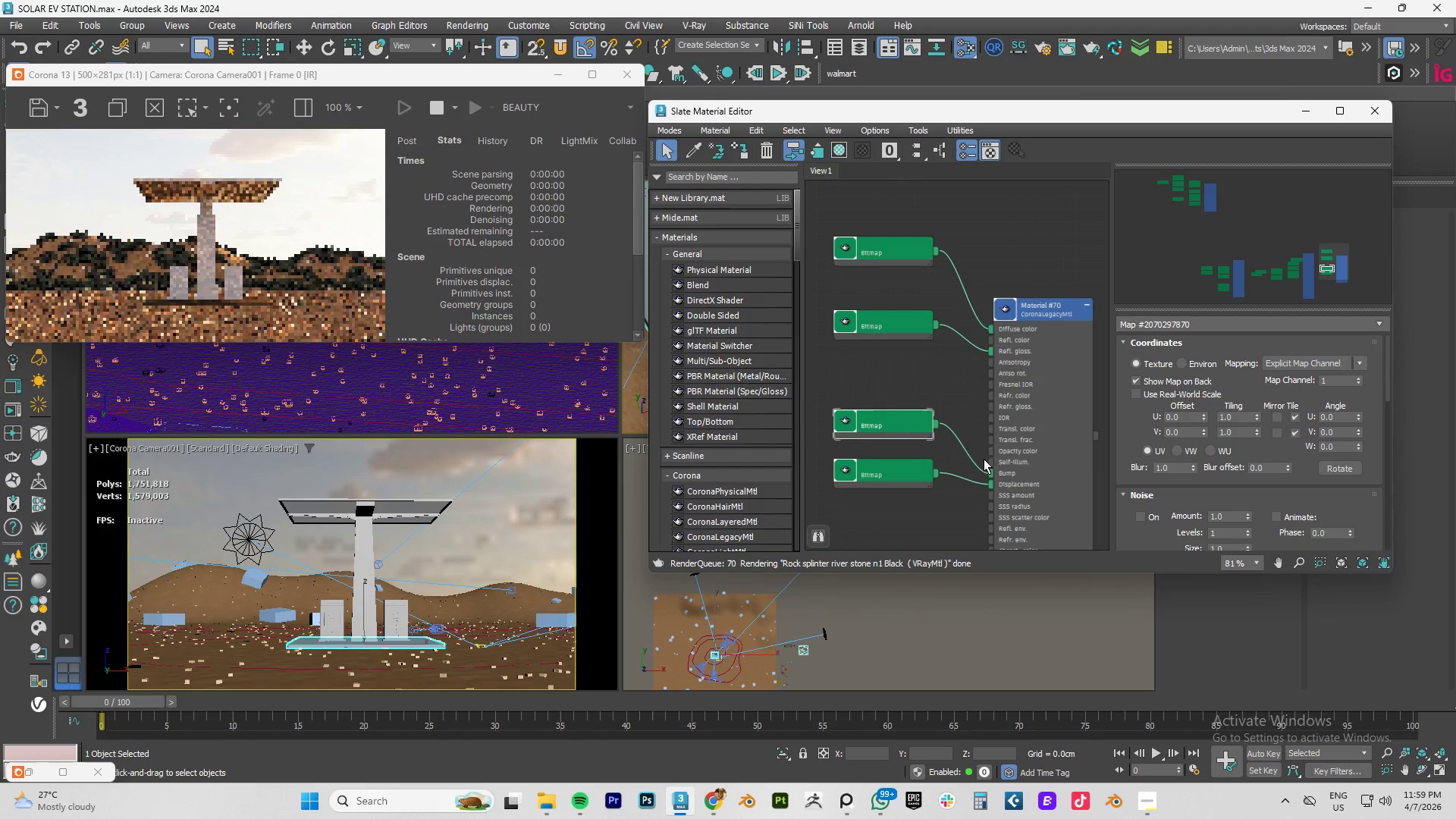 
key(Alt+AltLeft)
 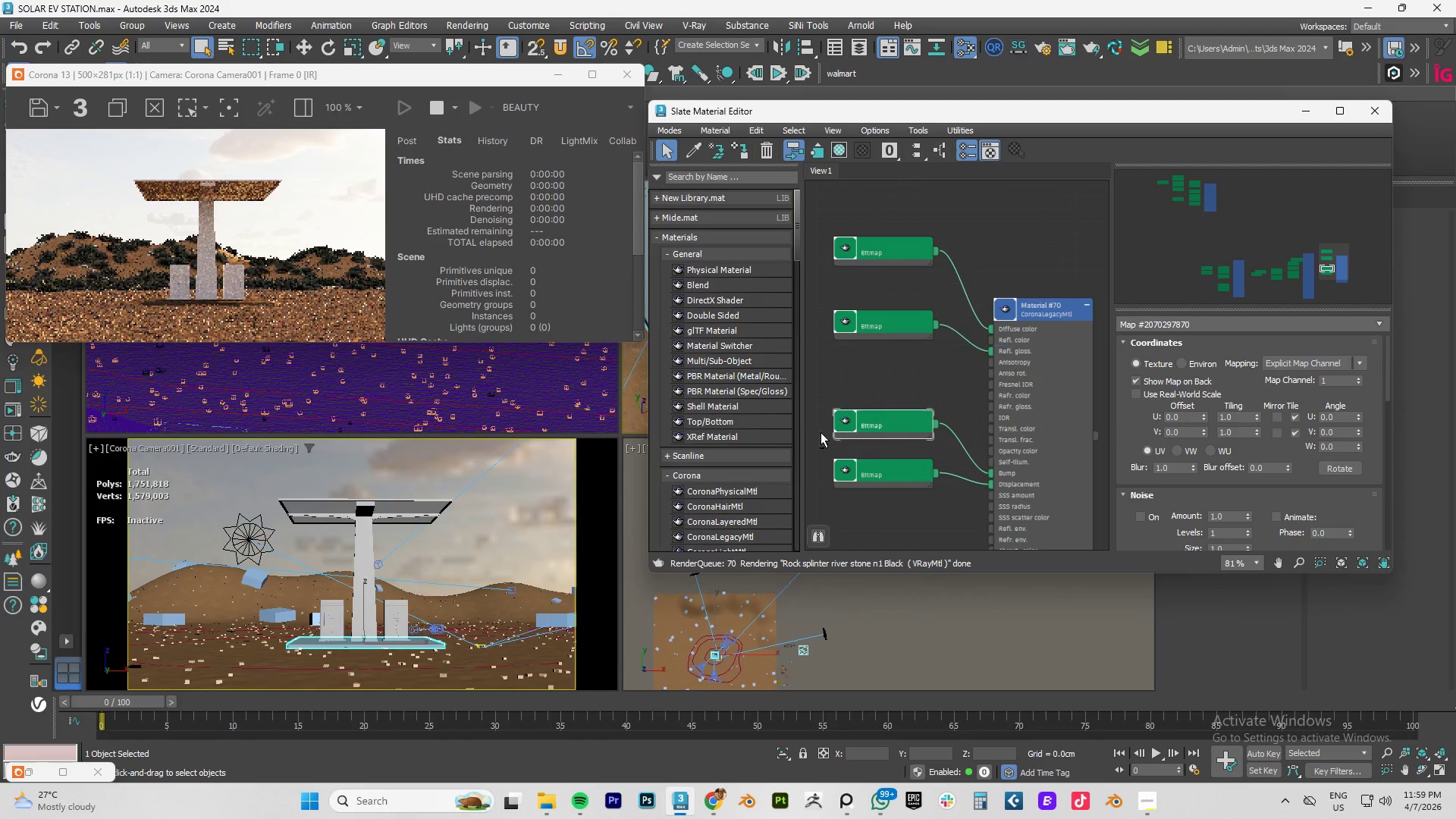 
key(Alt+Tab)
 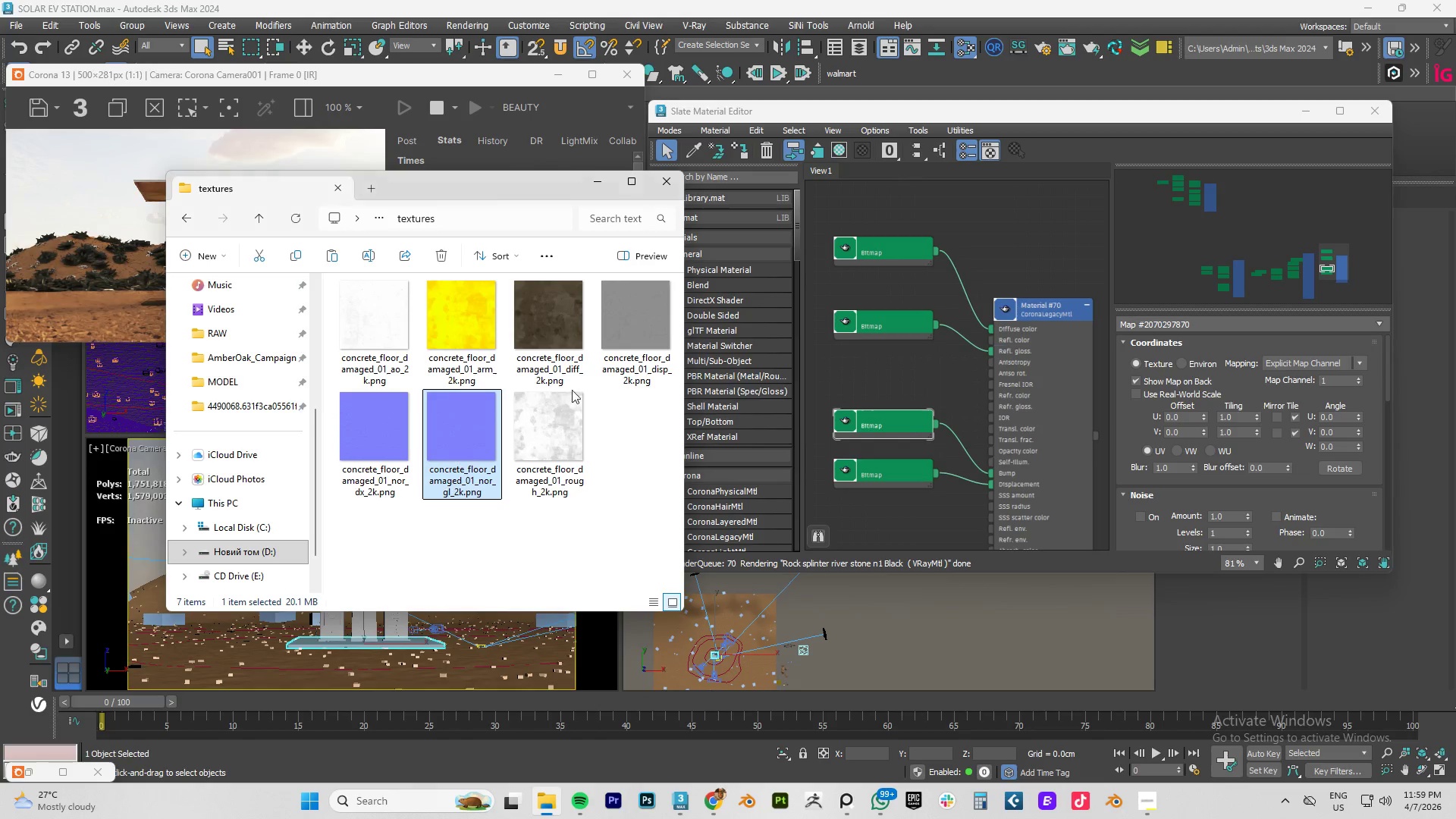 
mouse_move([454, 361])
 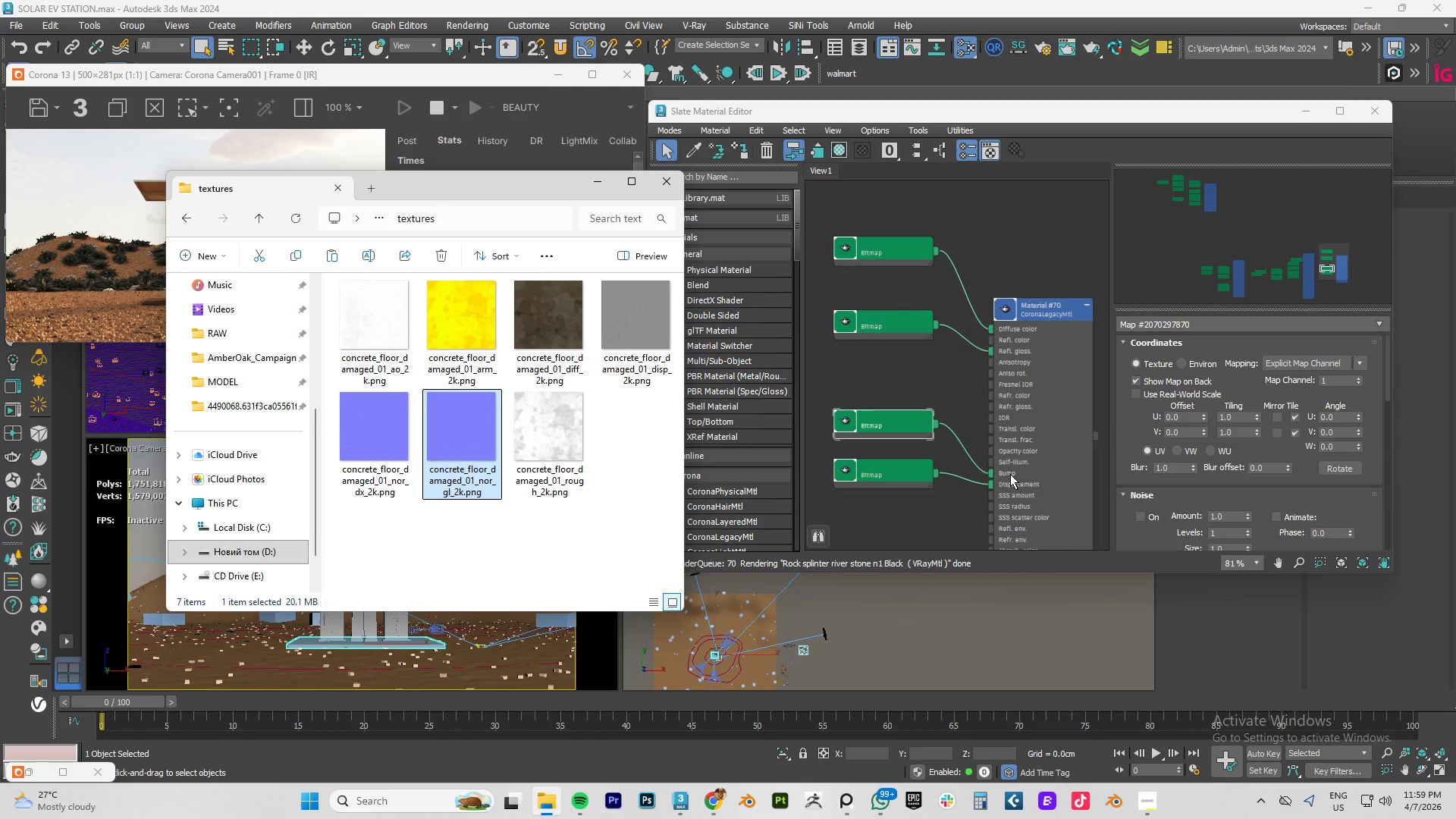 
left_click_drag(start_coordinate=[993, 474], to_coordinate=[959, 431])
 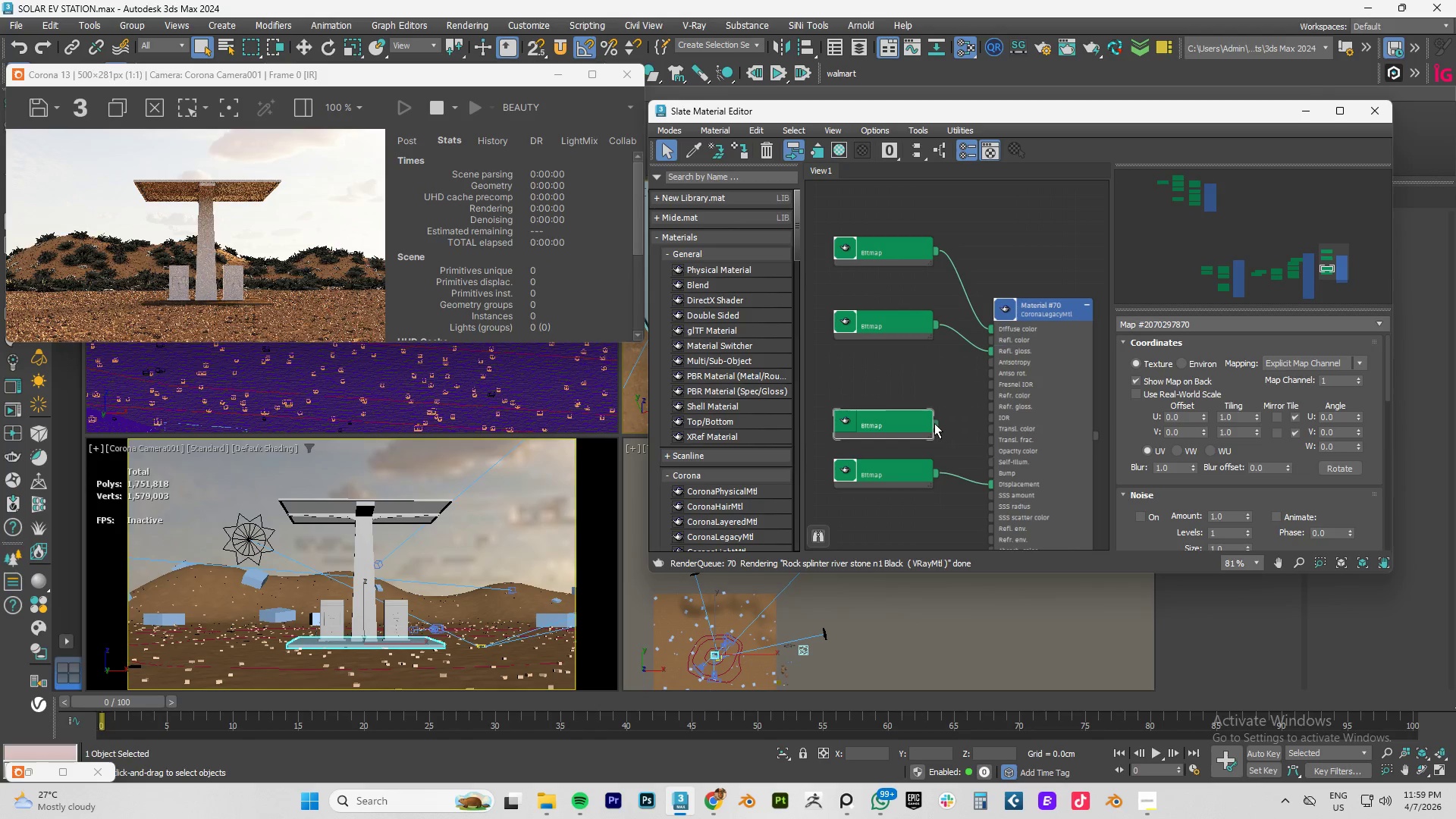 
left_click_drag(start_coordinate=[934, 423], to_coordinate=[965, 417])
 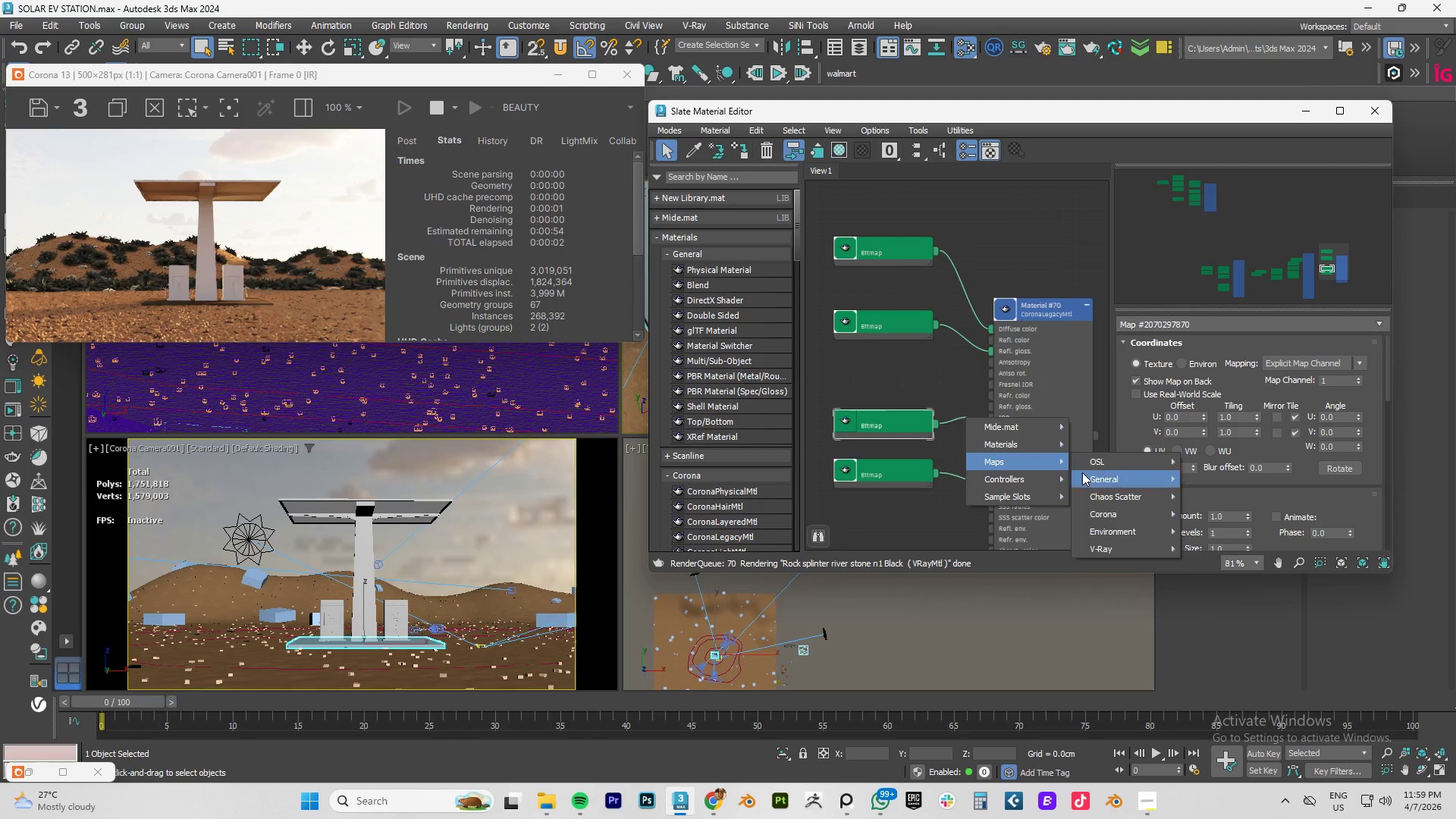 
mouse_move([1146, 516])
 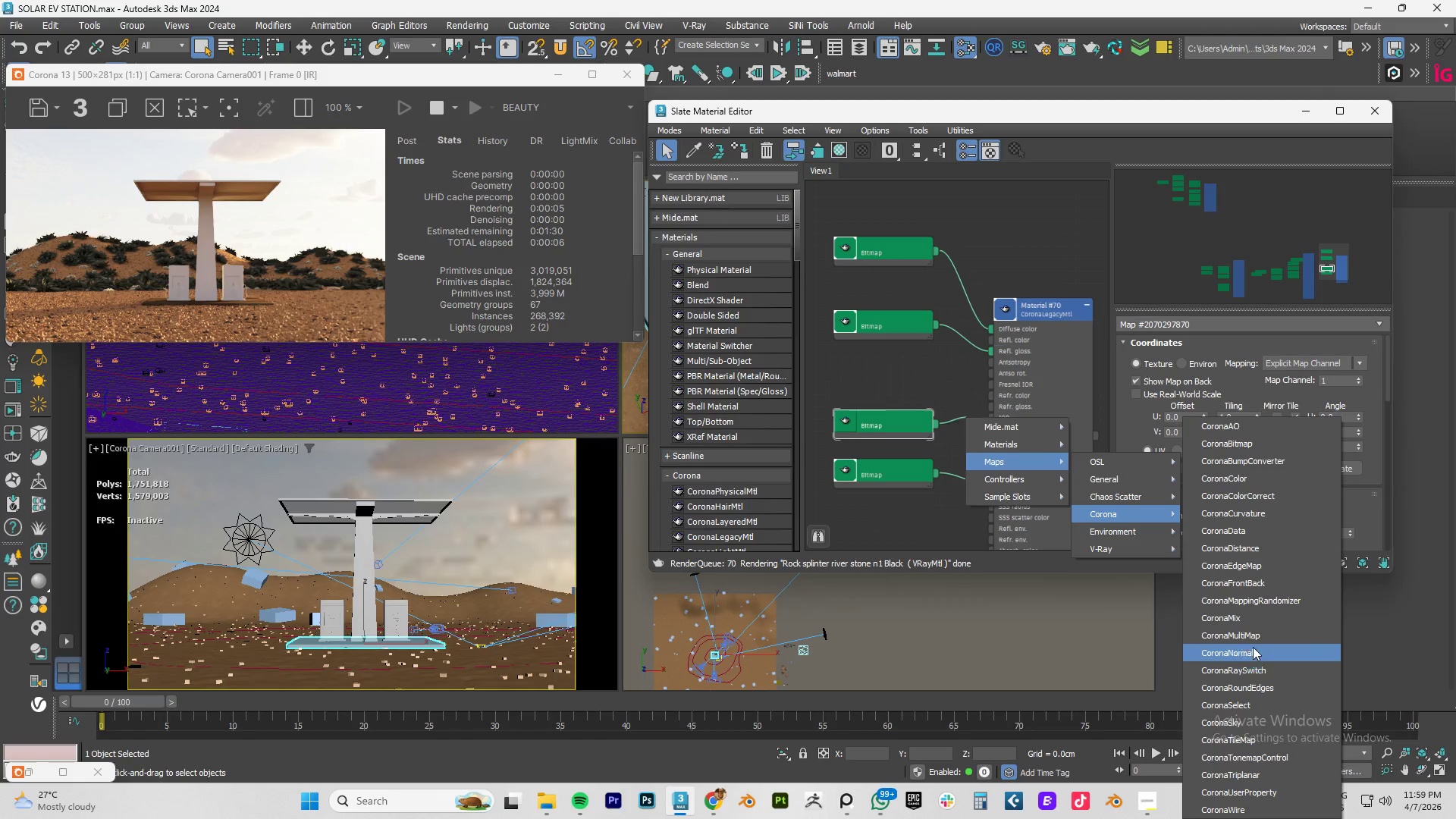 
left_click([1247, 617])
 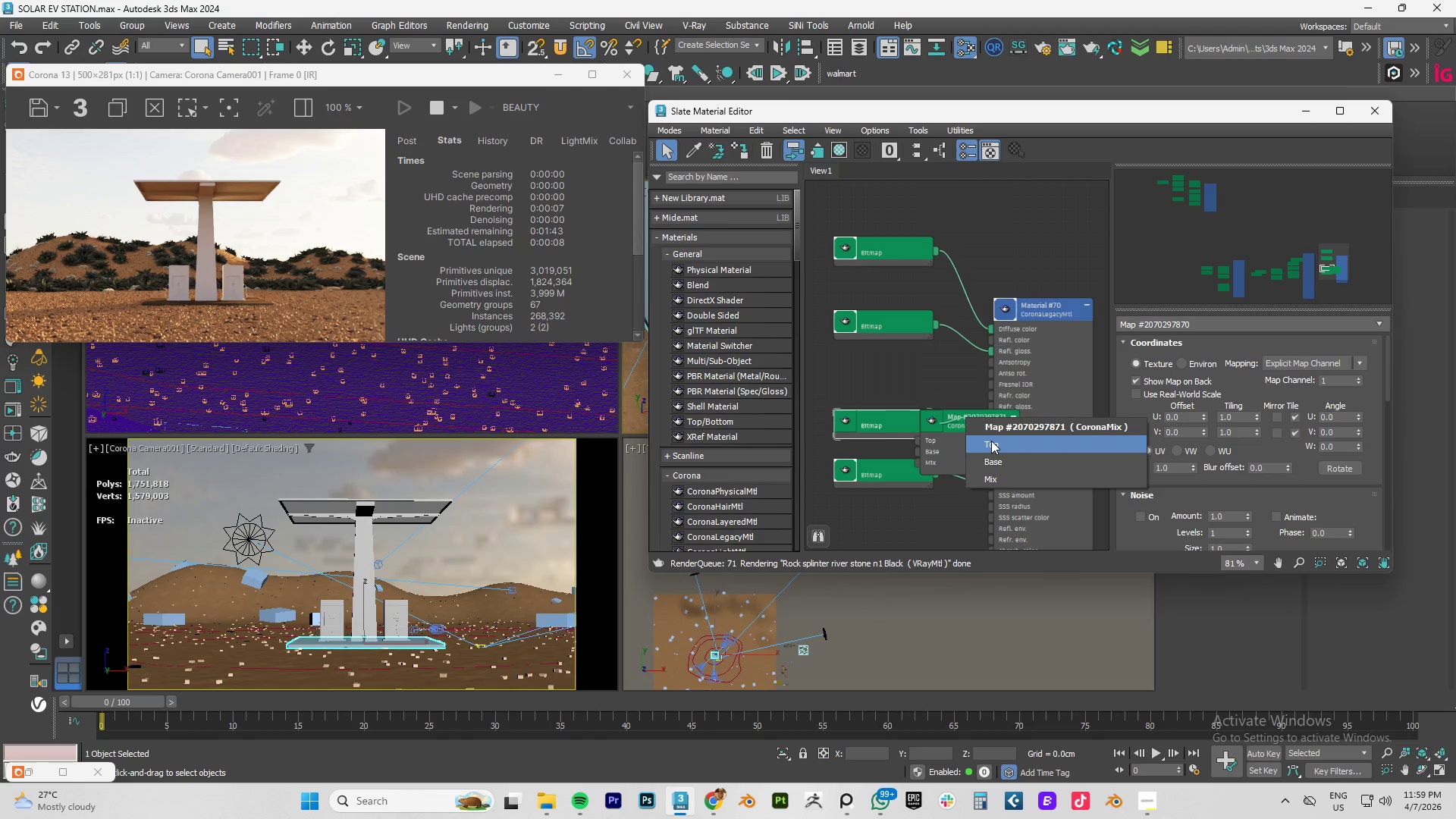 
left_click([991, 441])
 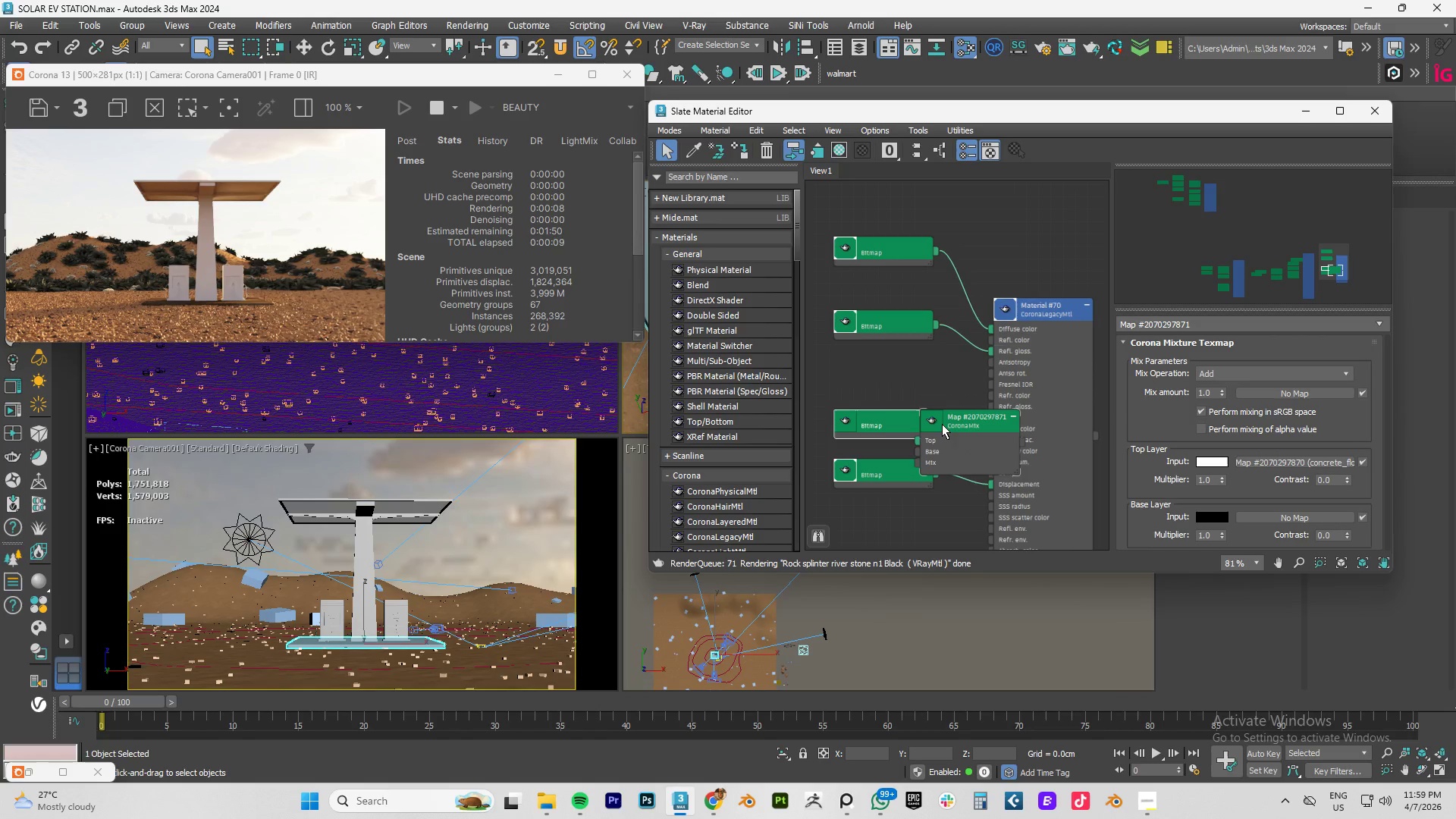 
left_click_drag(start_coordinate=[941, 423], to_coordinate=[858, 391])
 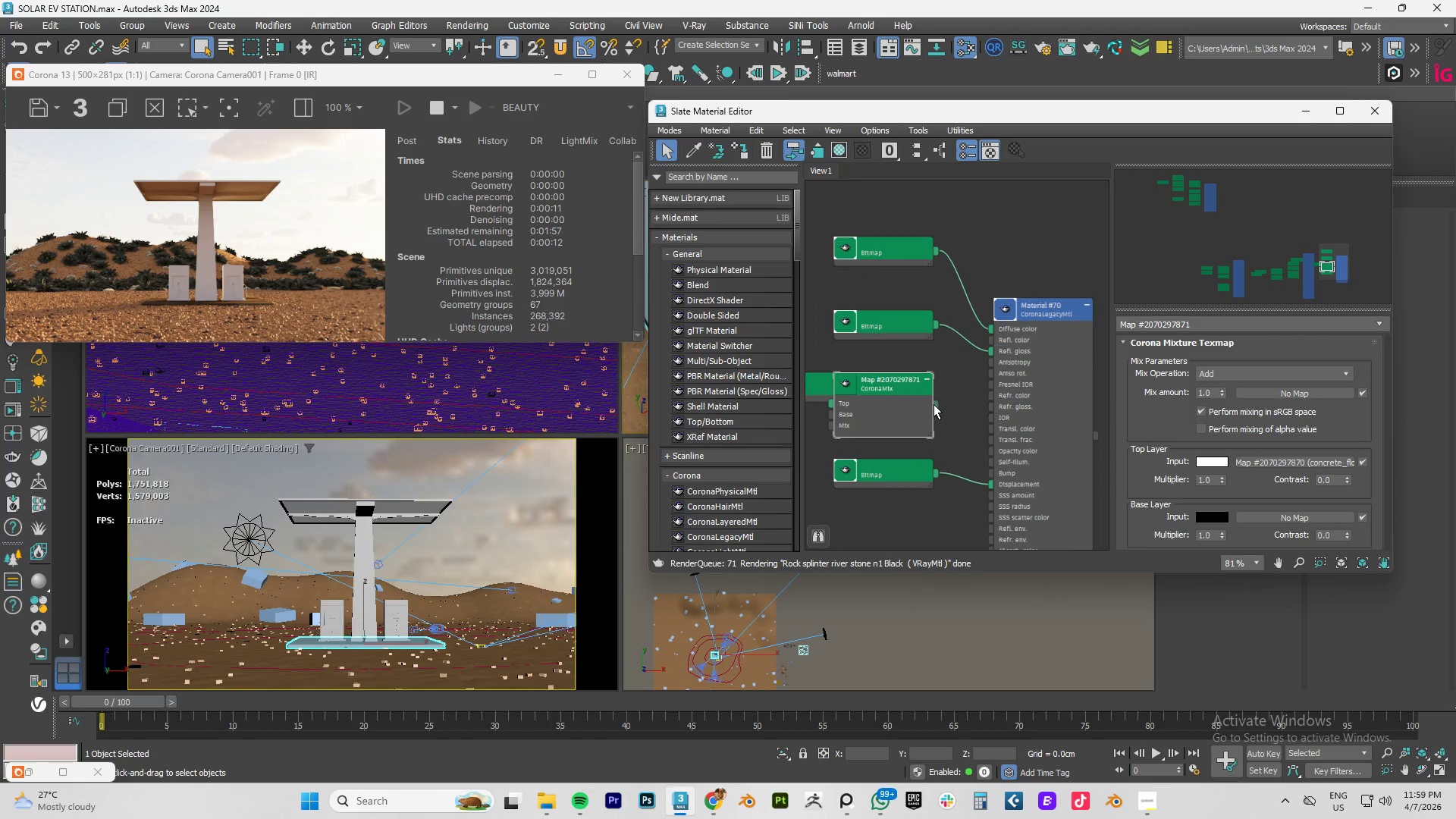 
left_click_drag(start_coordinate=[934, 404], to_coordinate=[948, 401])
 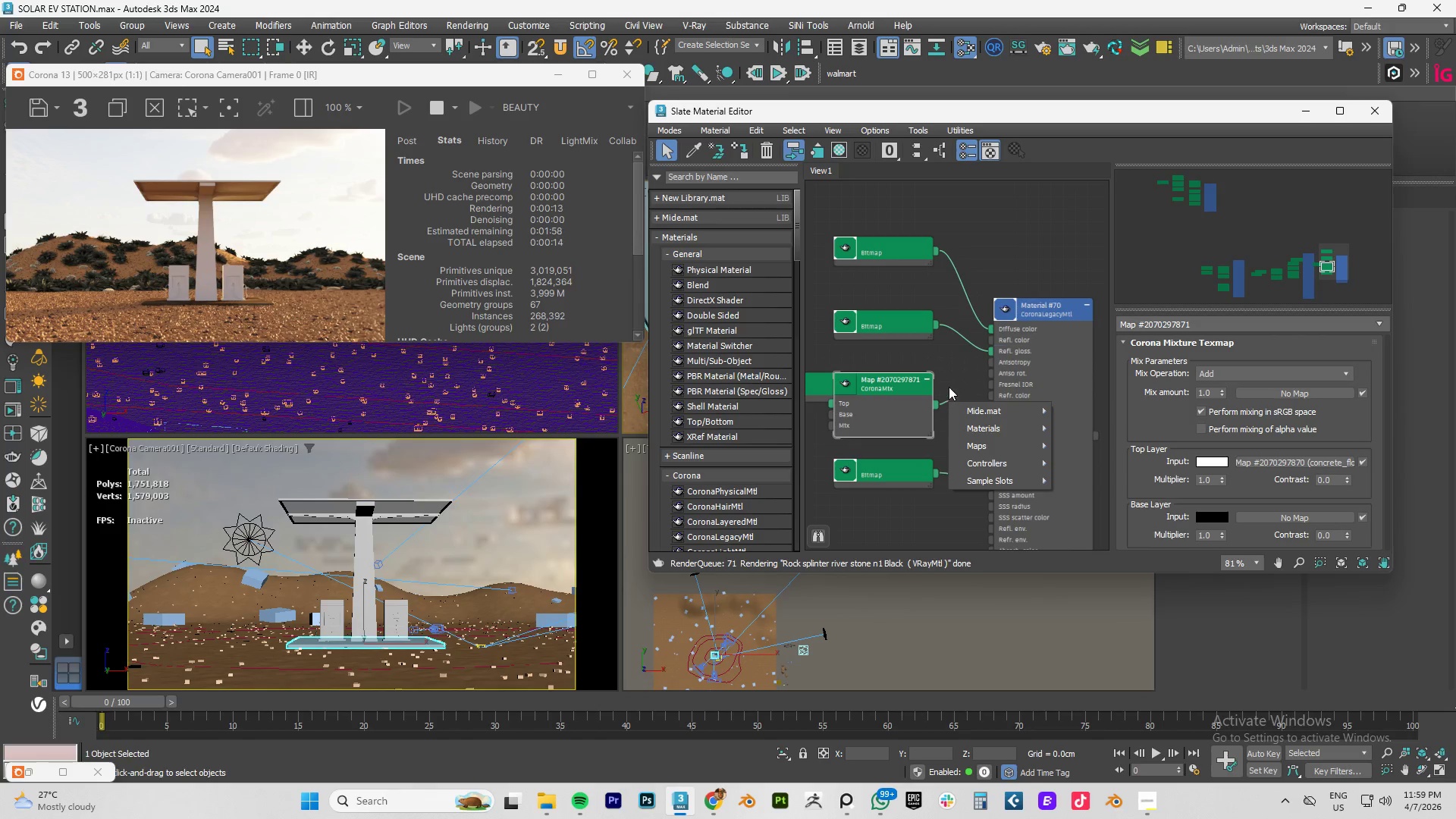 
left_click([949, 386])
 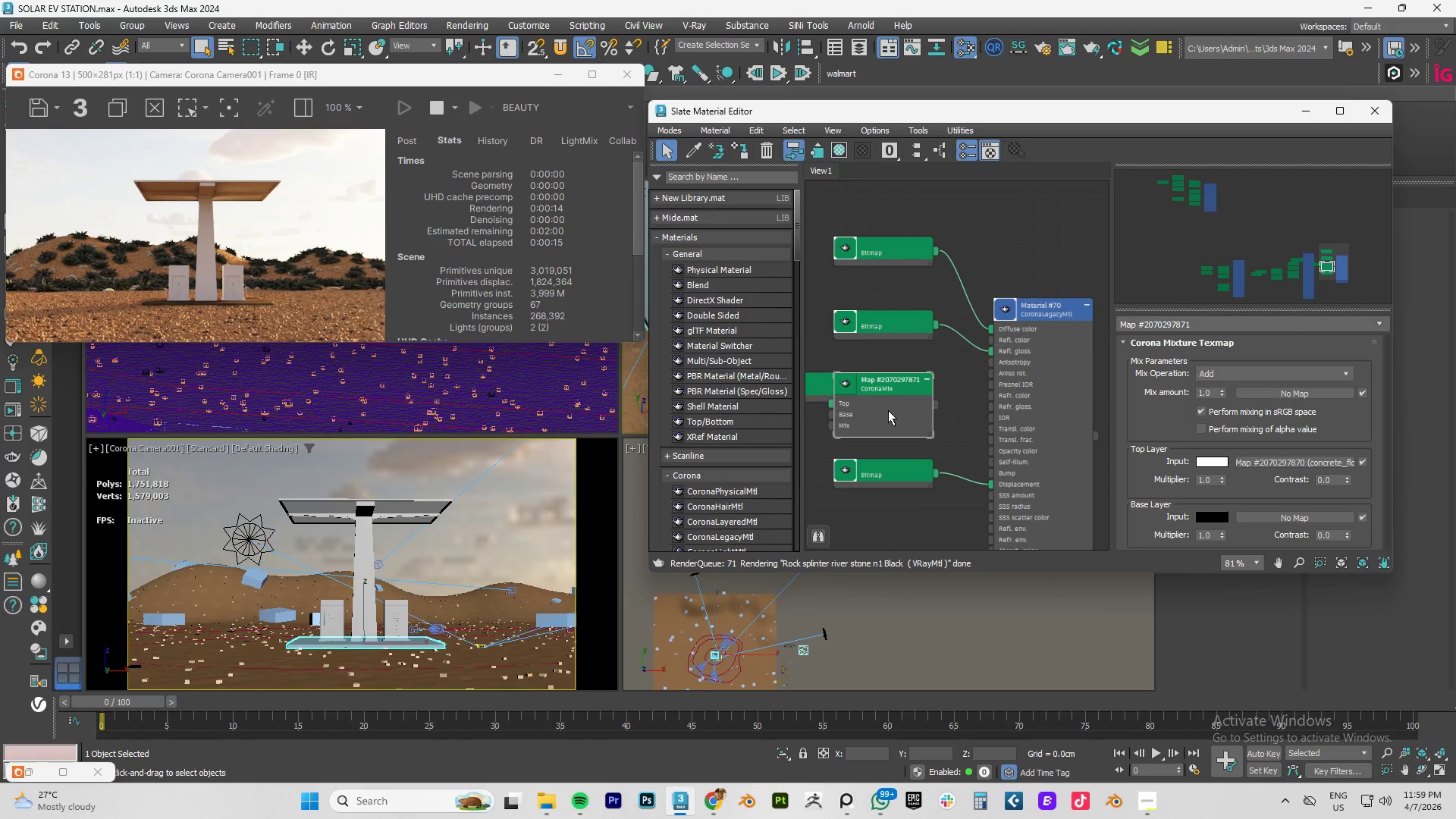 
left_click_drag(start_coordinate=[882, 414], to_coordinate=[945, 435])
 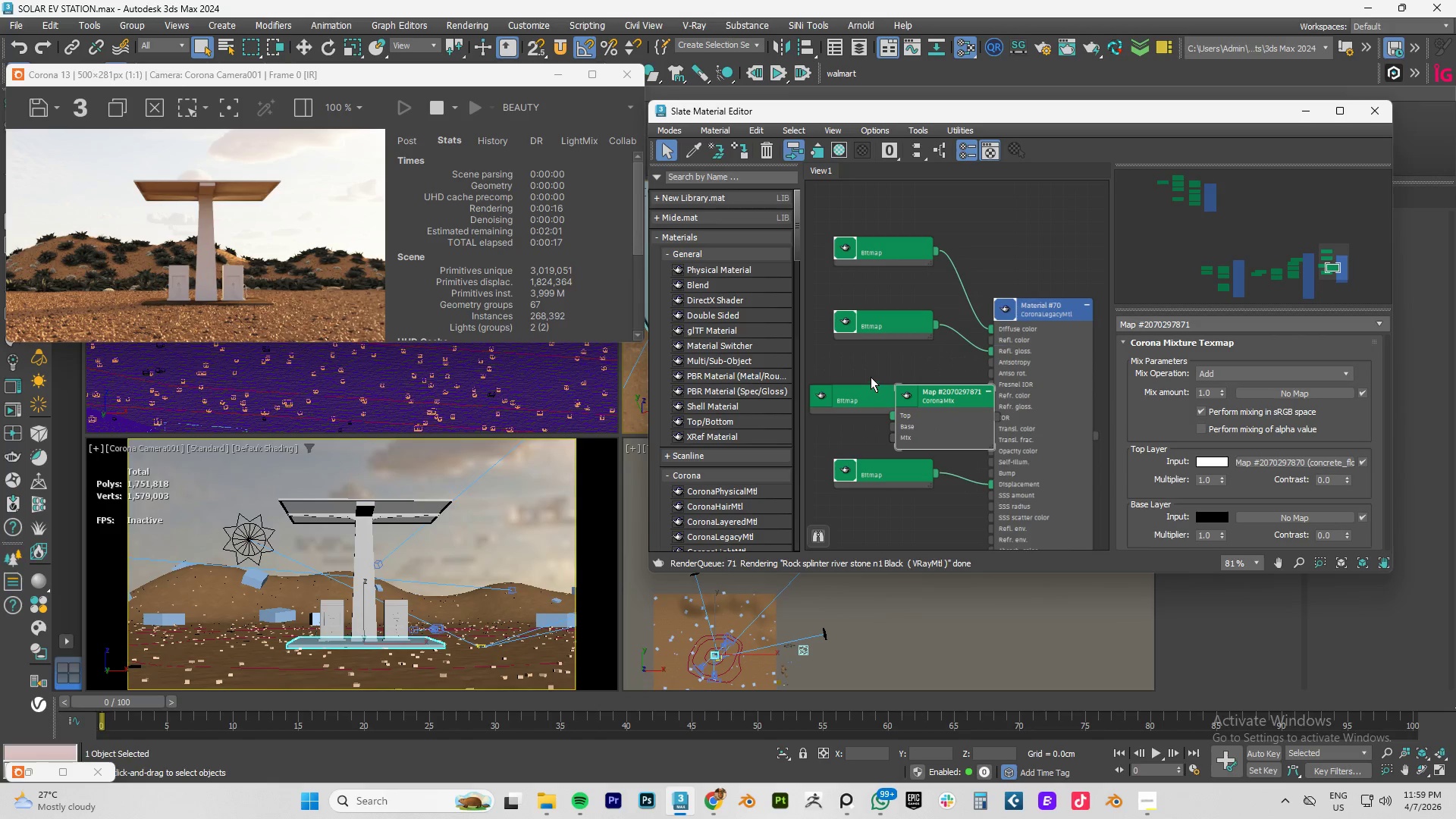 
left_click([871, 377])
 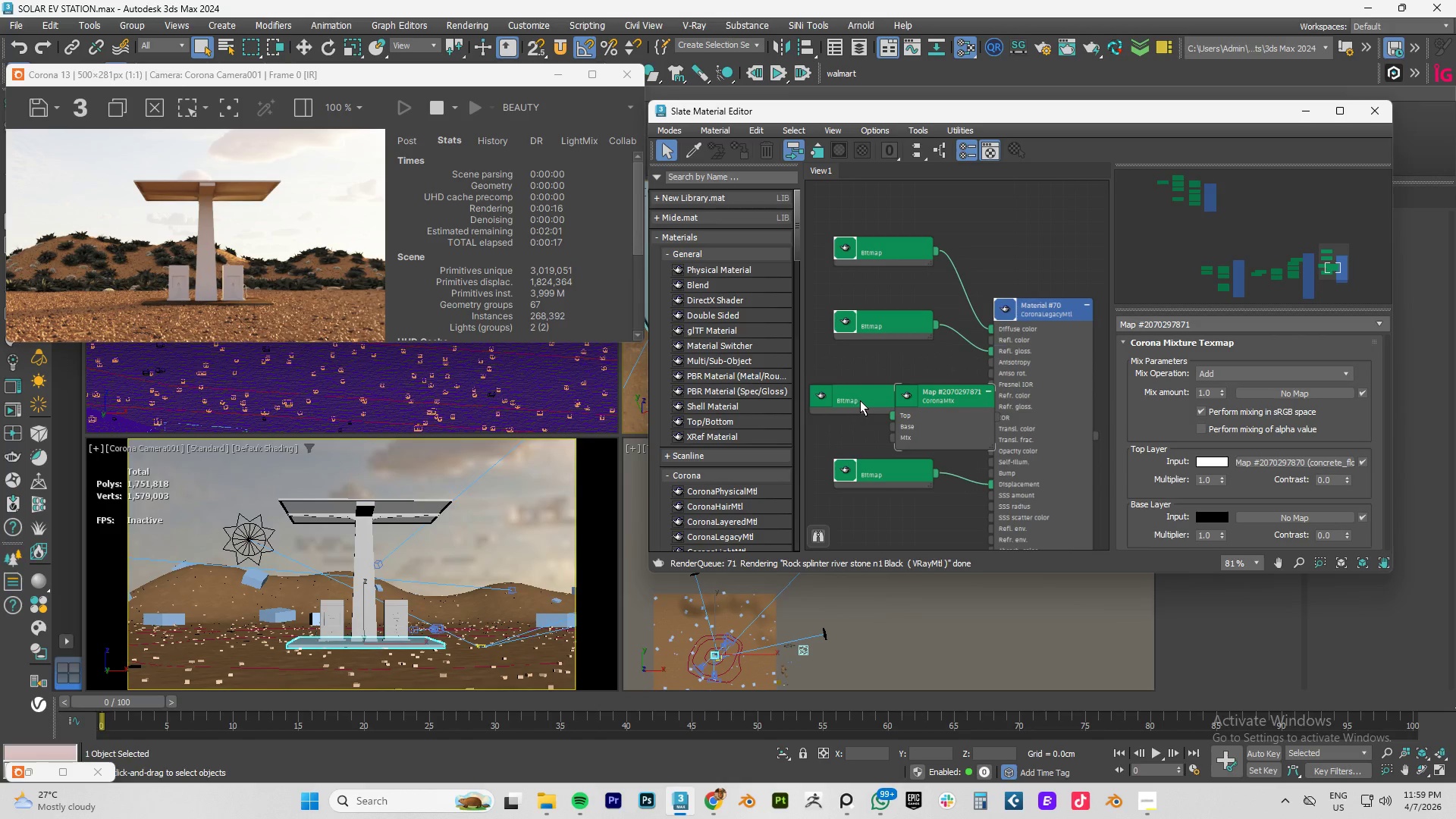 
left_click_drag(start_coordinate=[860, 400], to_coordinate=[796, 400])
 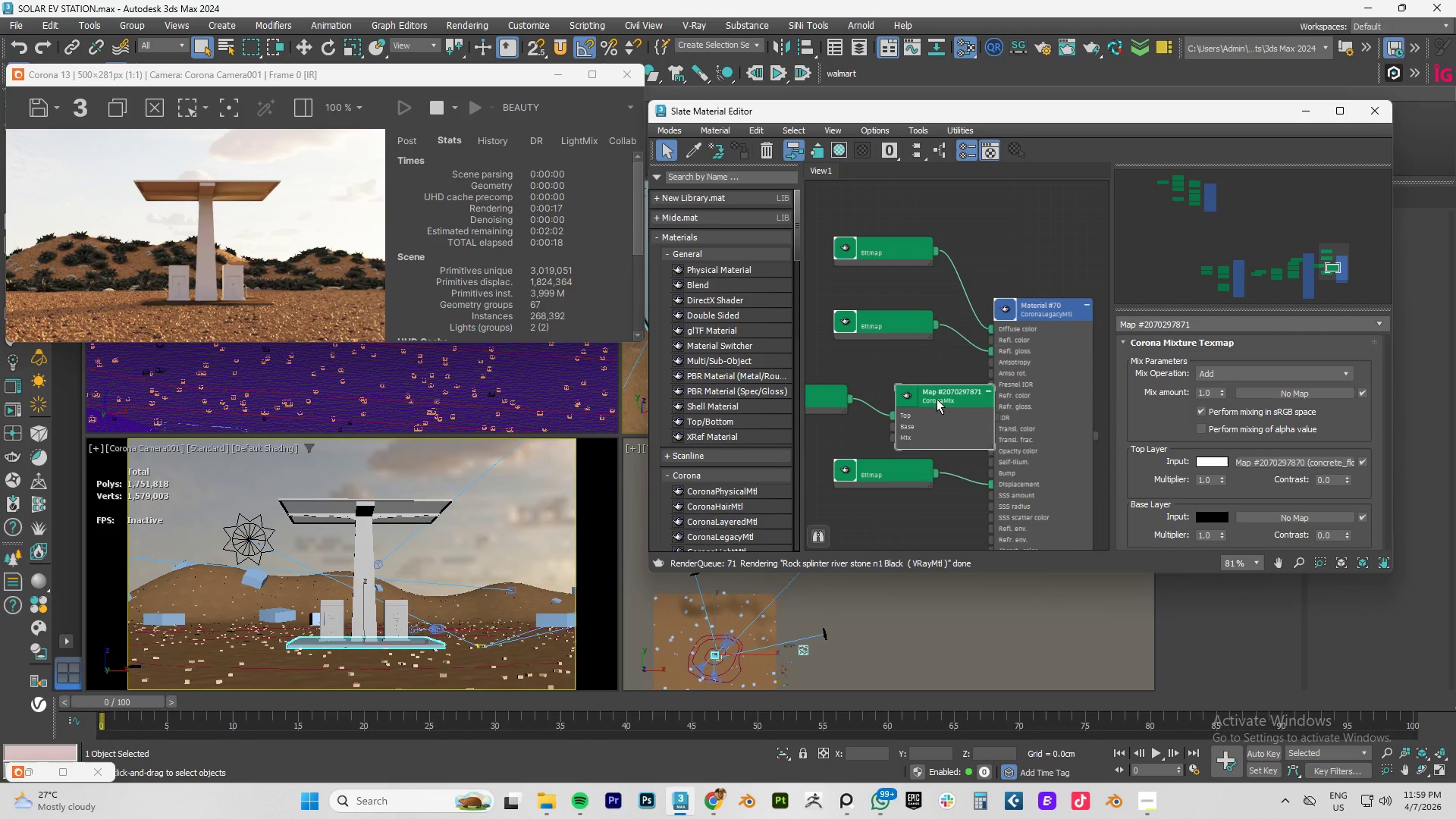 
left_click_drag(start_coordinate=[940, 399], to_coordinate=[886, 387])
 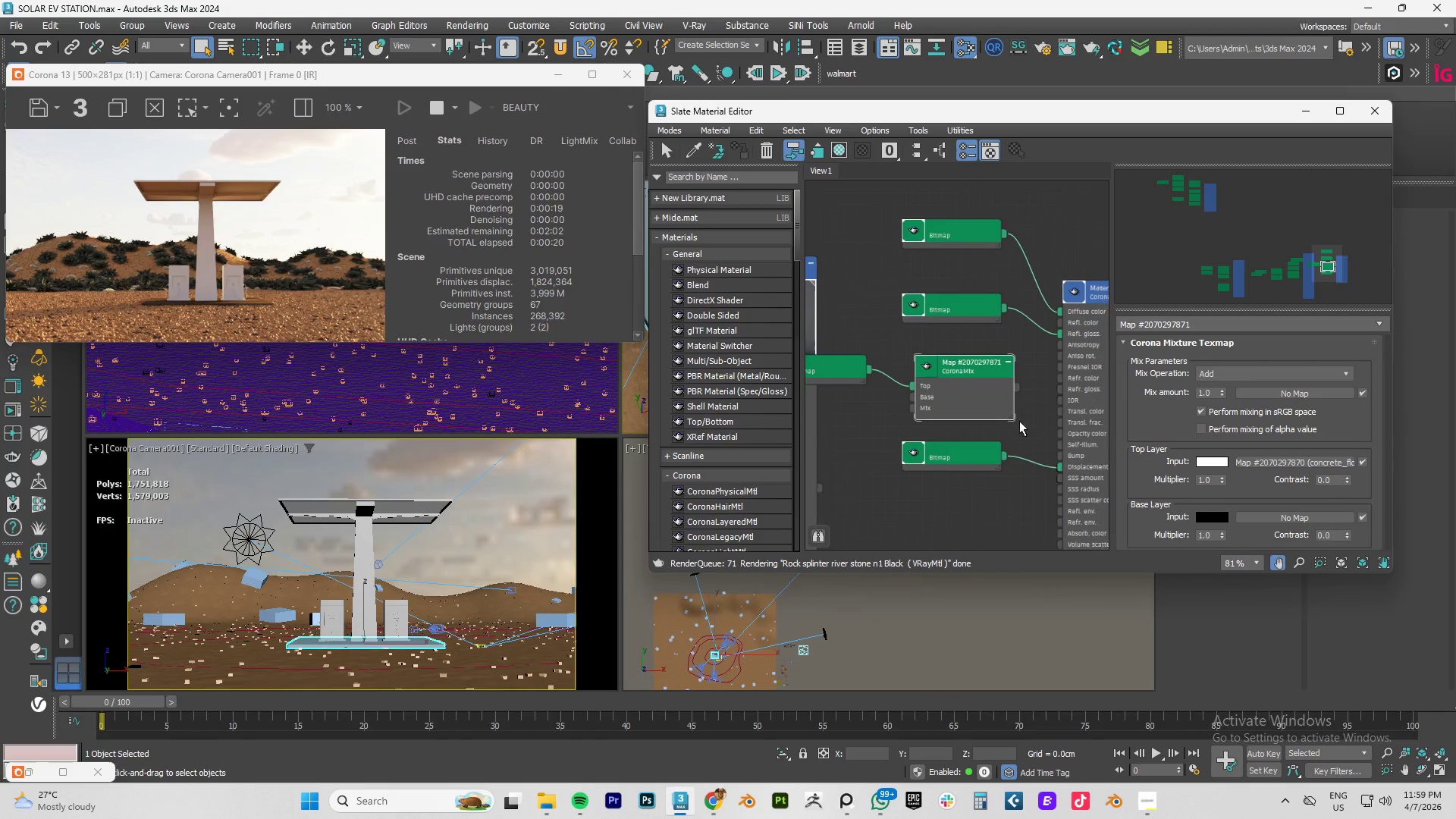 
scroll: coordinate [979, 411], scroll_direction: down, amount: 5.0
 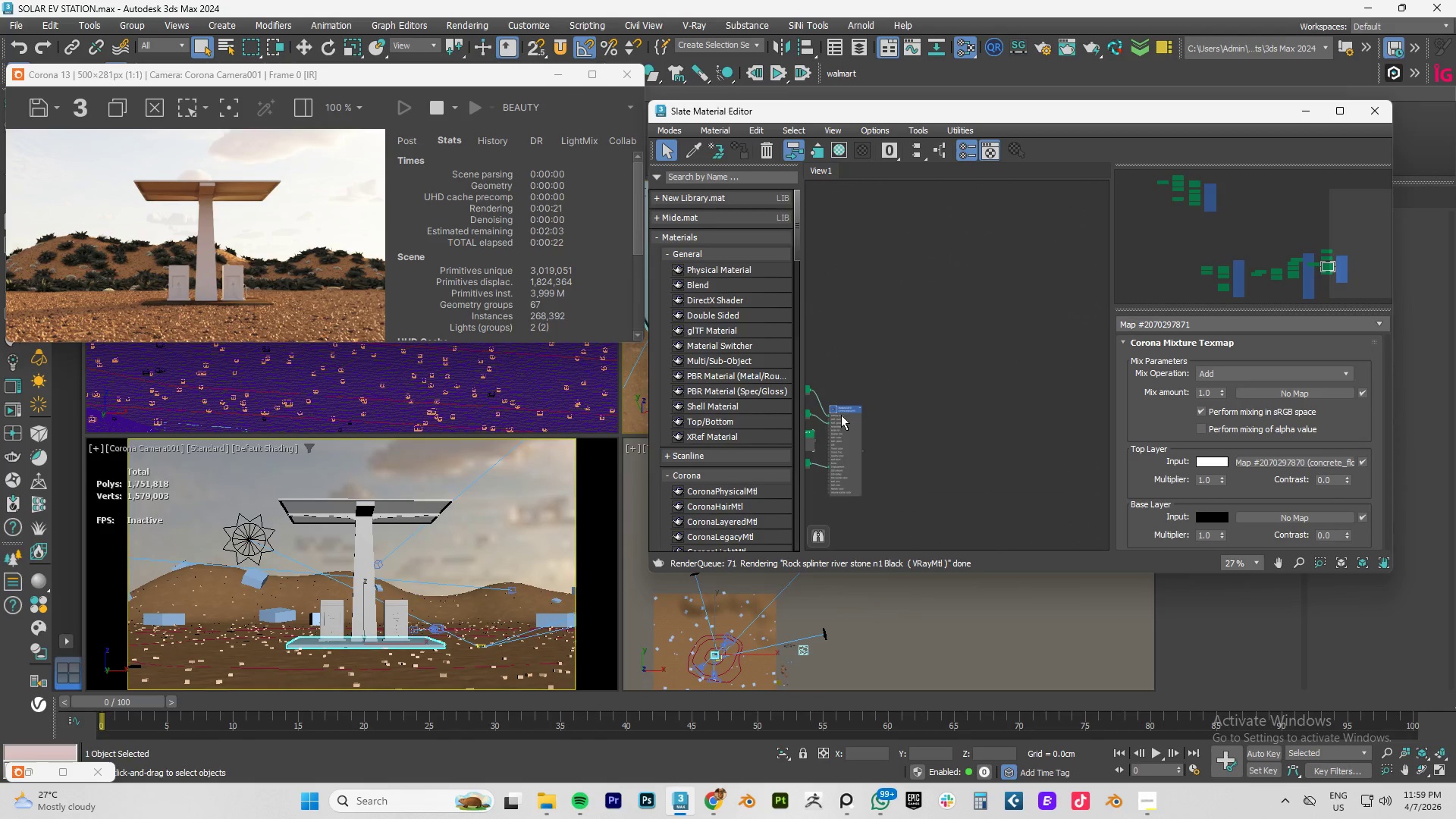 
left_click_drag(start_coordinate=[842, 410], to_coordinate=[961, 406])
 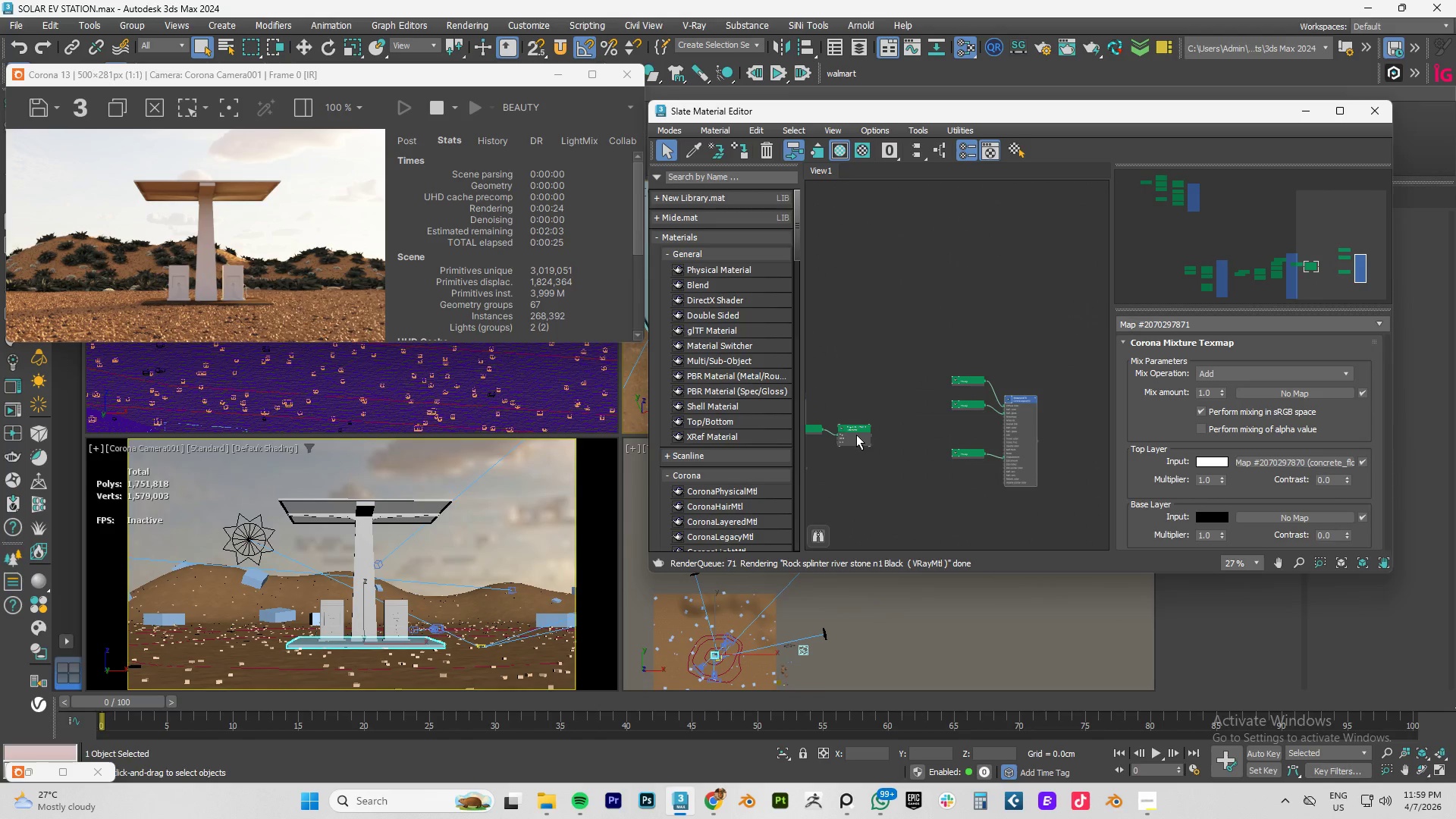 
left_click_drag(start_coordinate=[852, 431], to_coordinate=[959, 425])
 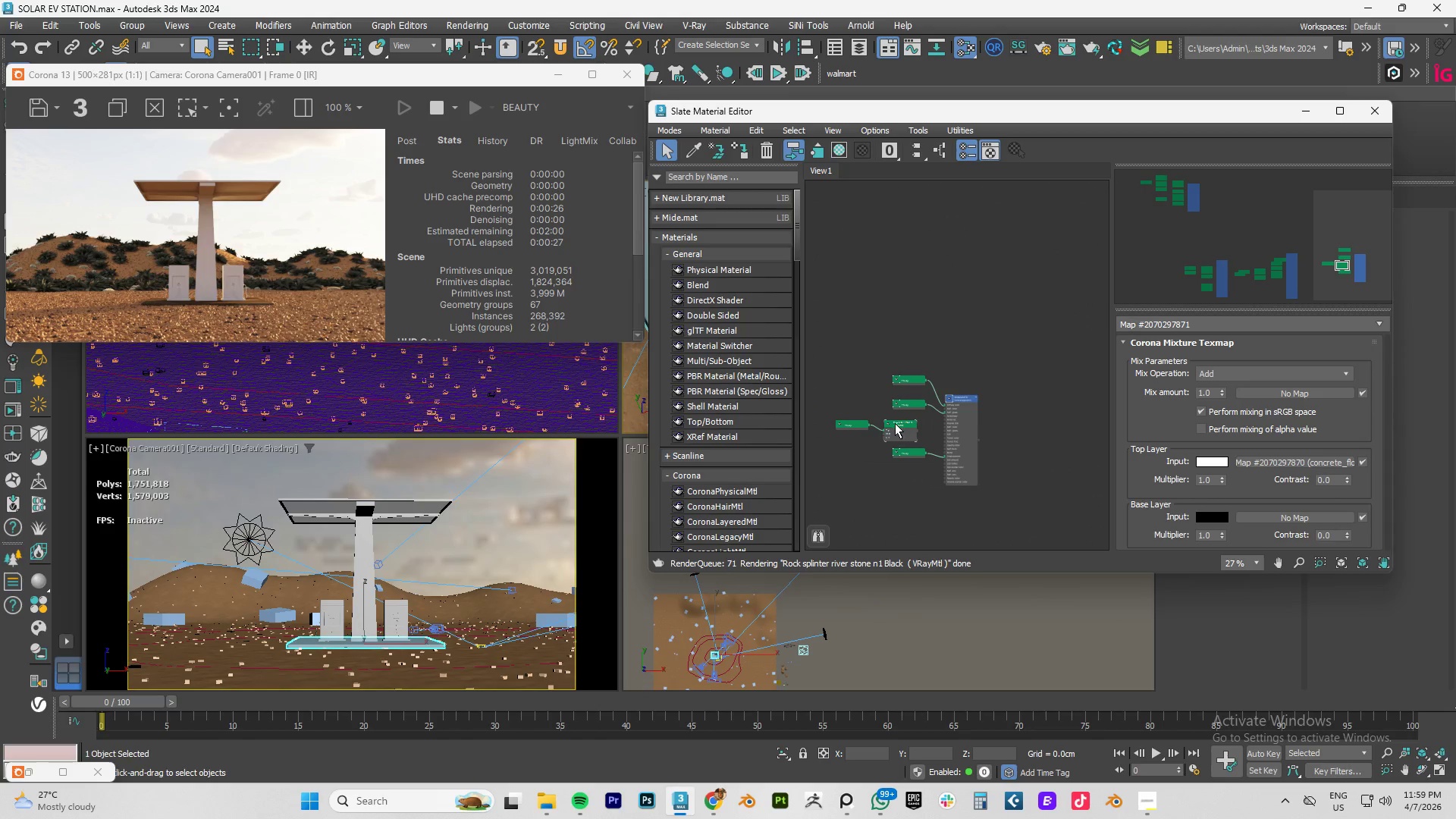 
scroll: coordinate [900, 442], scroll_direction: up, amount: 5.0
 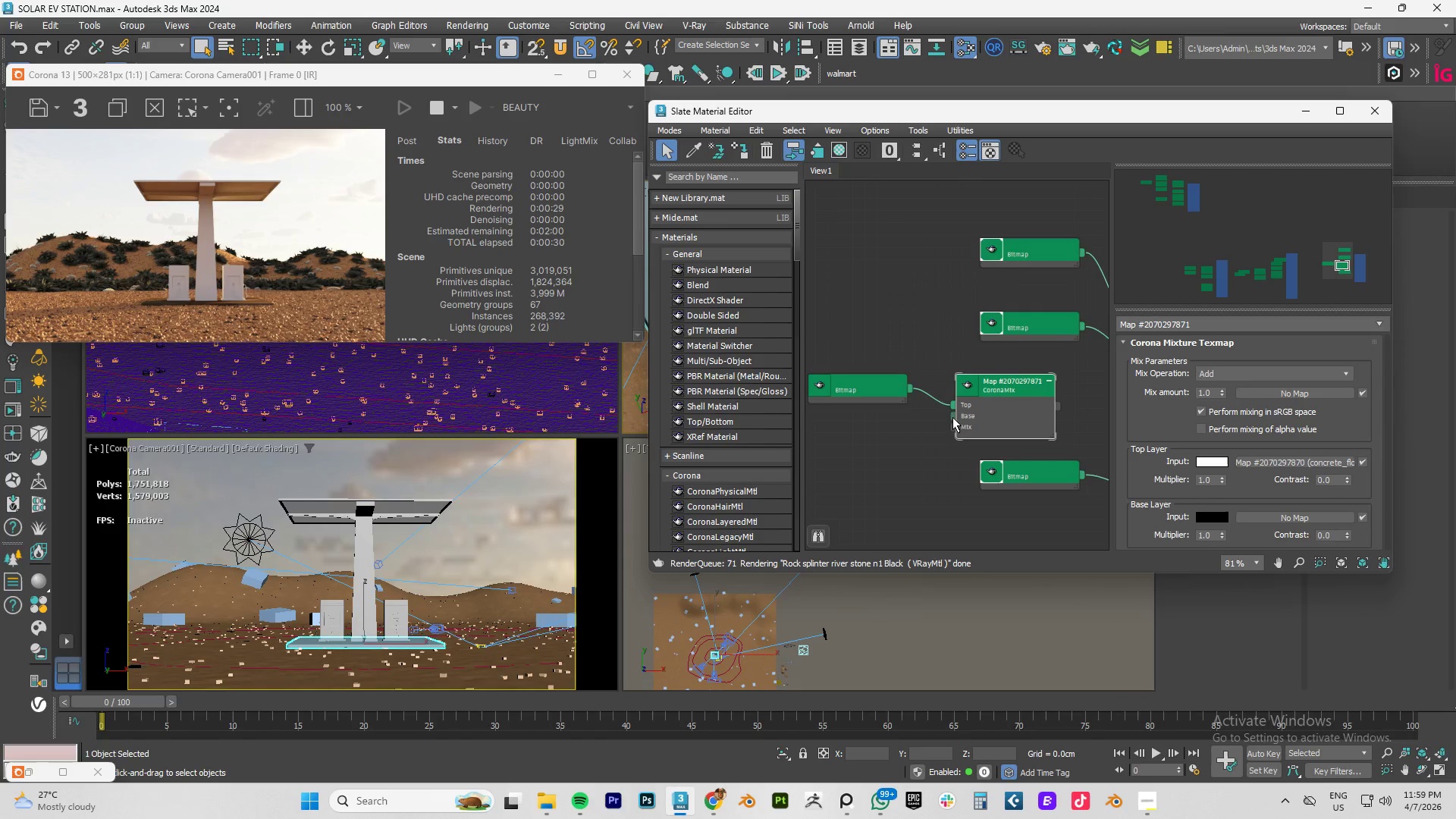 
left_click_drag(start_coordinate=[954, 416], to_coordinate=[875, 444])
 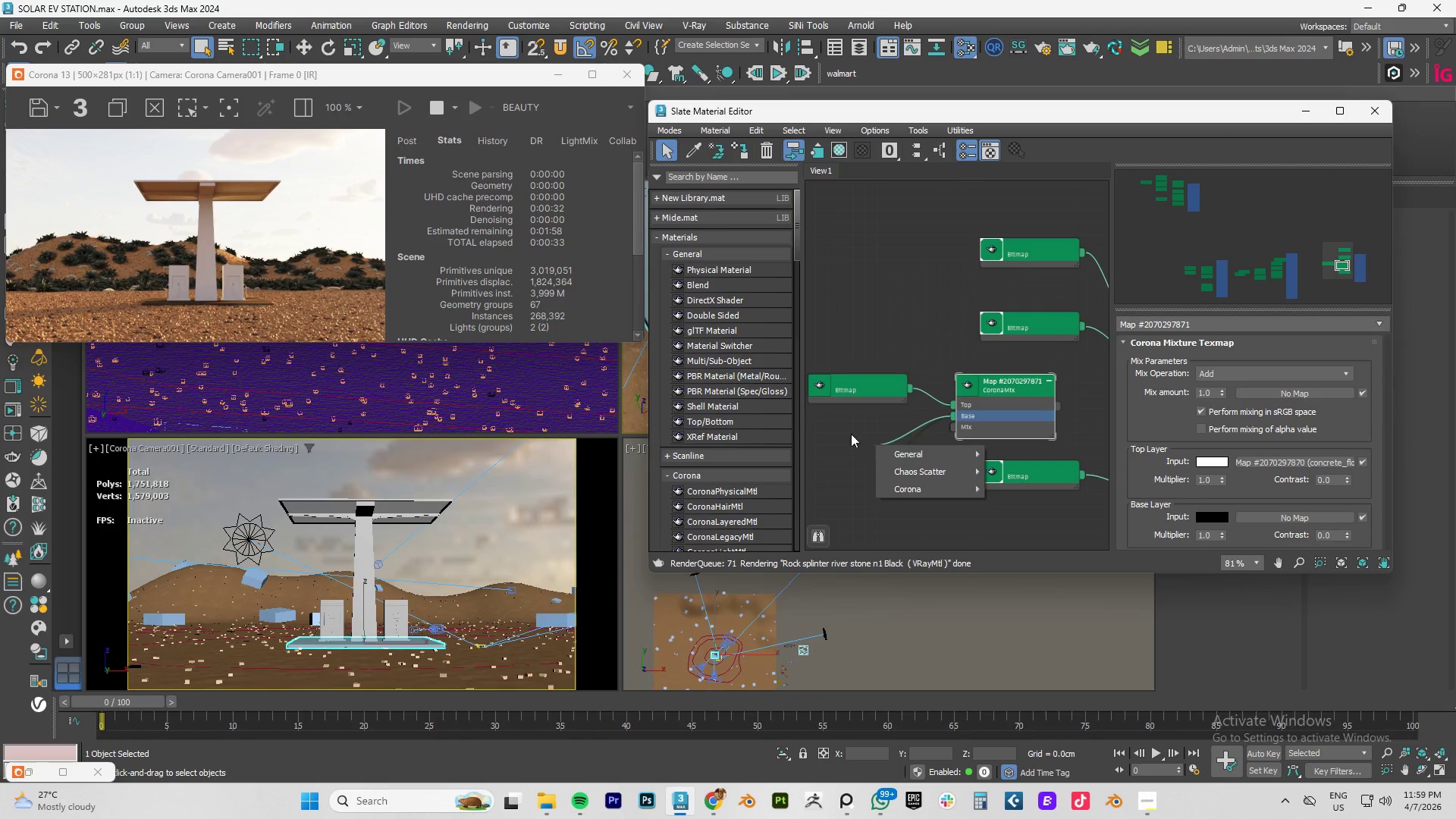 
left_click([851, 434])
 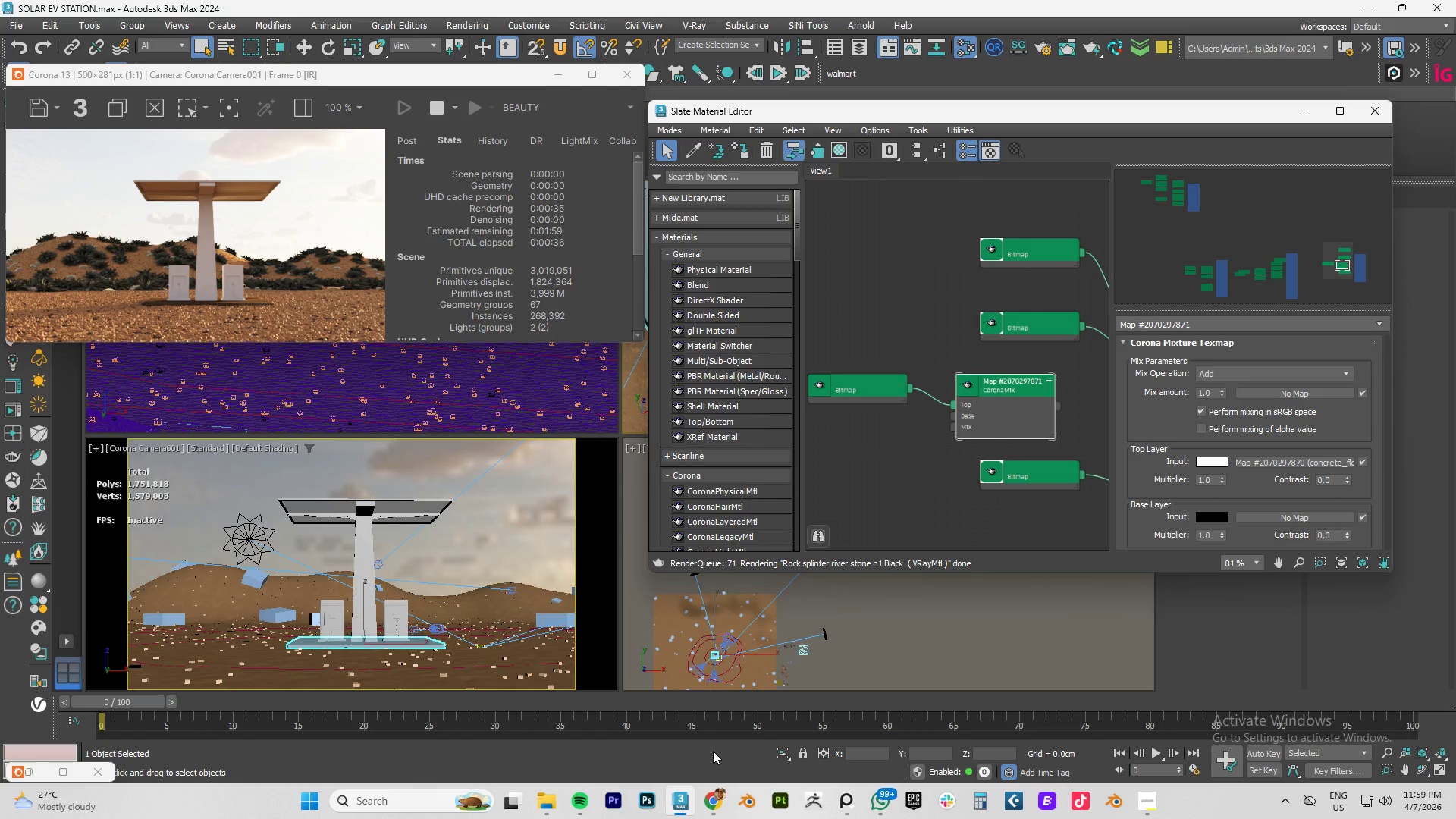 
left_click([551, 801])
 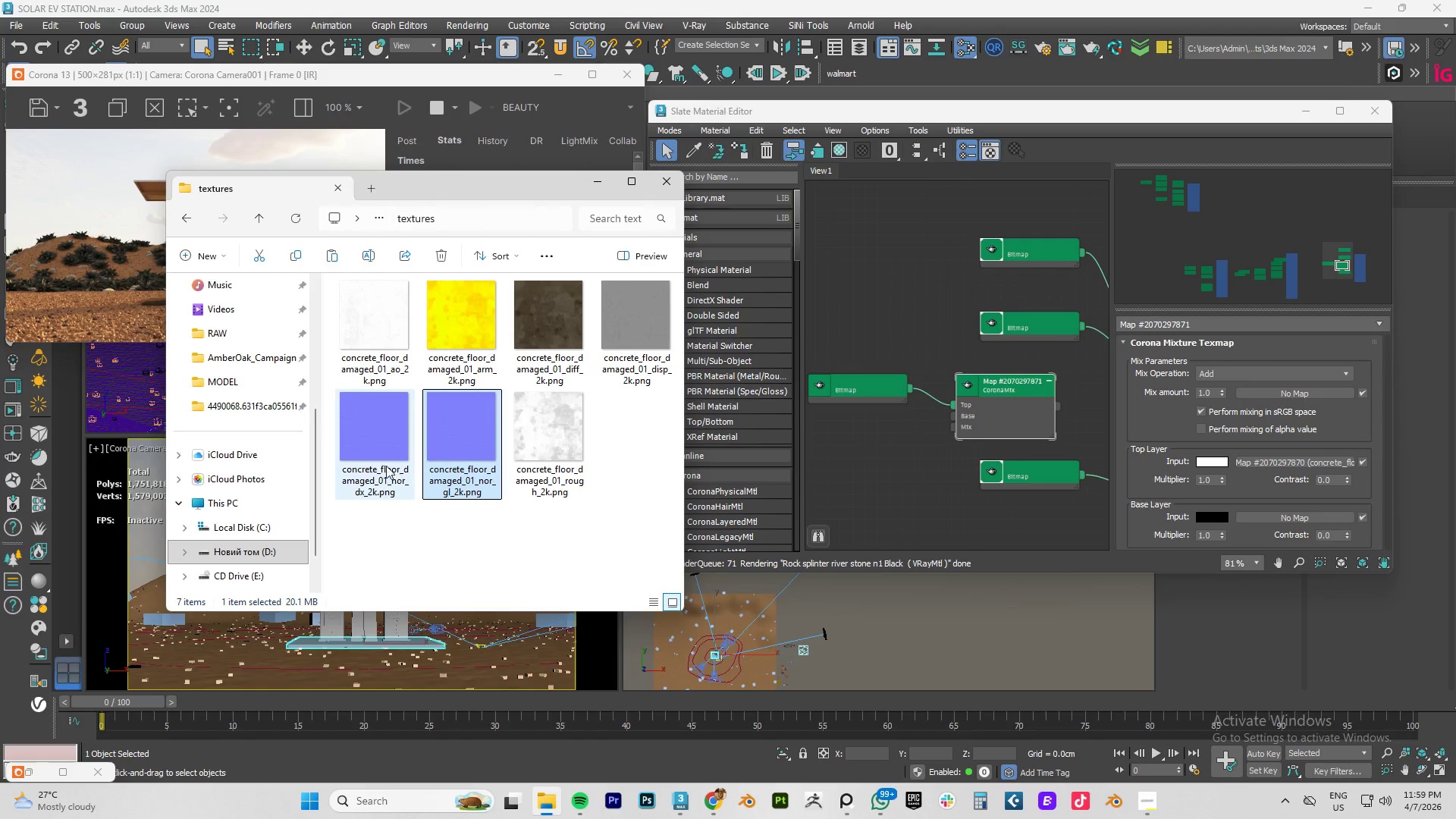 
left_click_drag(start_coordinate=[375, 463], to_coordinate=[823, 450])
 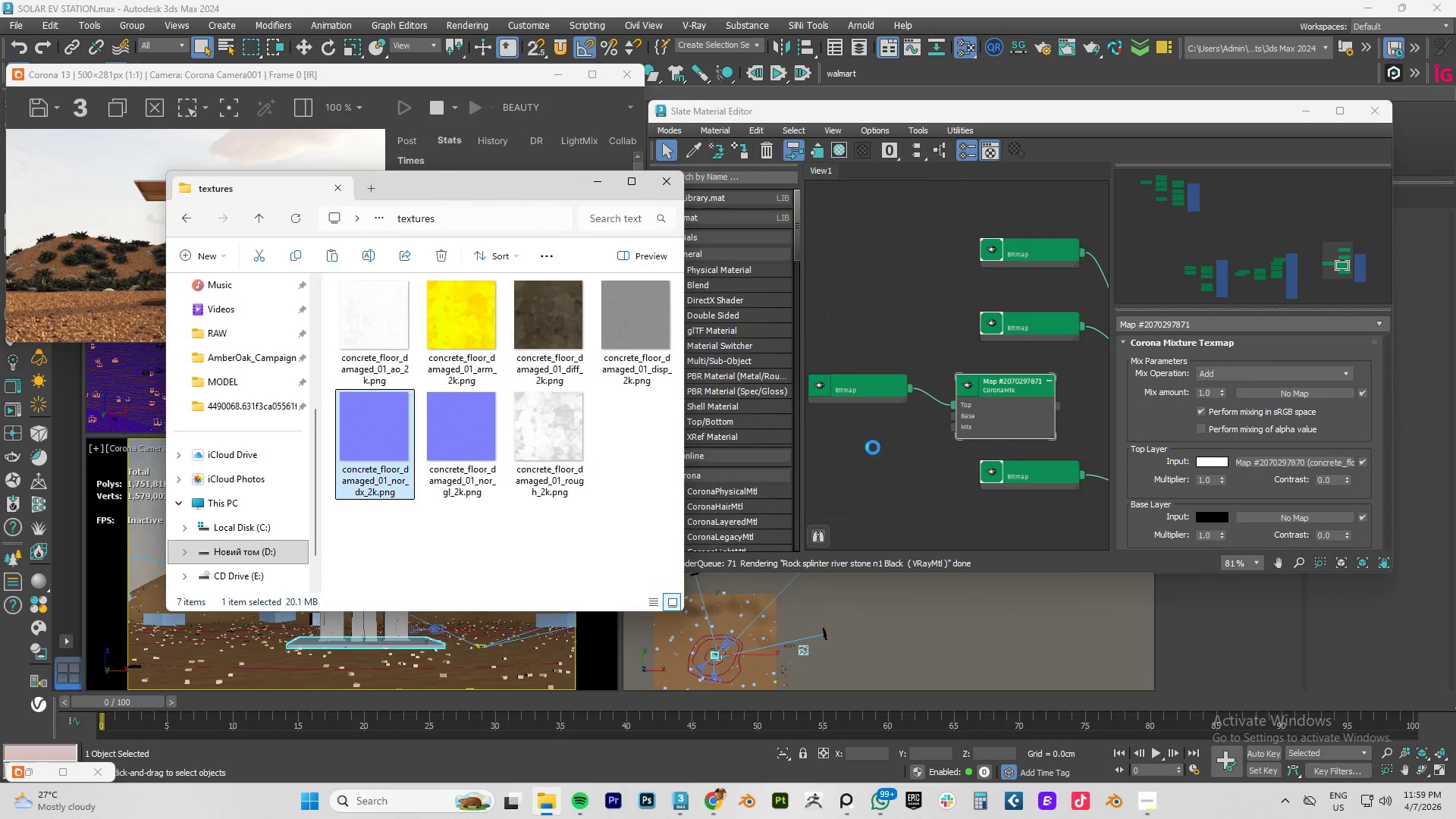 
mouse_move([876, 448])
 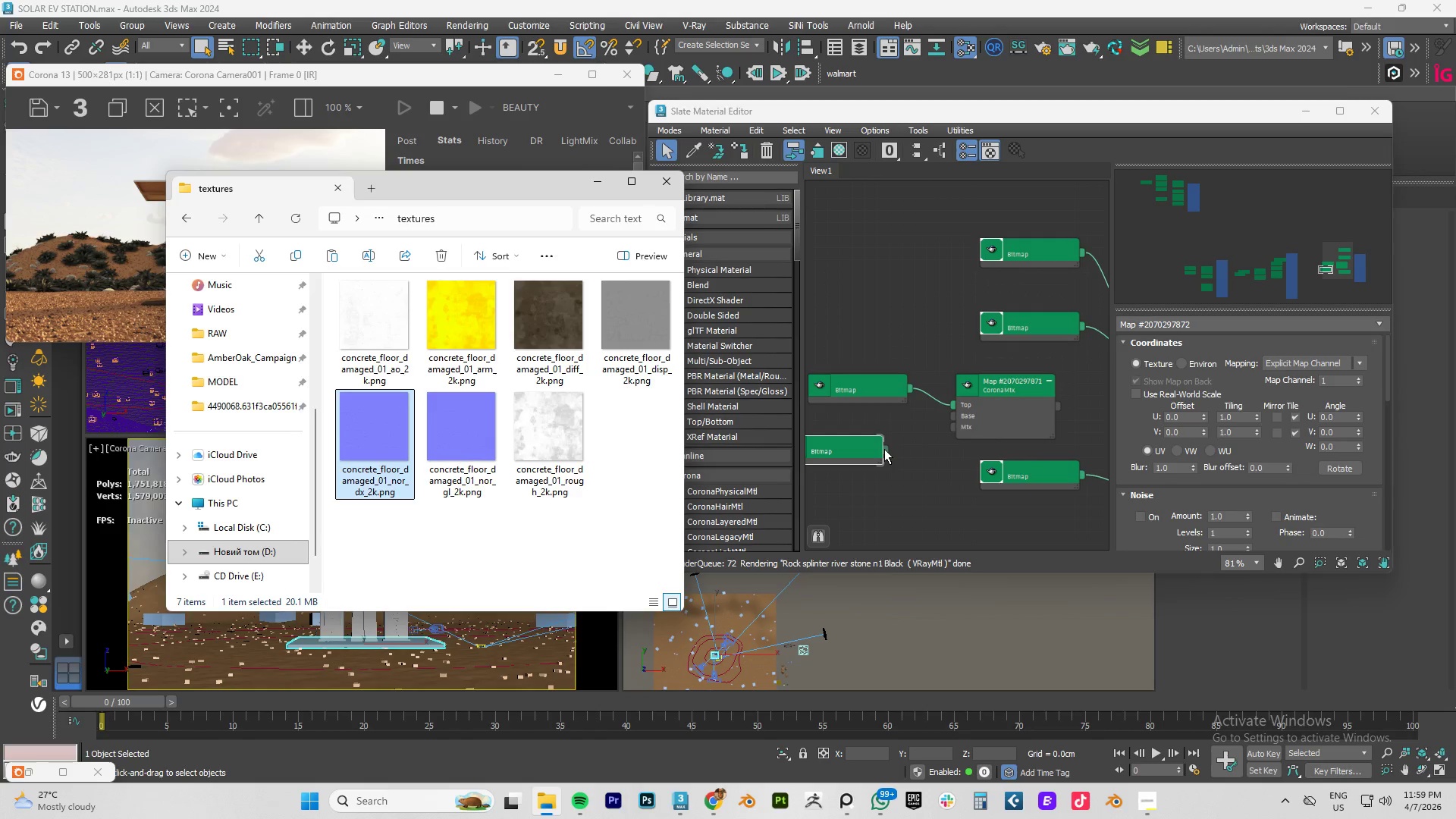 
left_click_drag(start_coordinate=[884, 449], to_coordinate=[950, 417])
 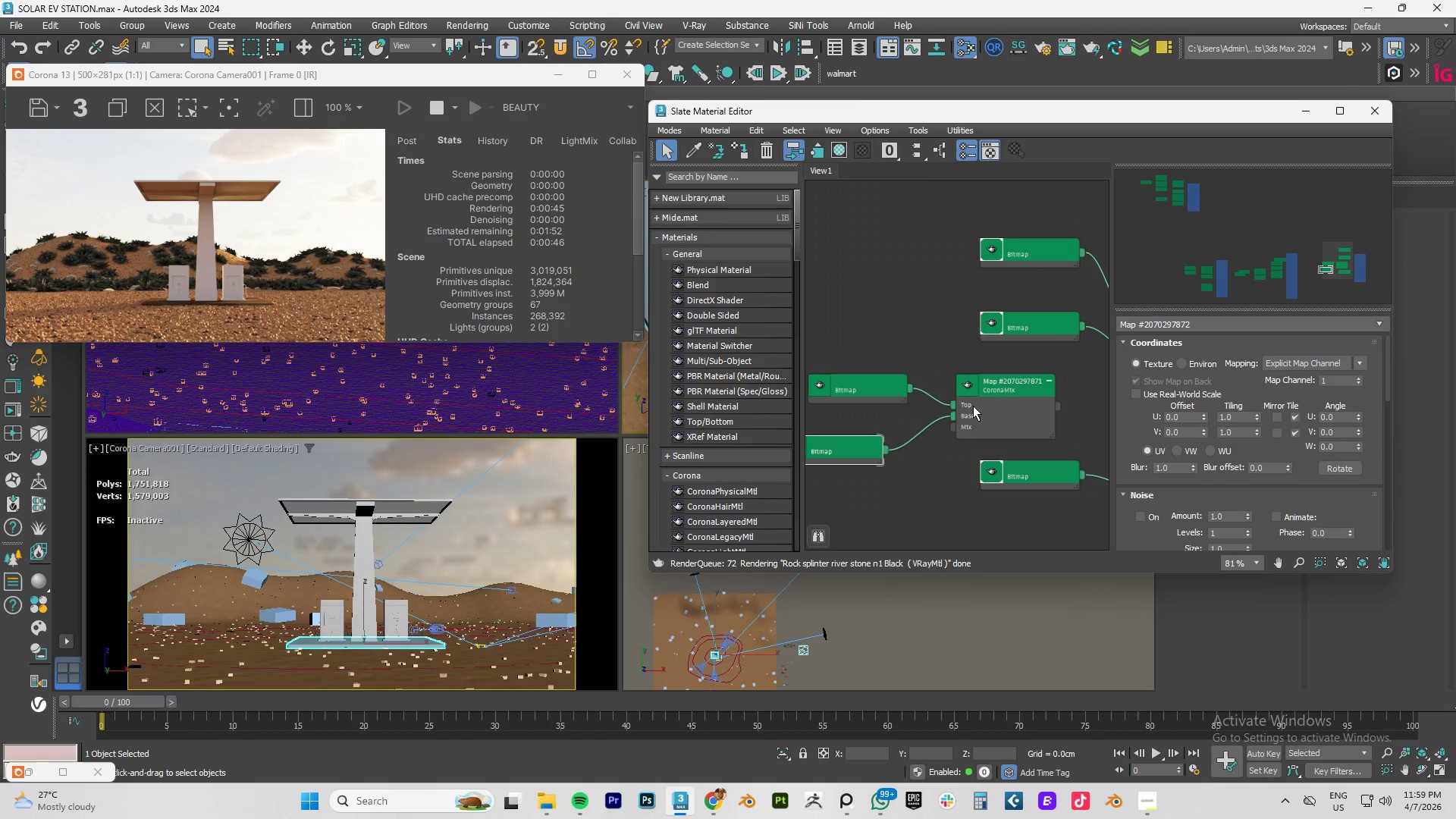 
scroll: coordinate [973, 405], scroll_direction: down, amount: 1.0
 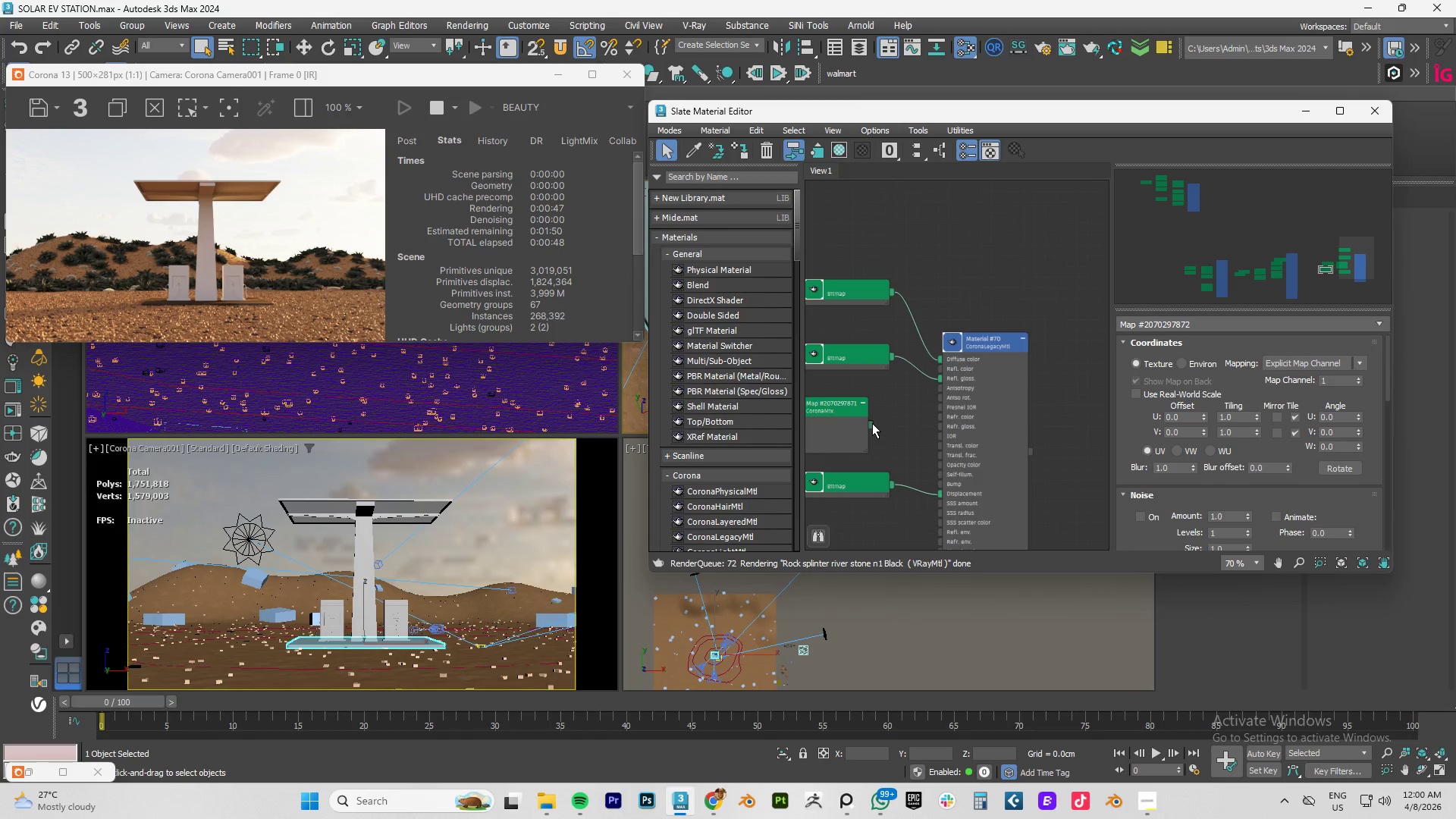 
left_click_drag(start_coordinate=[872, 423], to_coordinate=[939, 485])
 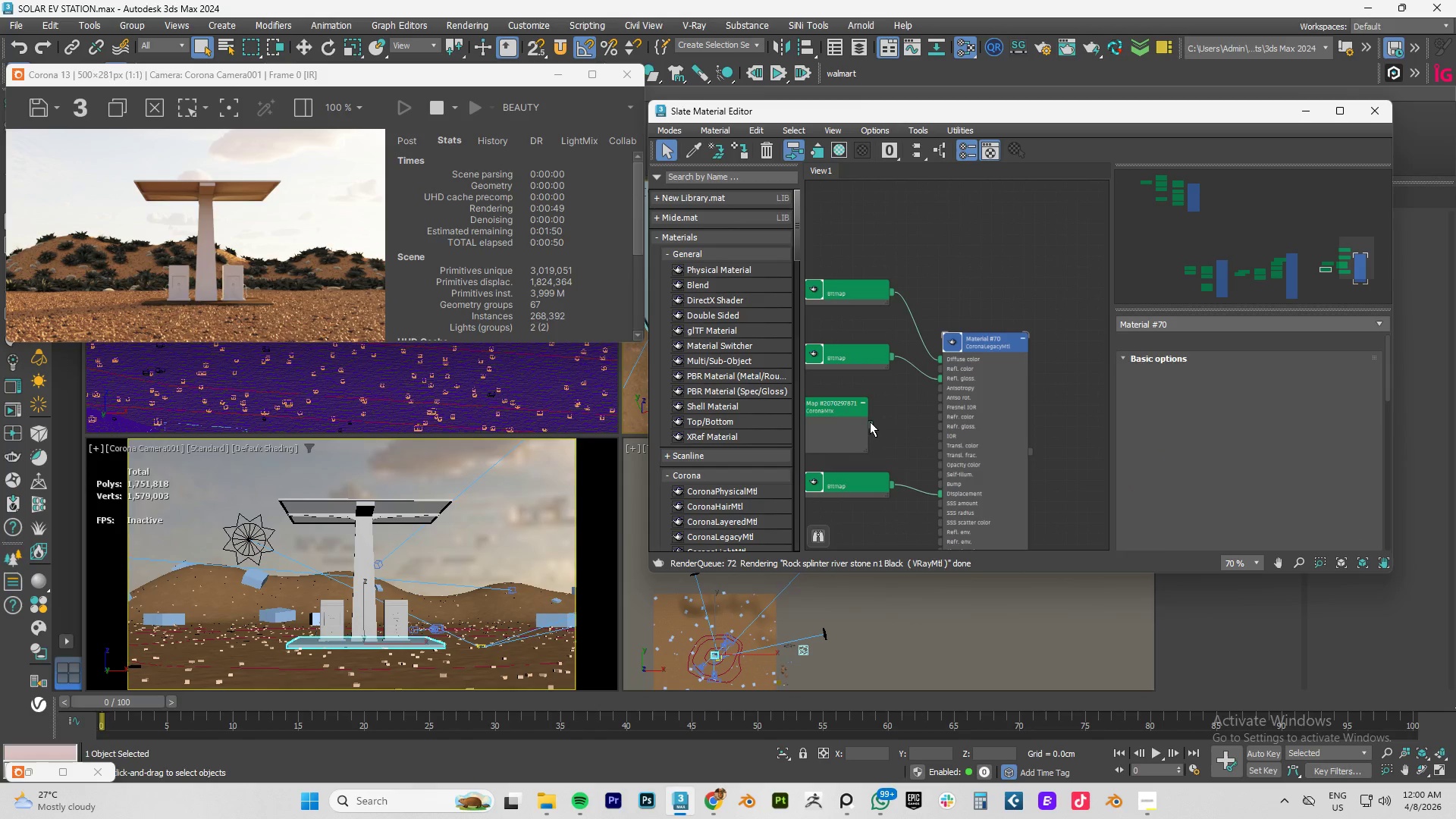 
left_click_drag(start_coordinate=[870, 422], to_coordinate=[939, 482])
 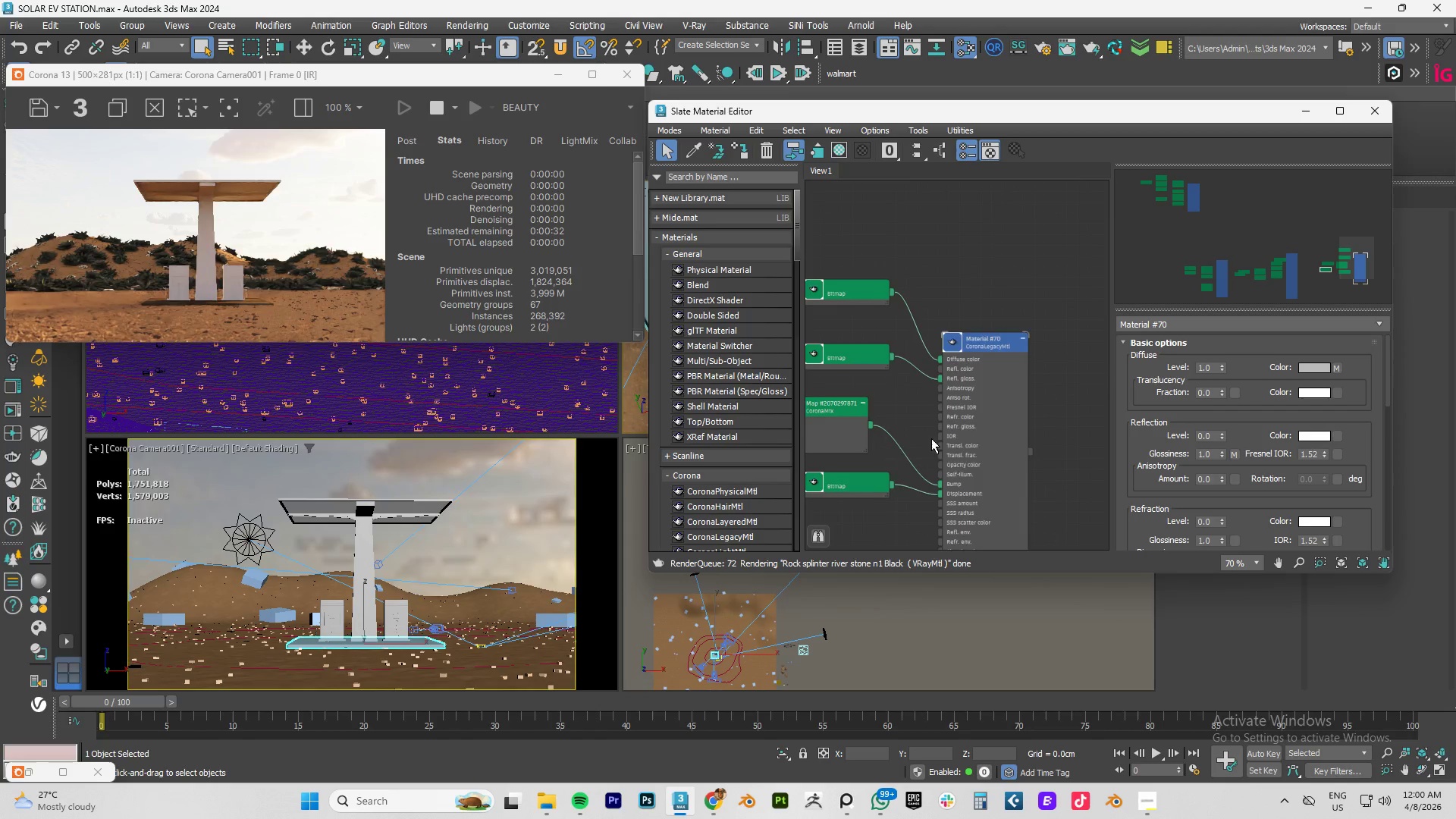 
scroll: coordinate [925, 435], scroll_direction: down, amount: 2.0
 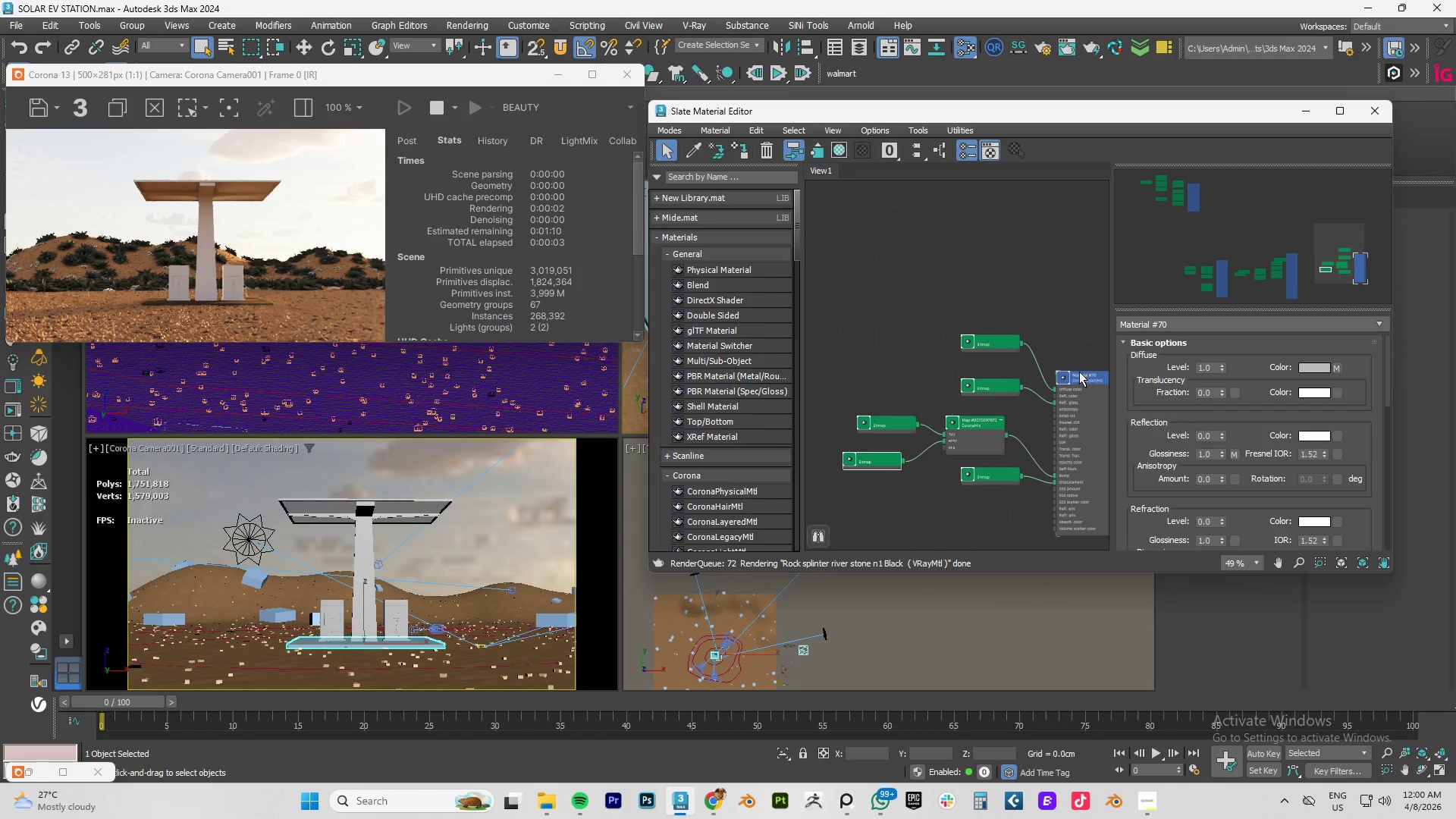 
double_click([1061, 377])
 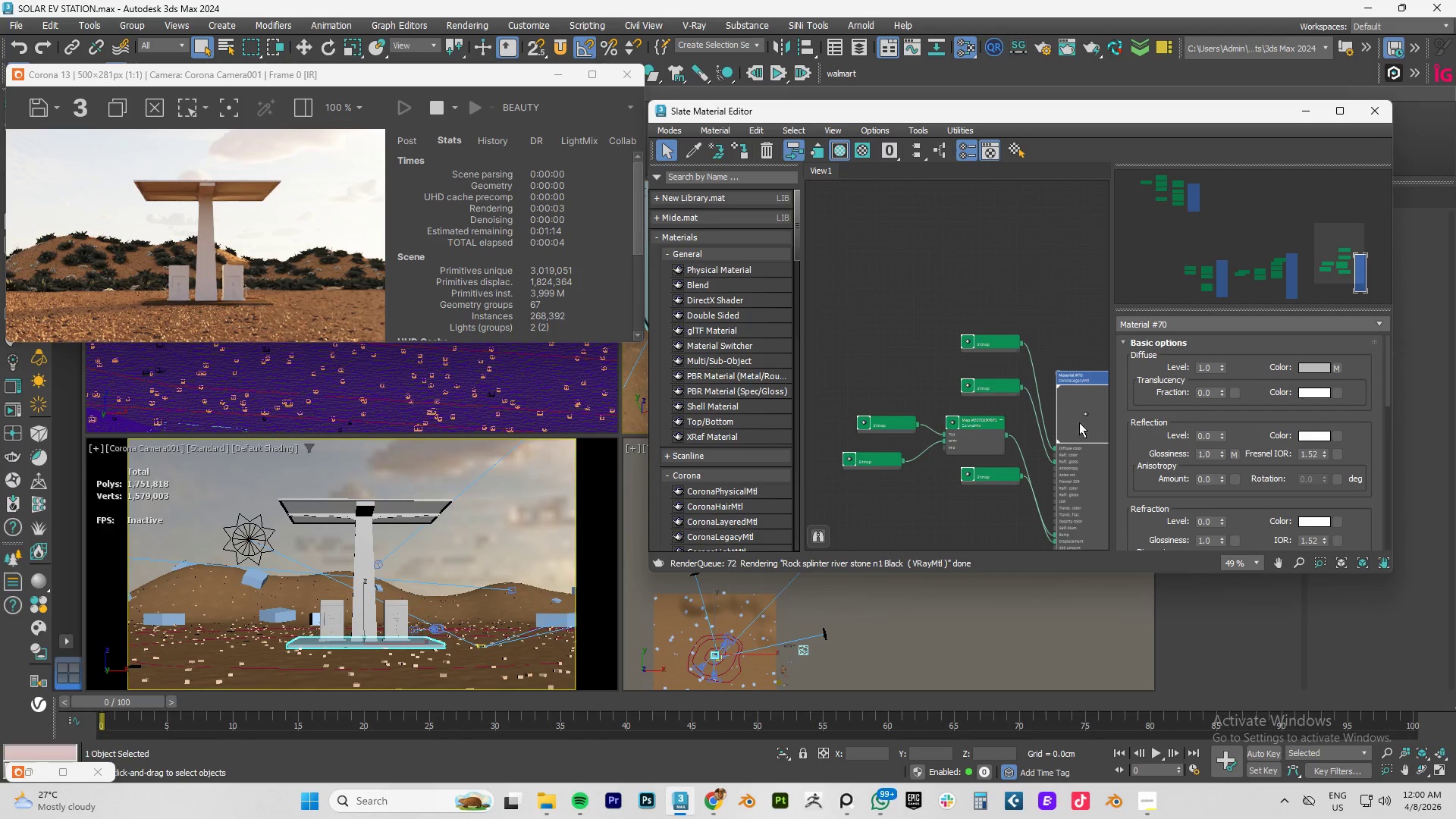 
right_click([1079, 422])
 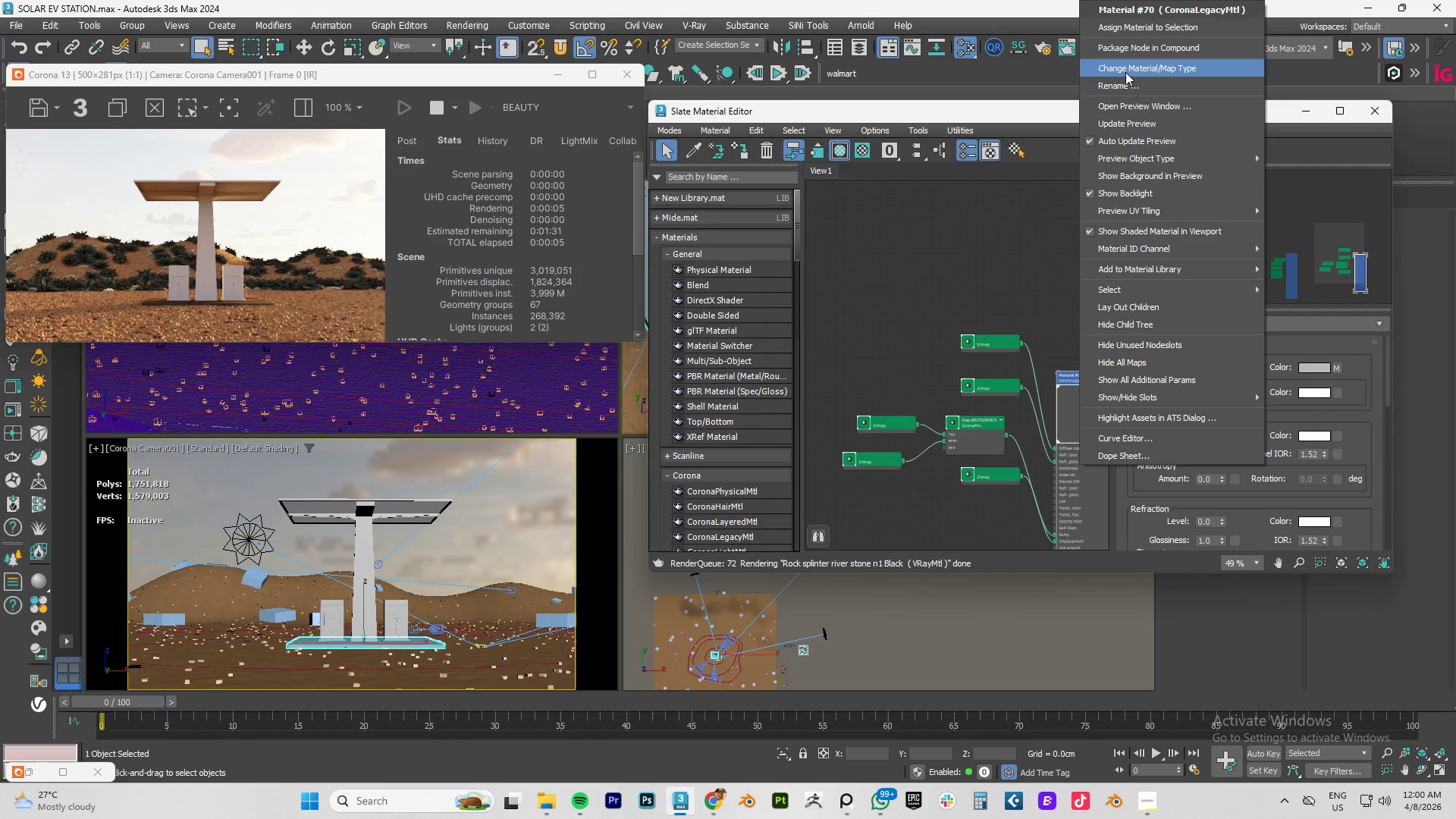 
left_click([1124, 121])
 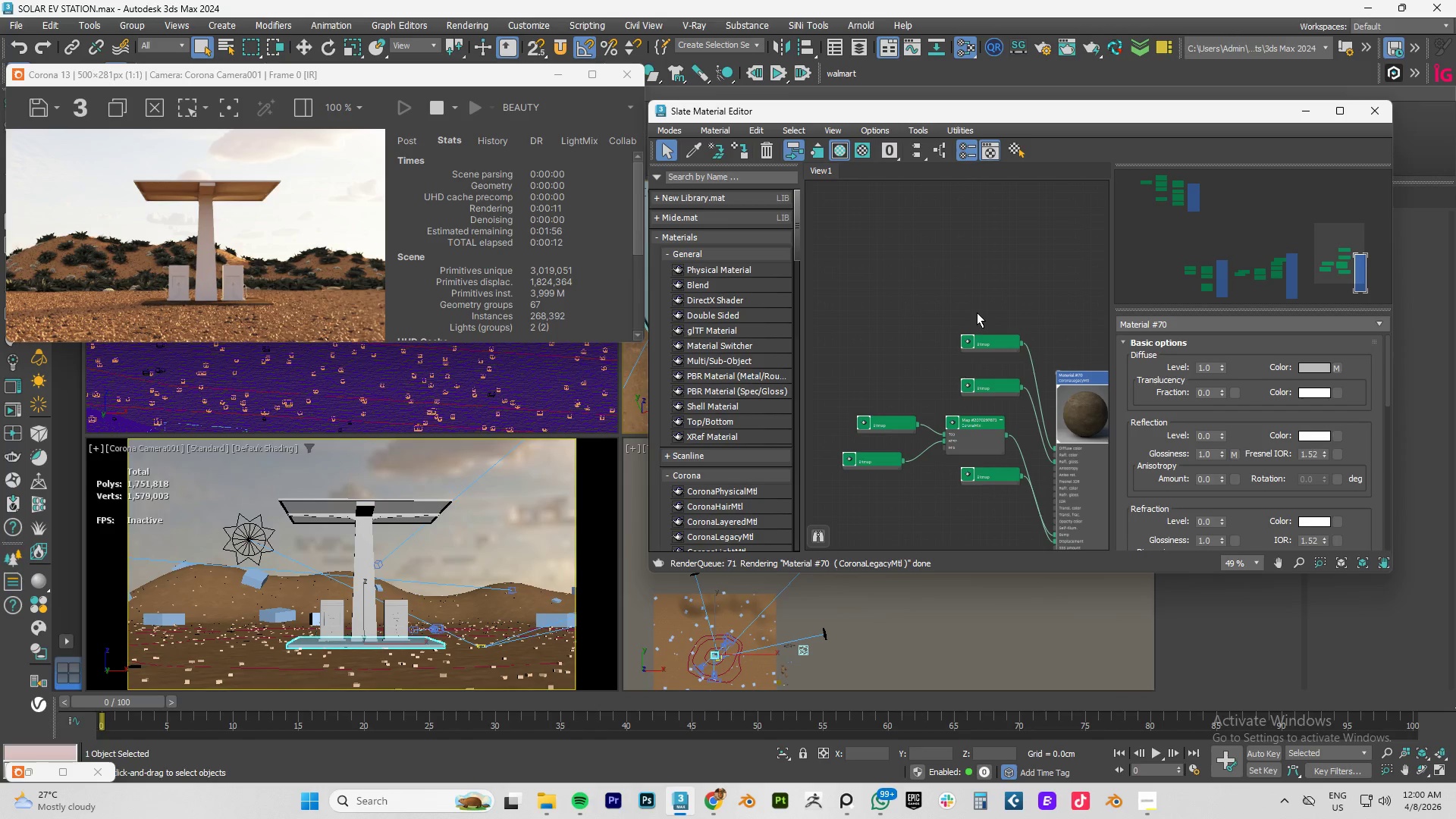 
wait(10.25)
 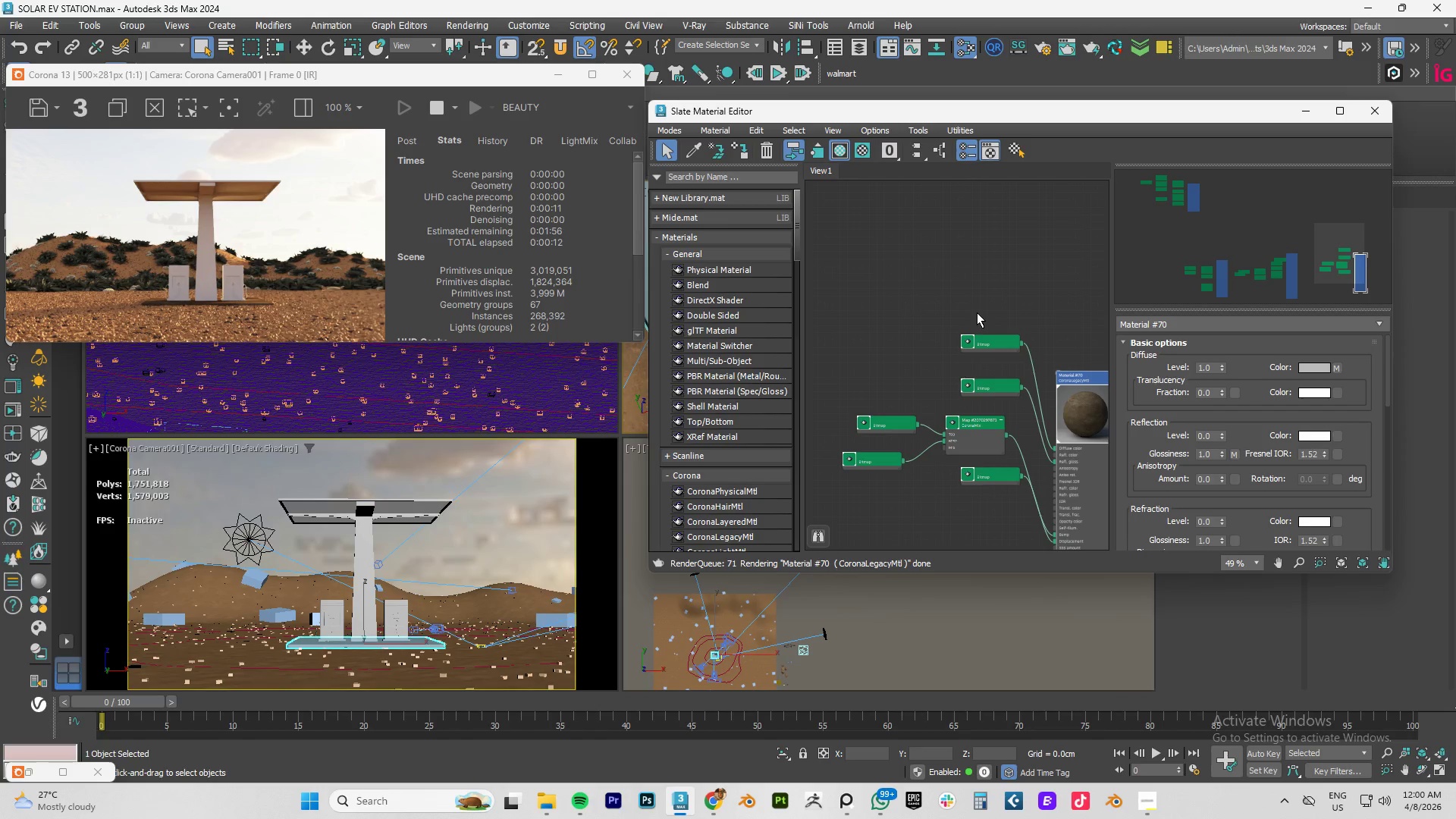 
left_click_drag(start_coordinate=[972, 438], to_coordinate=[934, 466])
 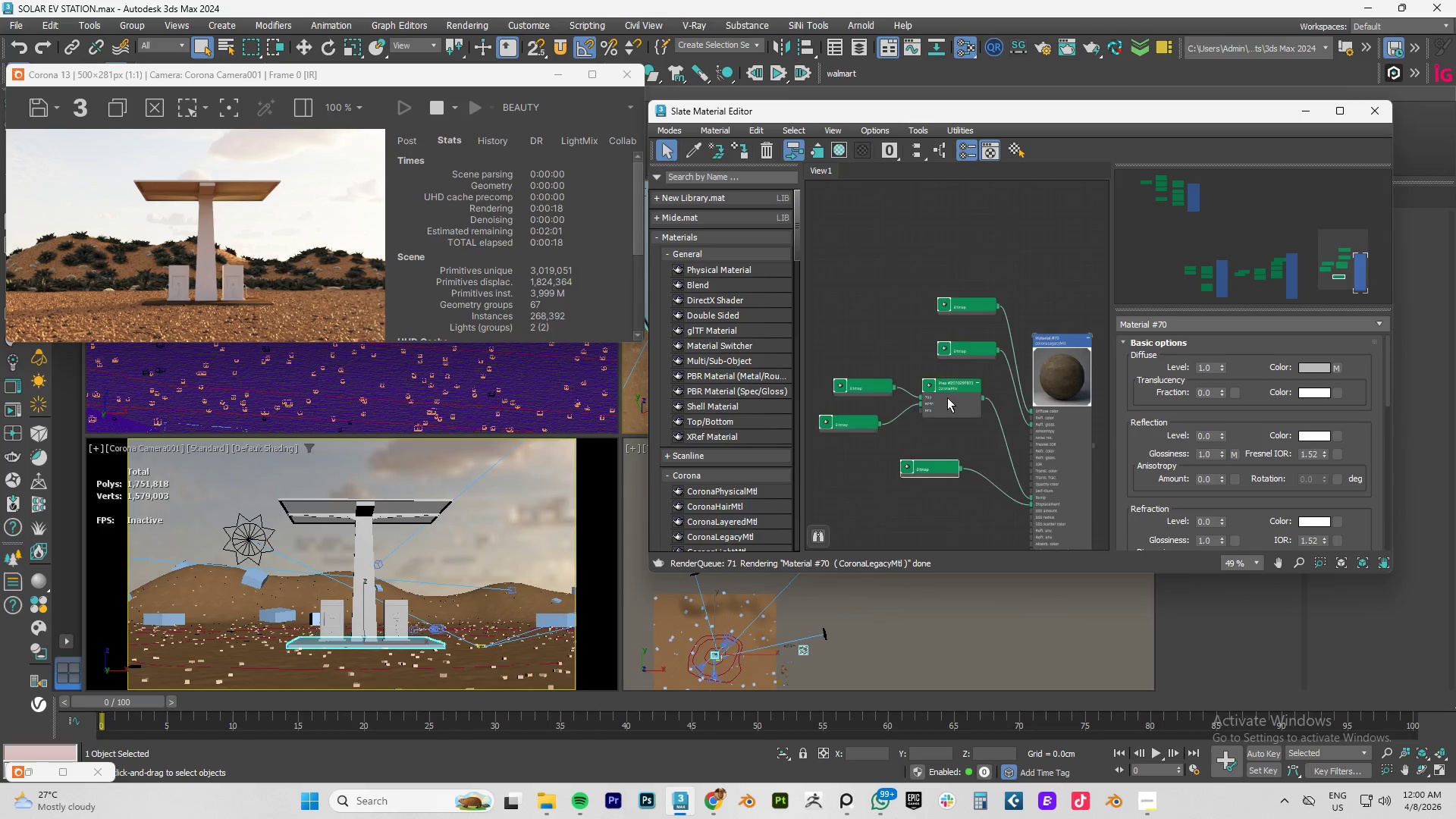 
scroll: coordinate [946, 397], scroll_direction: up, amount: 3.0
 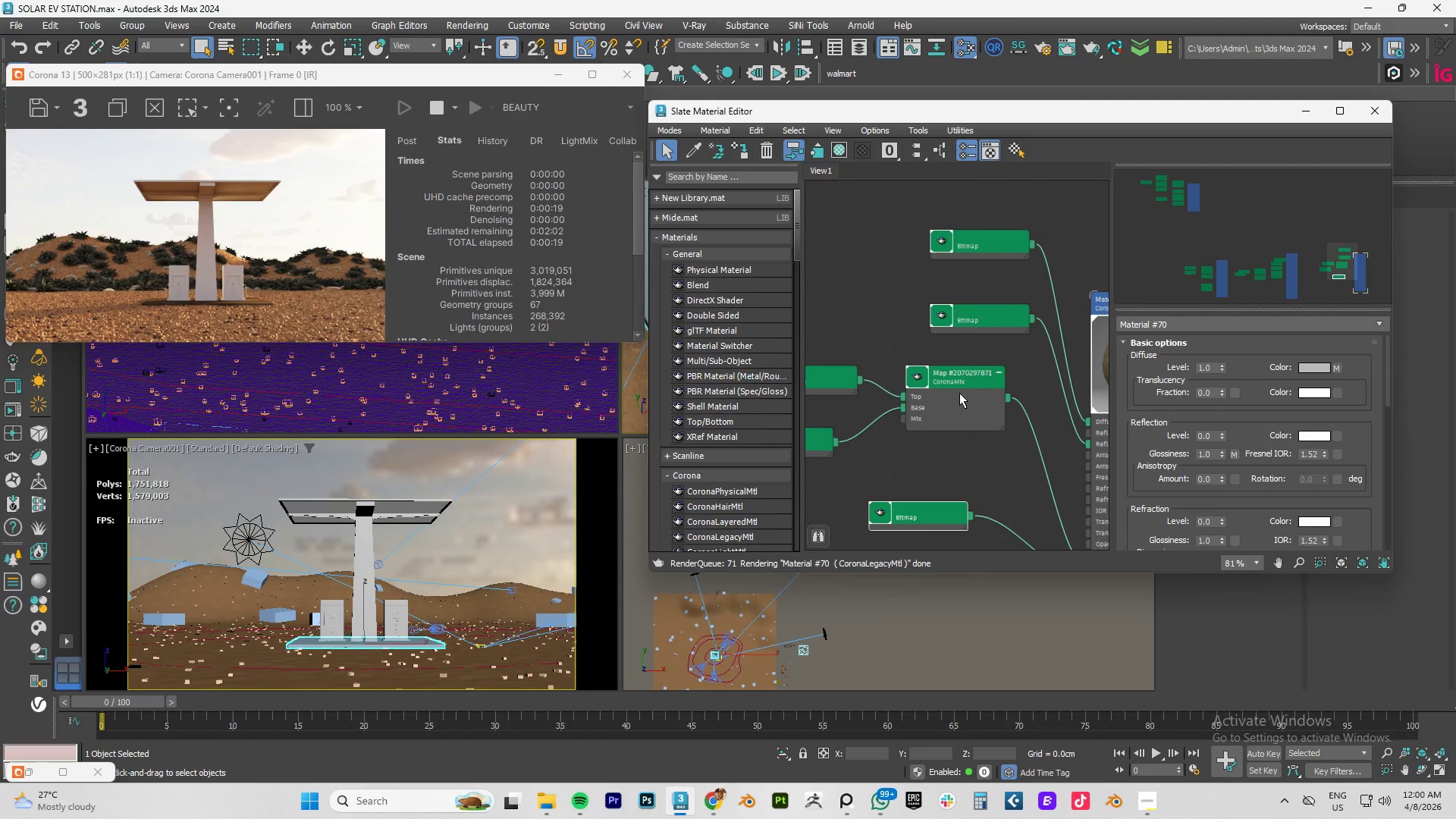 
left_click([953, 385])
 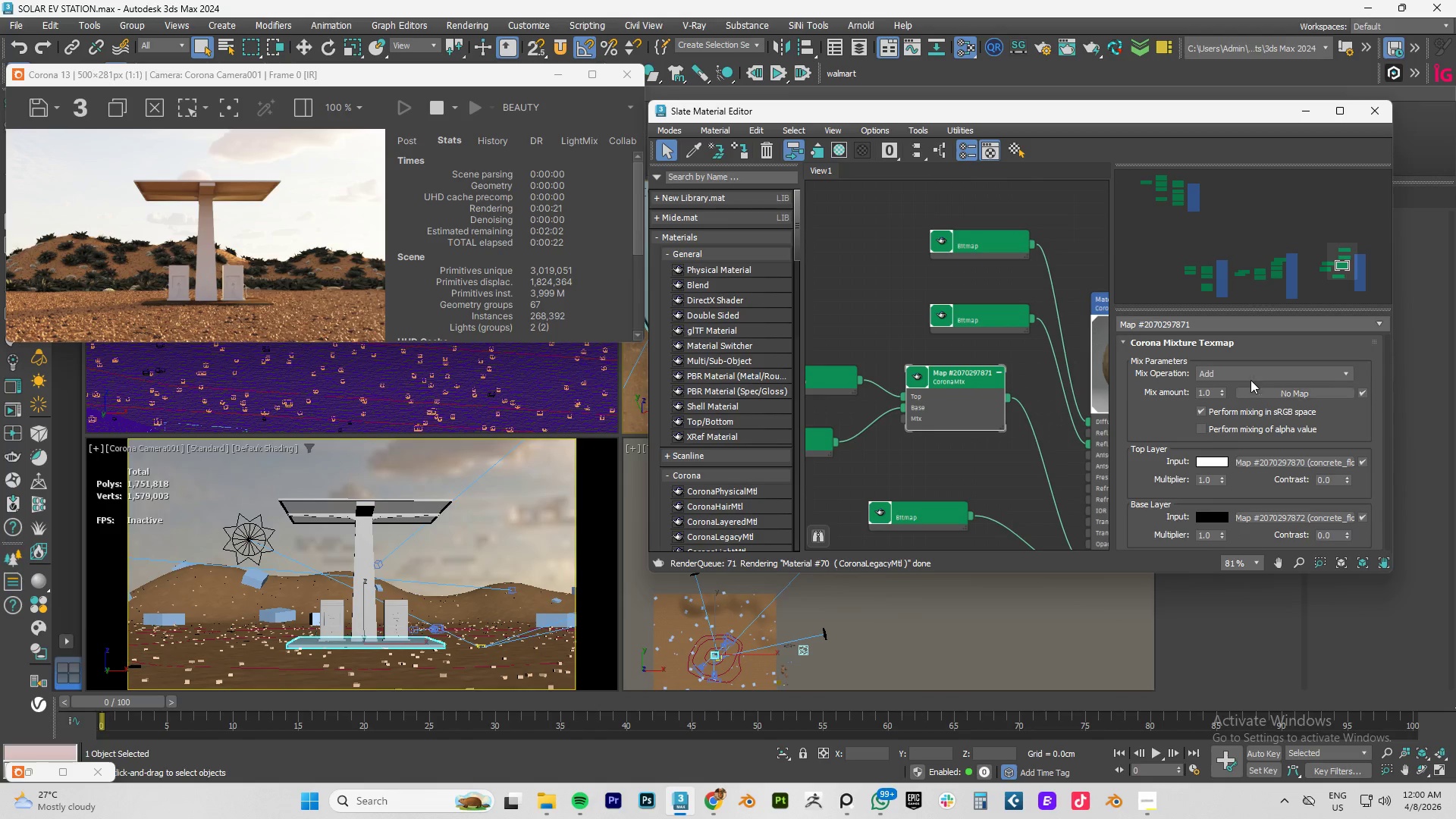 
left_click([1243, 375])
 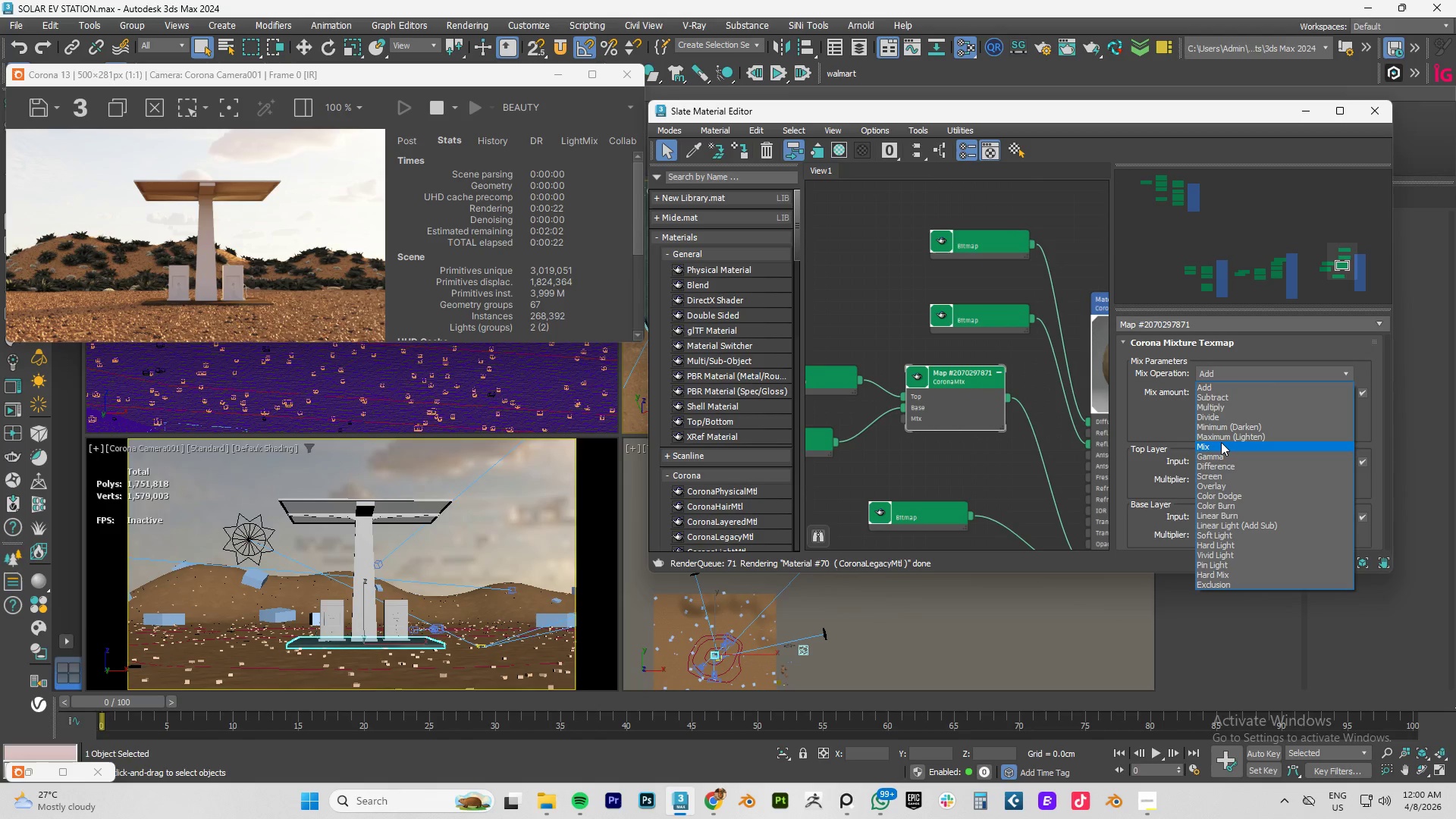 
left_click([1221, 442])
 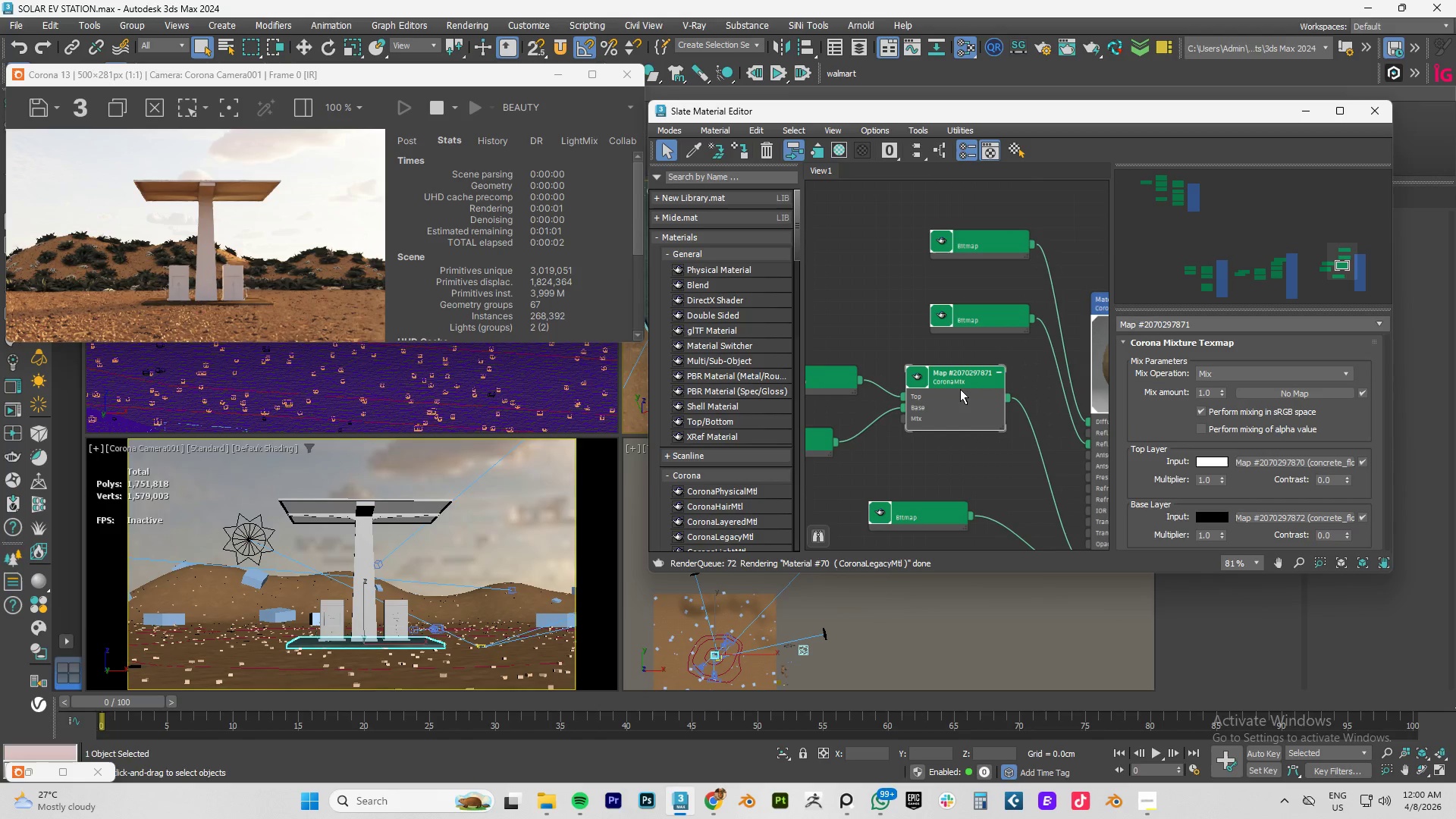 
scroll: coordinate [979, 380], scroll_direction: down, amount: 3.0
 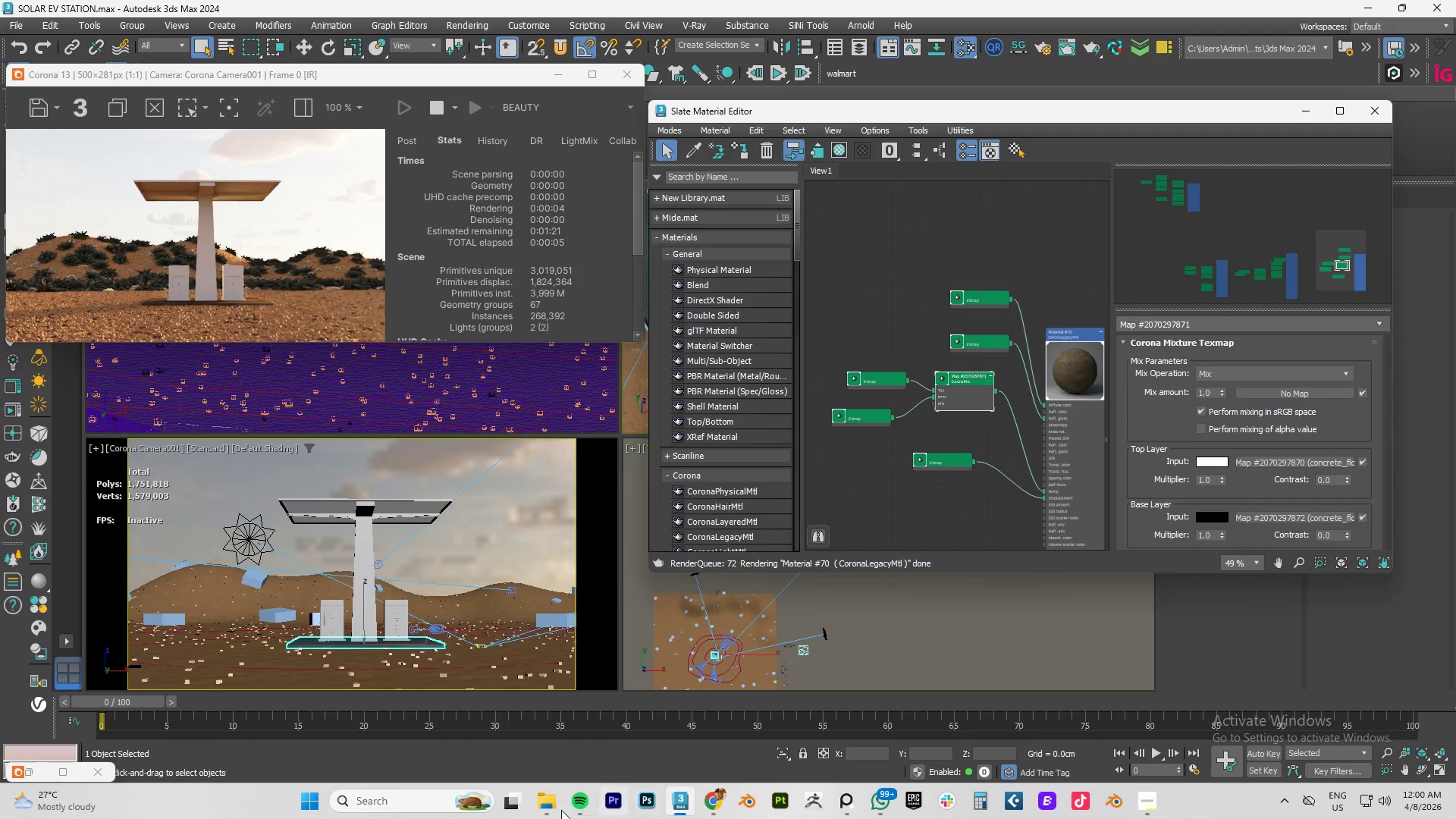 
left_click([545, 803])
 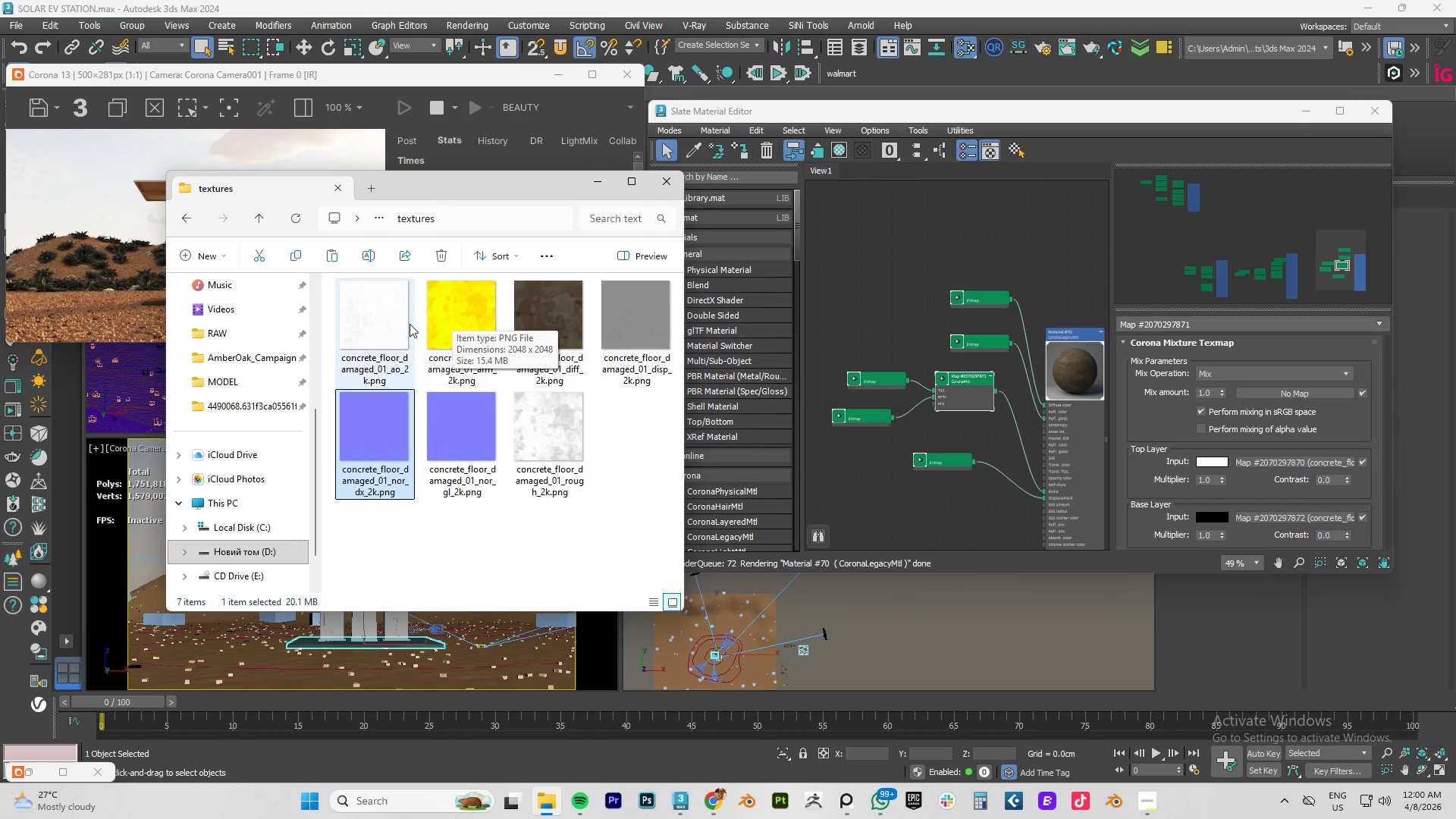 
left_click_drag(start_coordinate=[367, 337], to_coordinate=[851, 441])
 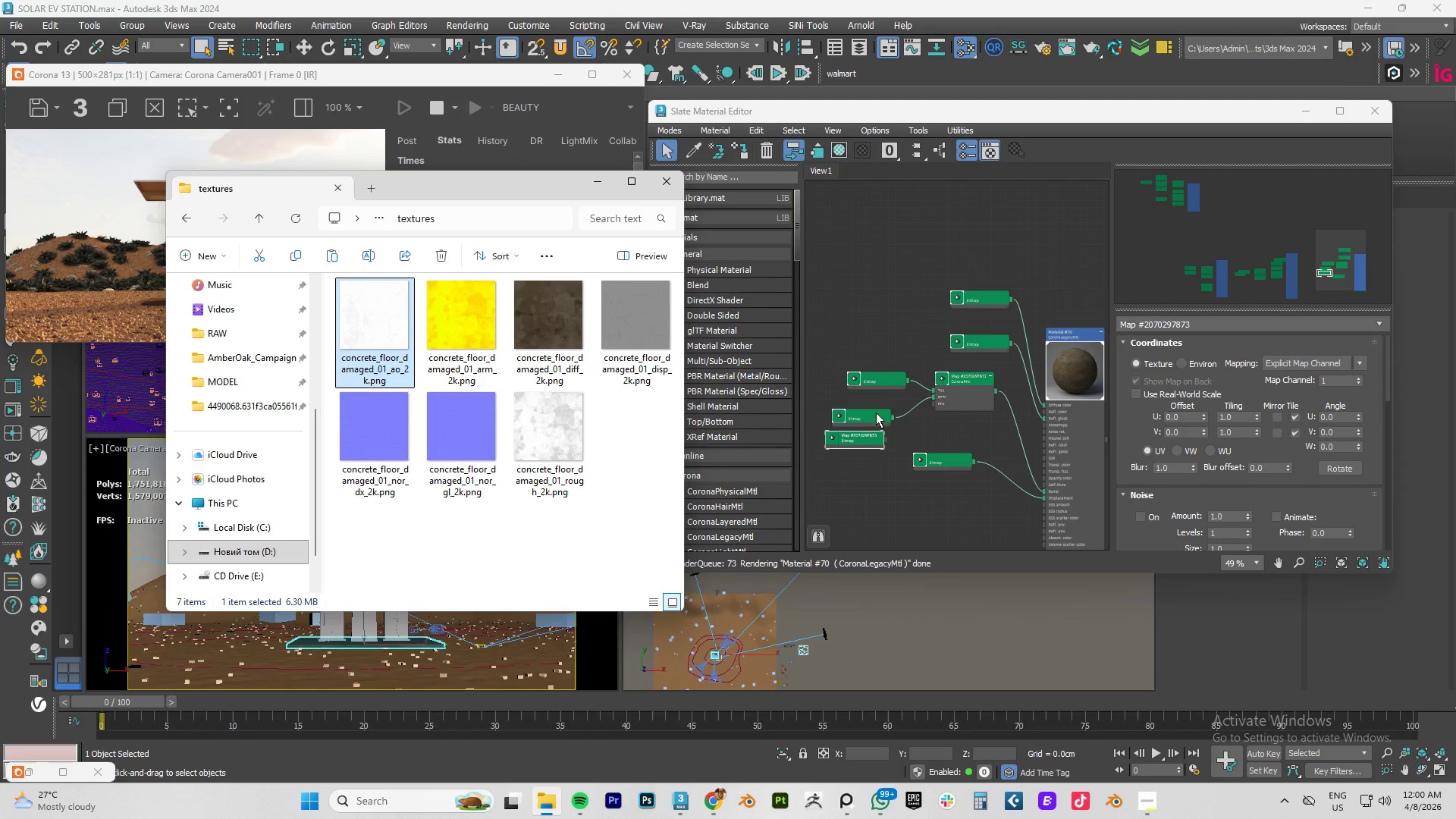 
left_click_drag(start_coordinate=[875, 413], to_coordinate=[865, 392])
 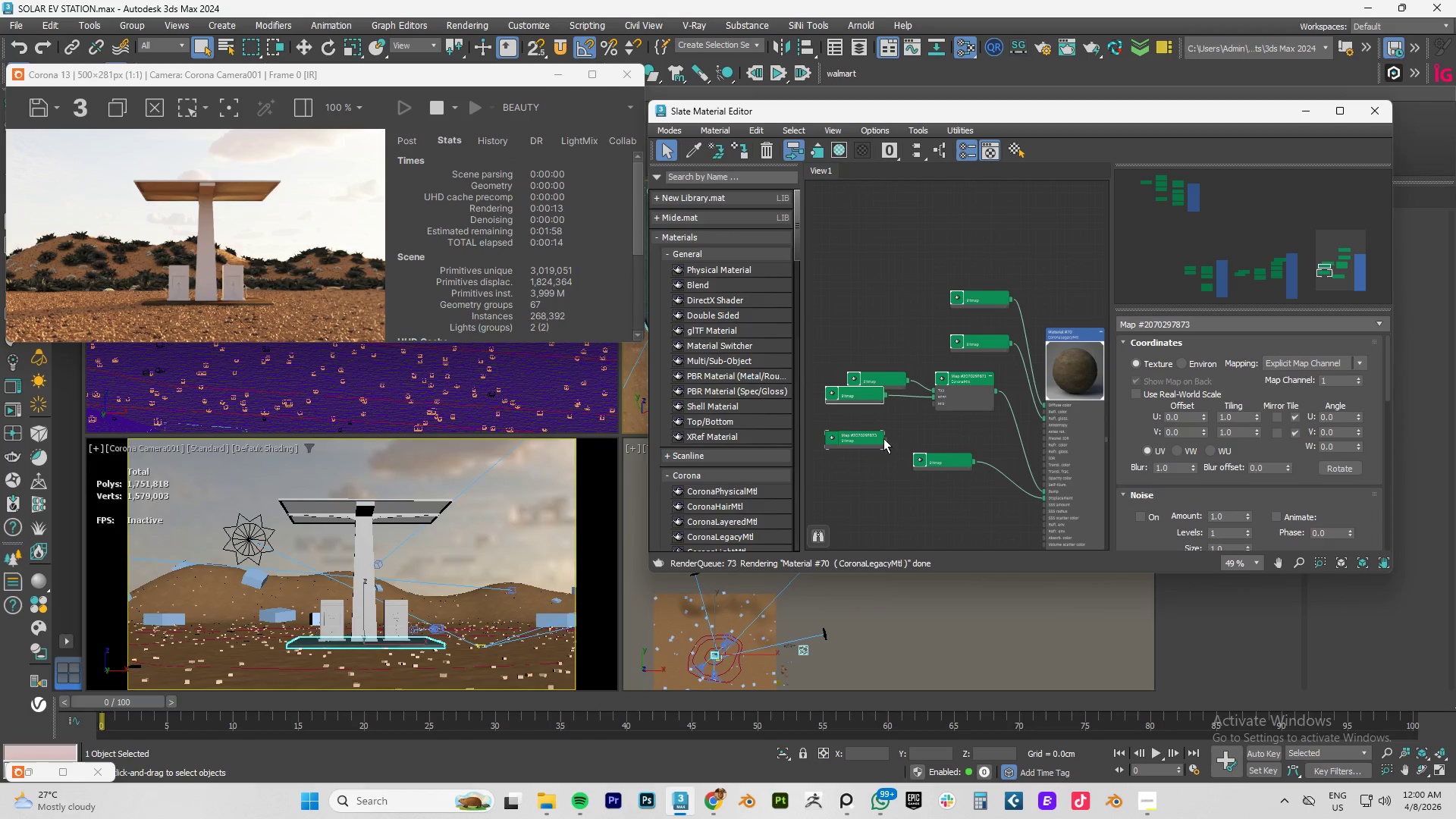 
left_click_drag(start_coordinate=[883, 438], to_coordinate=[936, 396])
 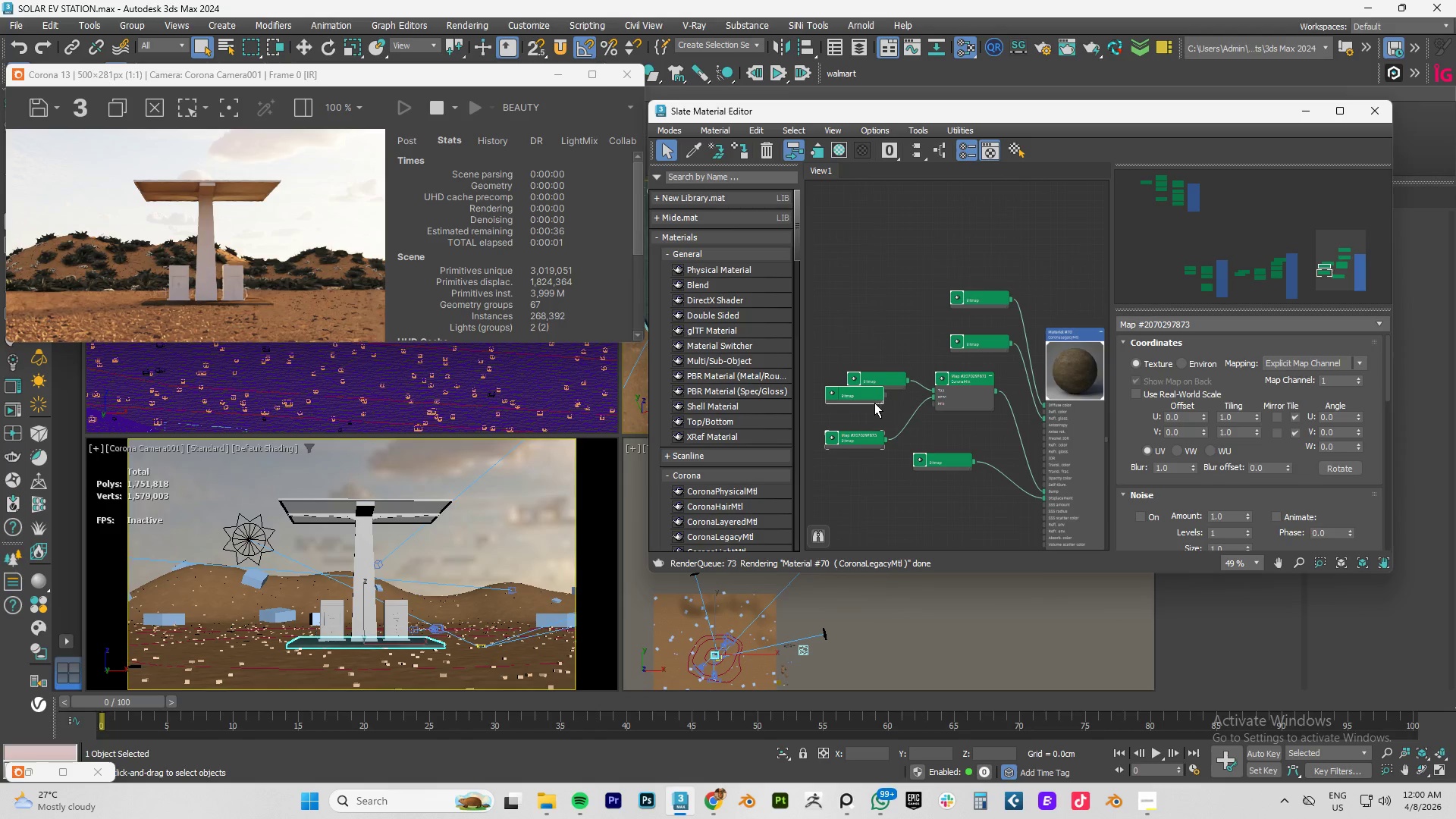 
scroll: coordinate [263, 304], scroll_direction: up, amount: 1.0
 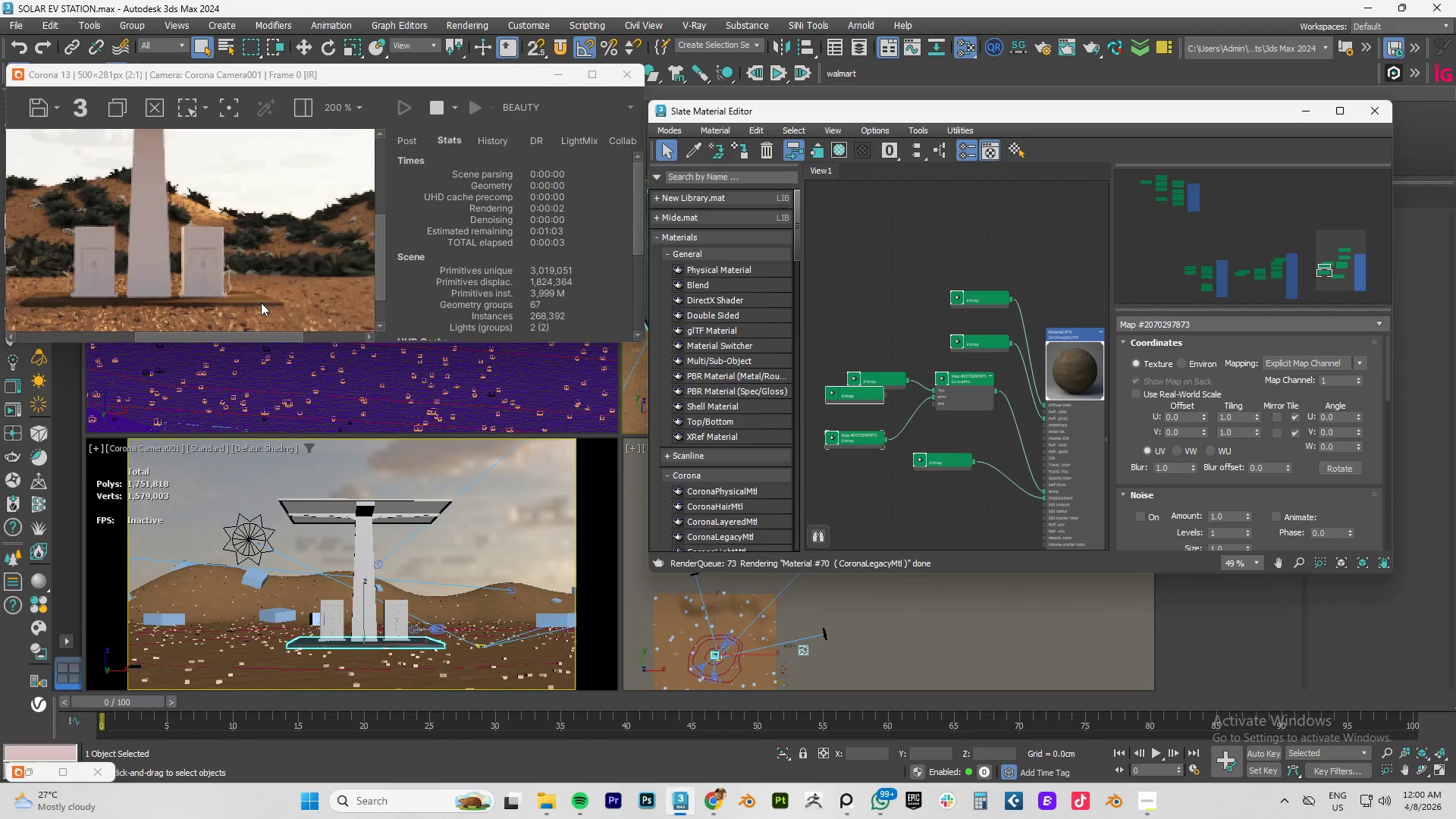 
scroll: coordinate [261, 303], scroll_direction: down, amount: 1.0
 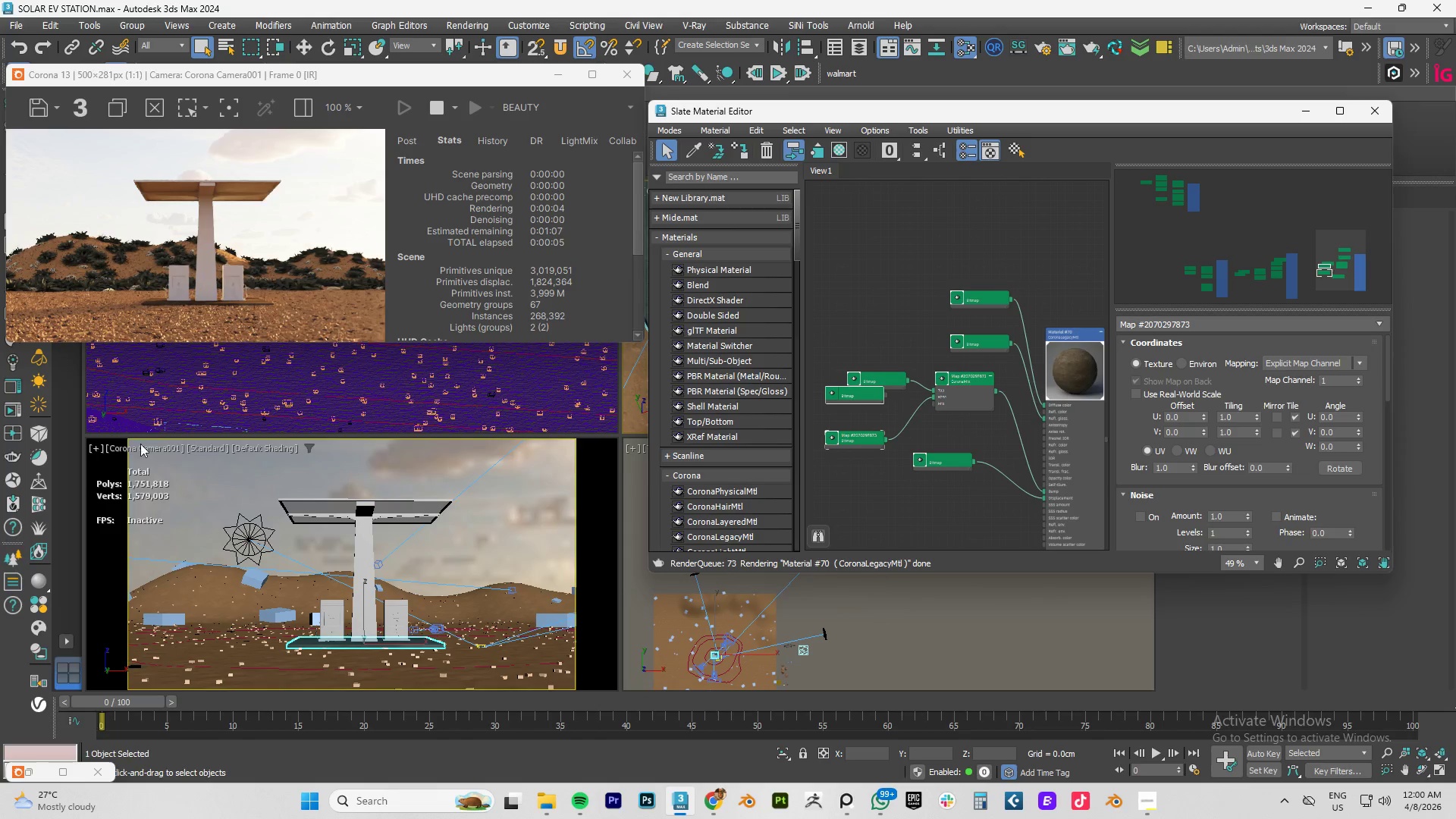 
left_click([139, 443])
 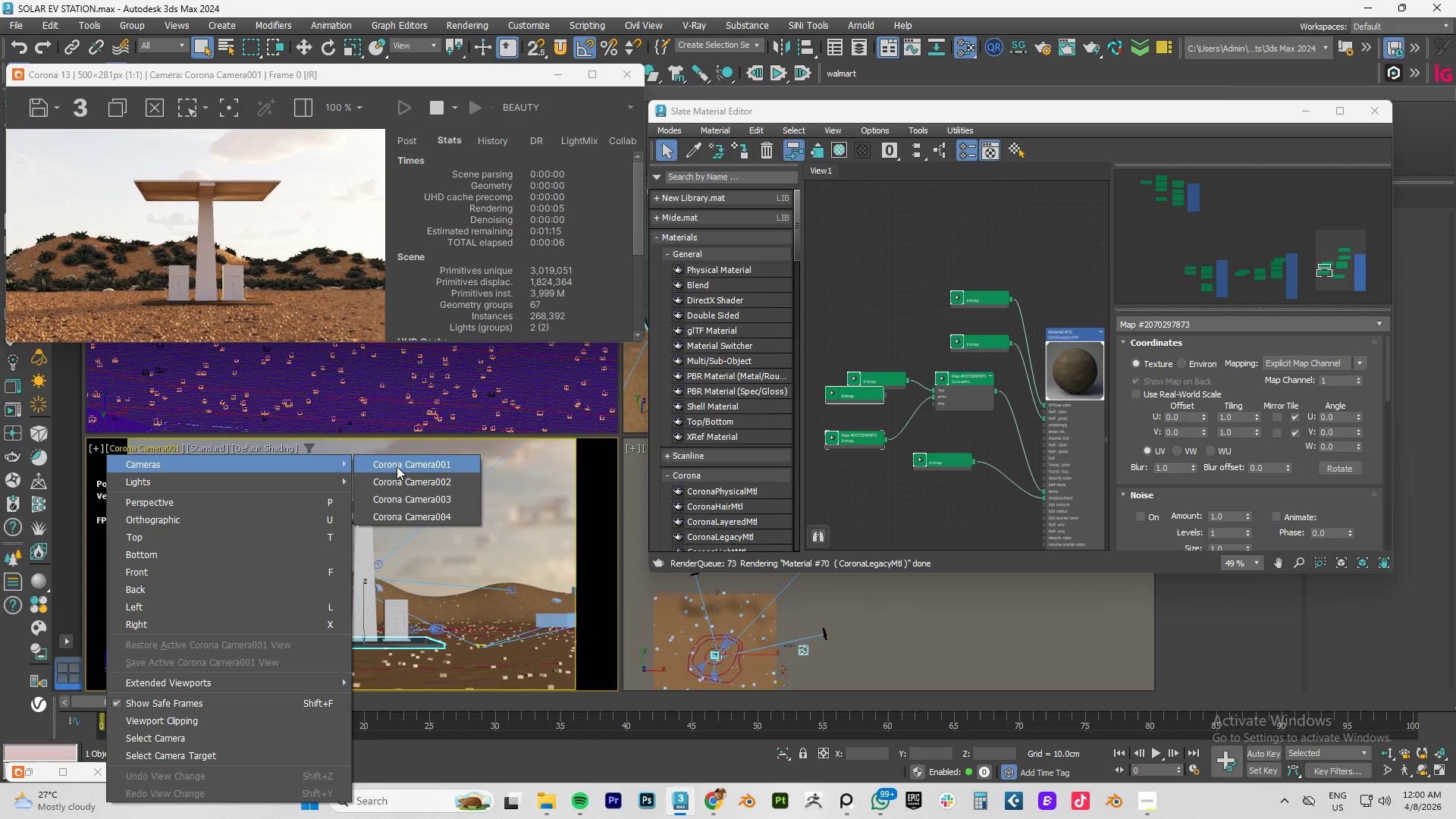 
left_click([415, 482])
 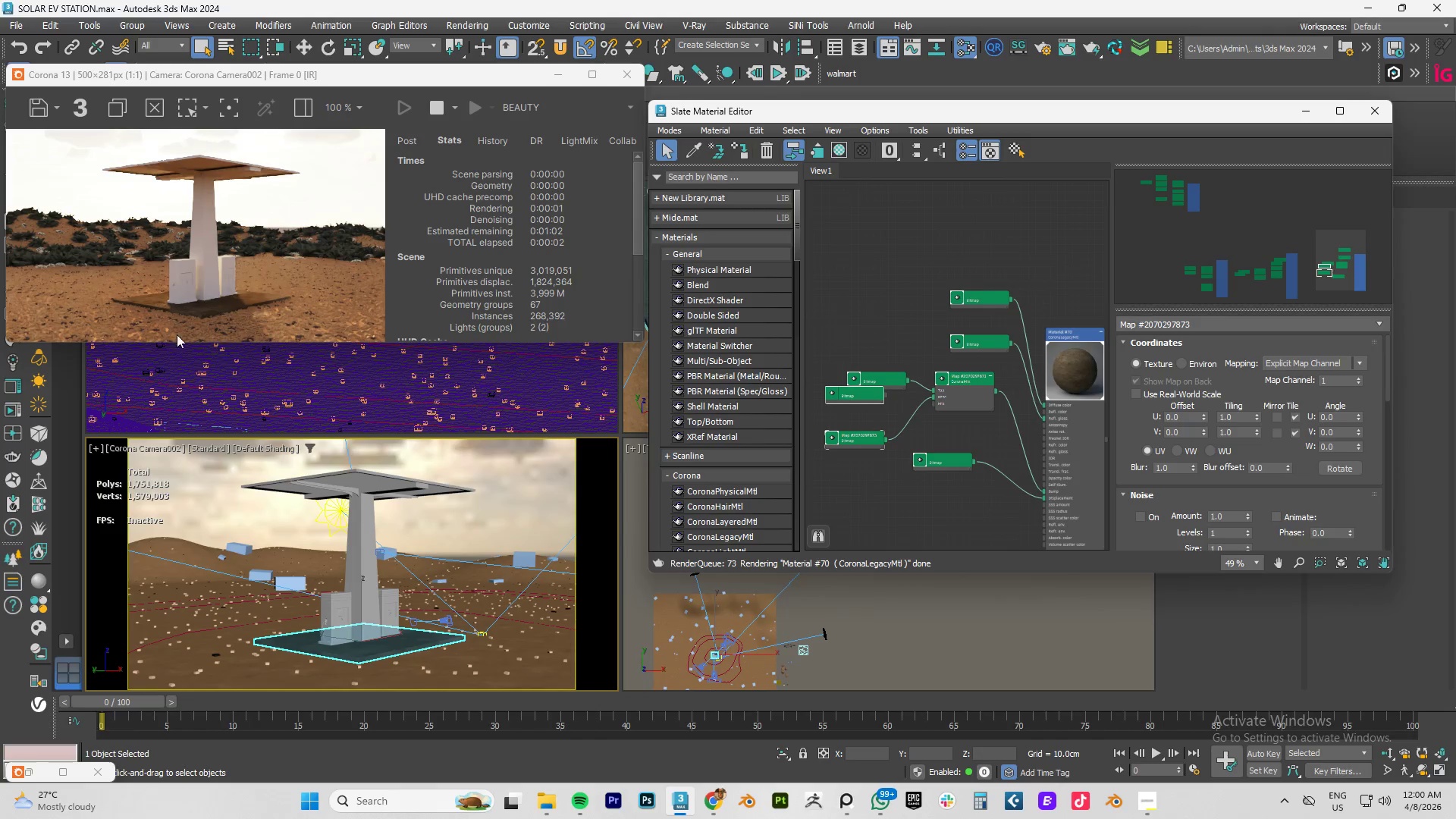 
scroll: coordinate [155, 307], scroll_direction: up, amount: 1.0
 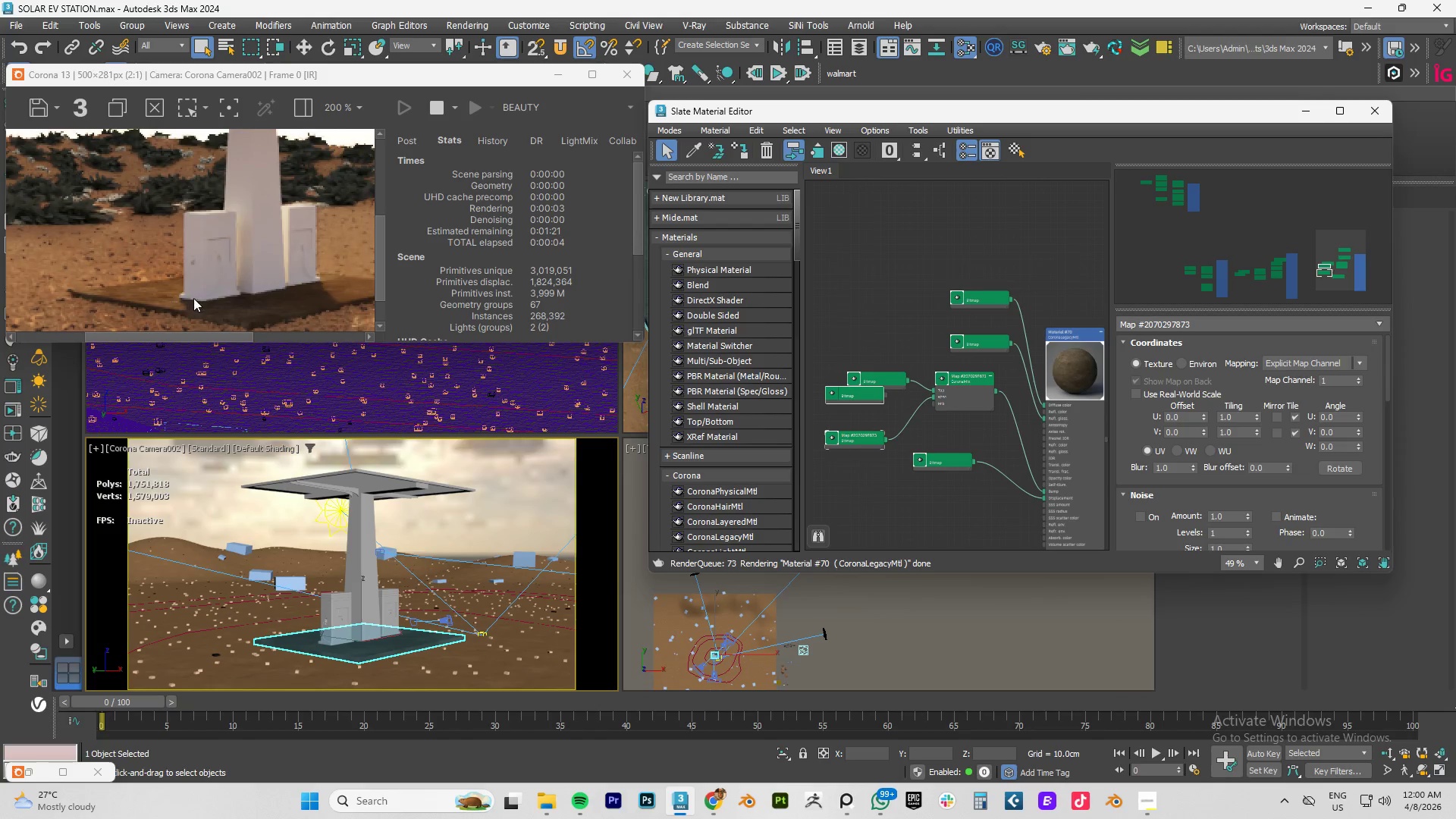 
scroll: coordinate [193, 298], scroll_direction: down, amount: 1.0
 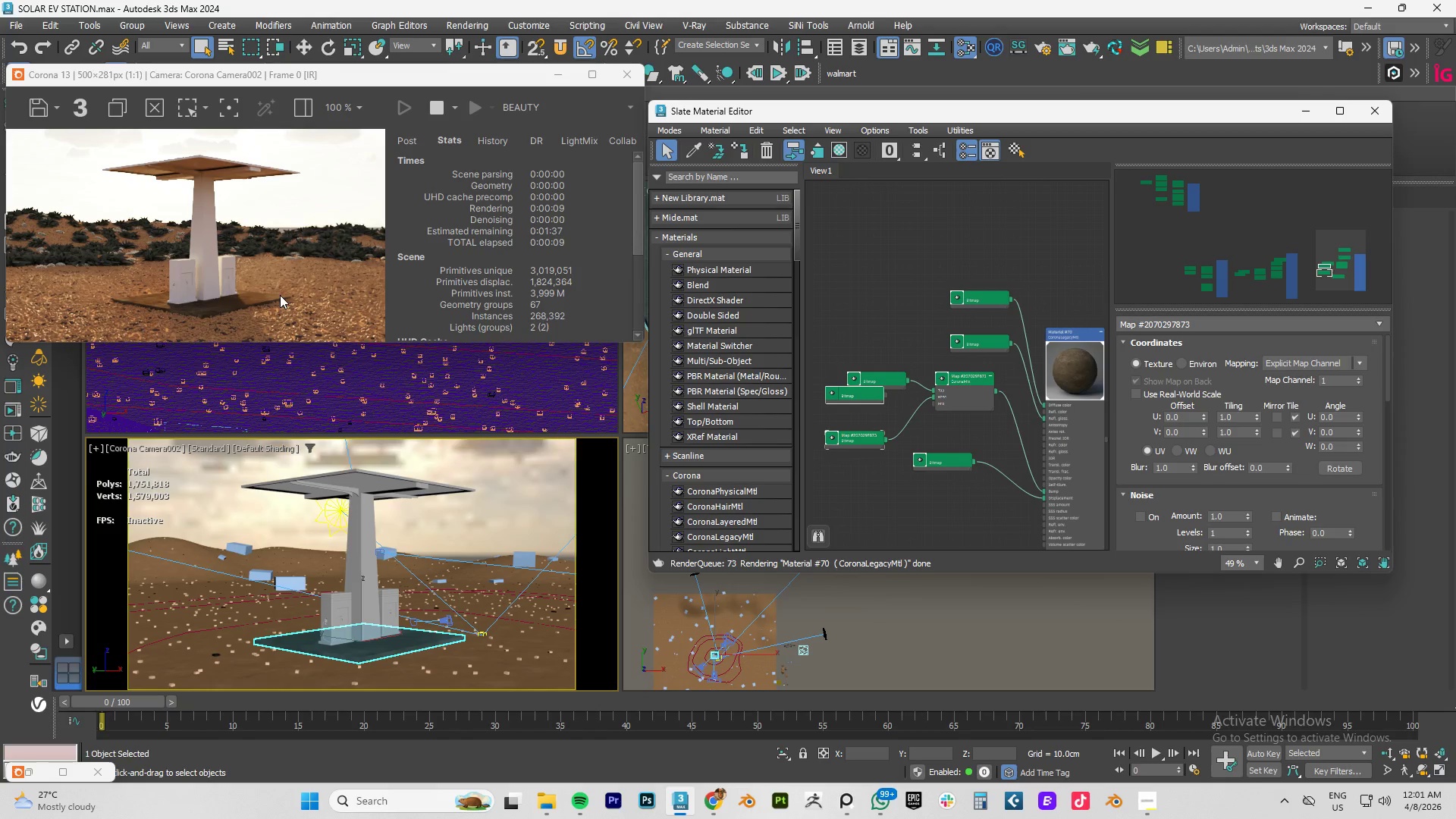 
wait(6.52)
 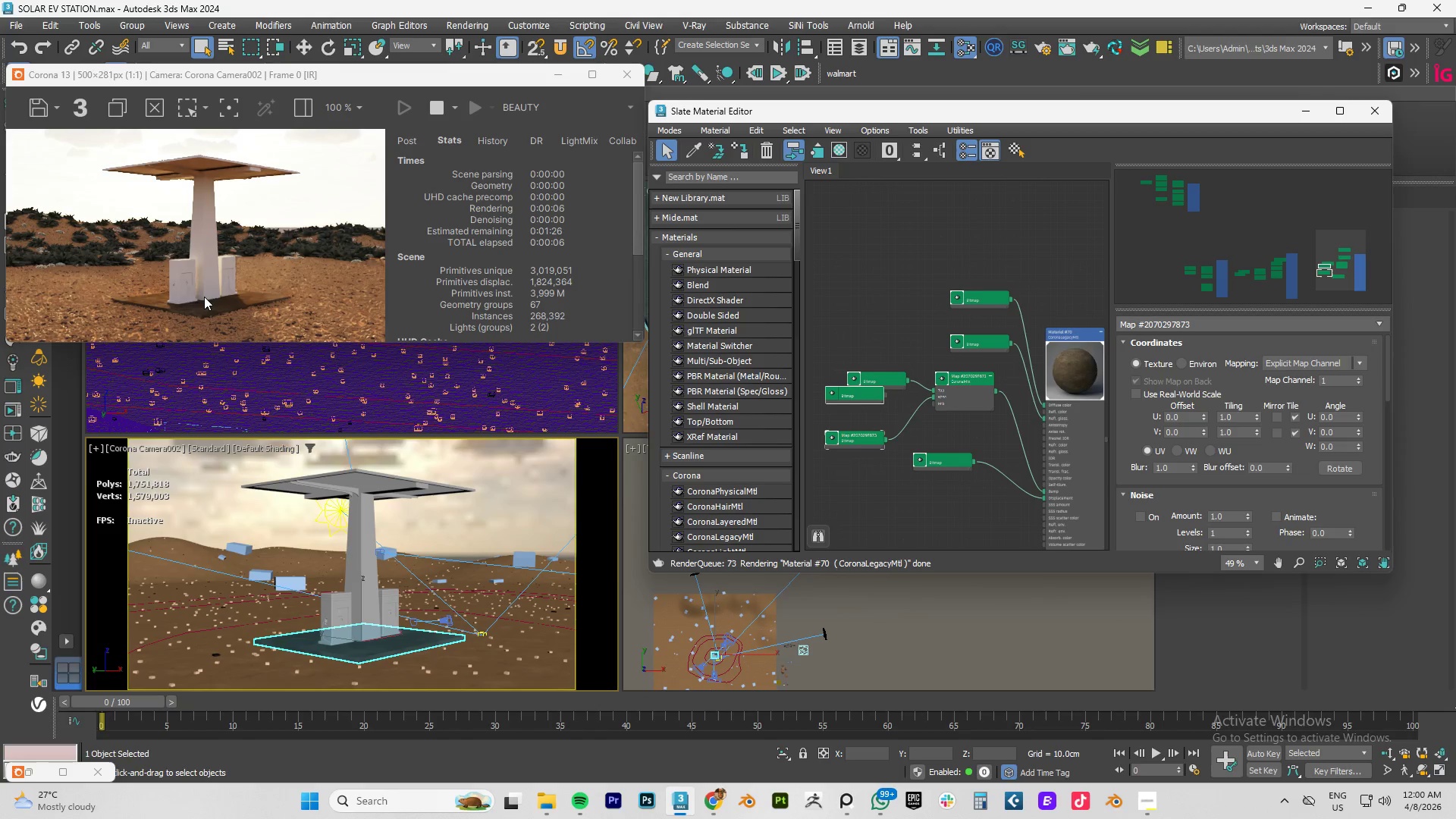 
left_click([551, 805])
 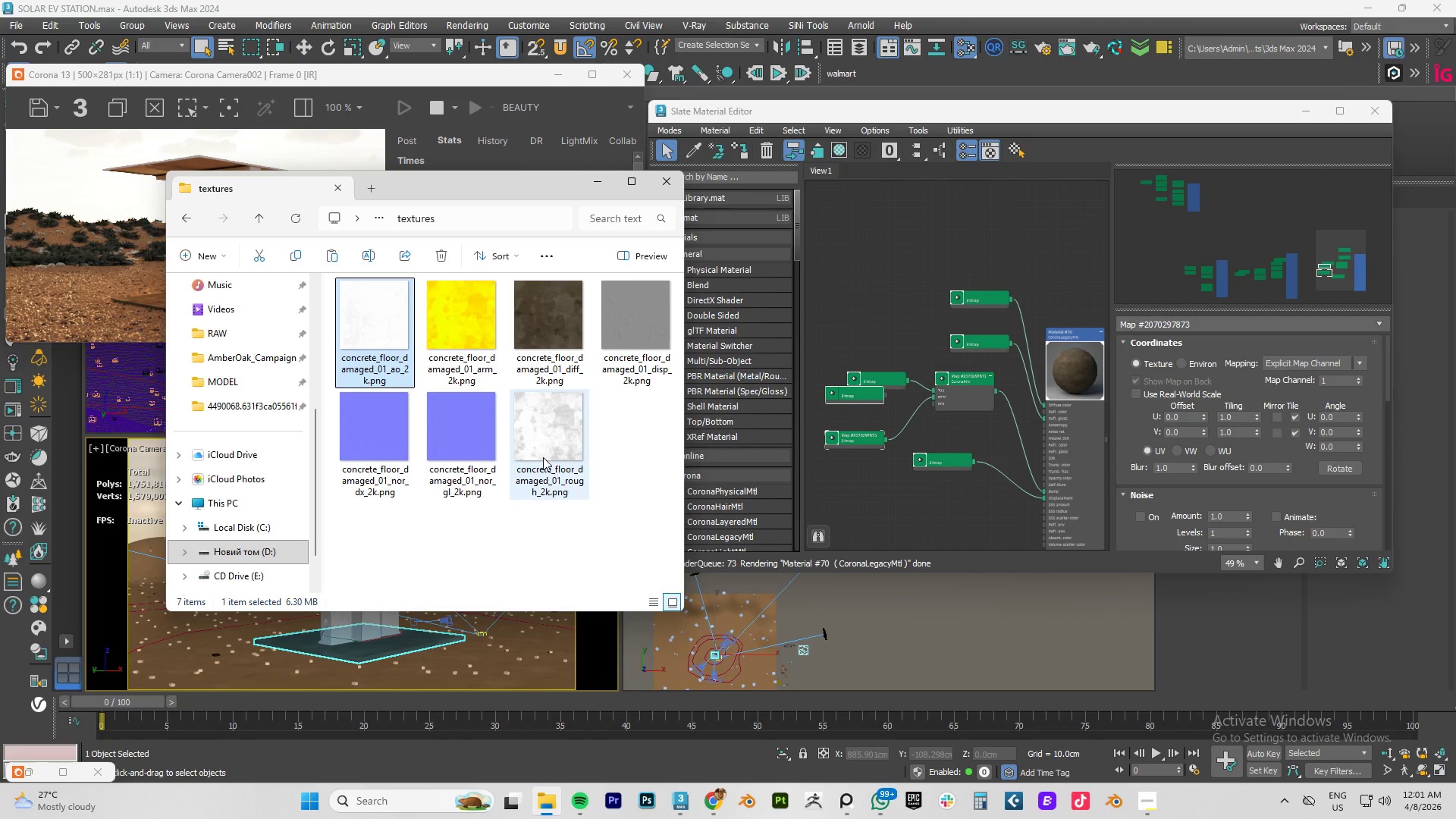 
left_click([654, 446])
 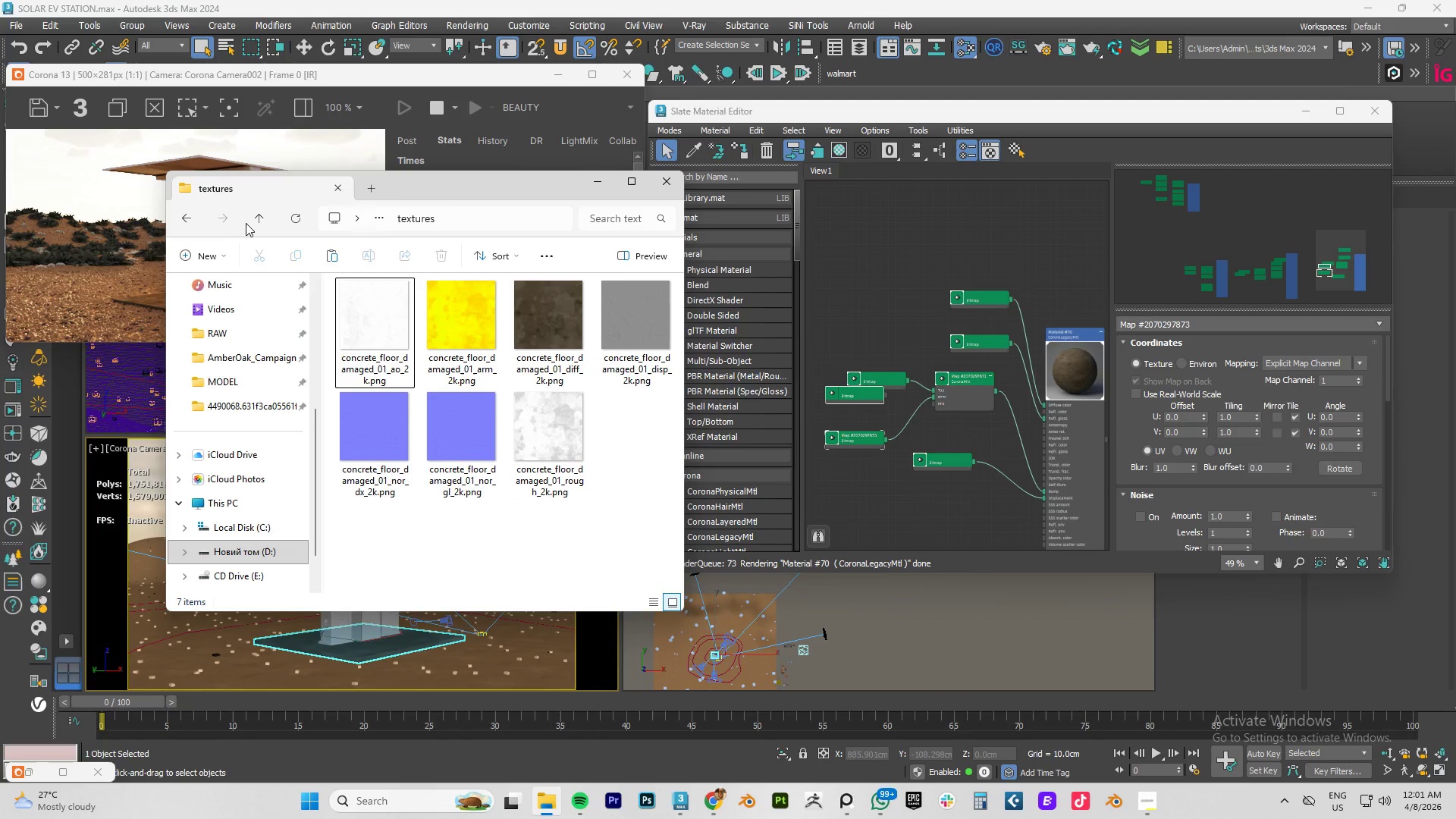 
left_click([253, 220])
 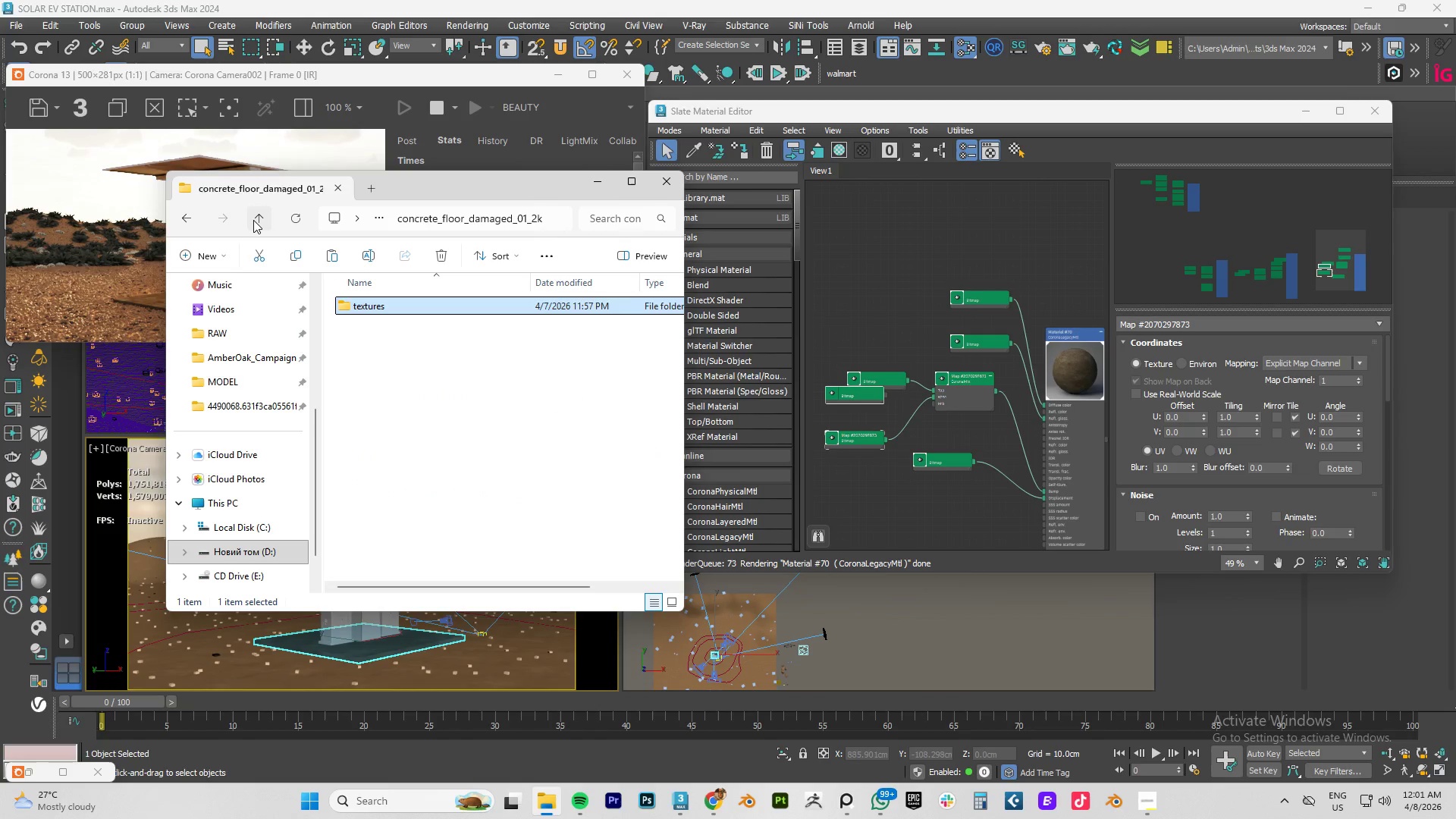 
left_click([253, 220])
 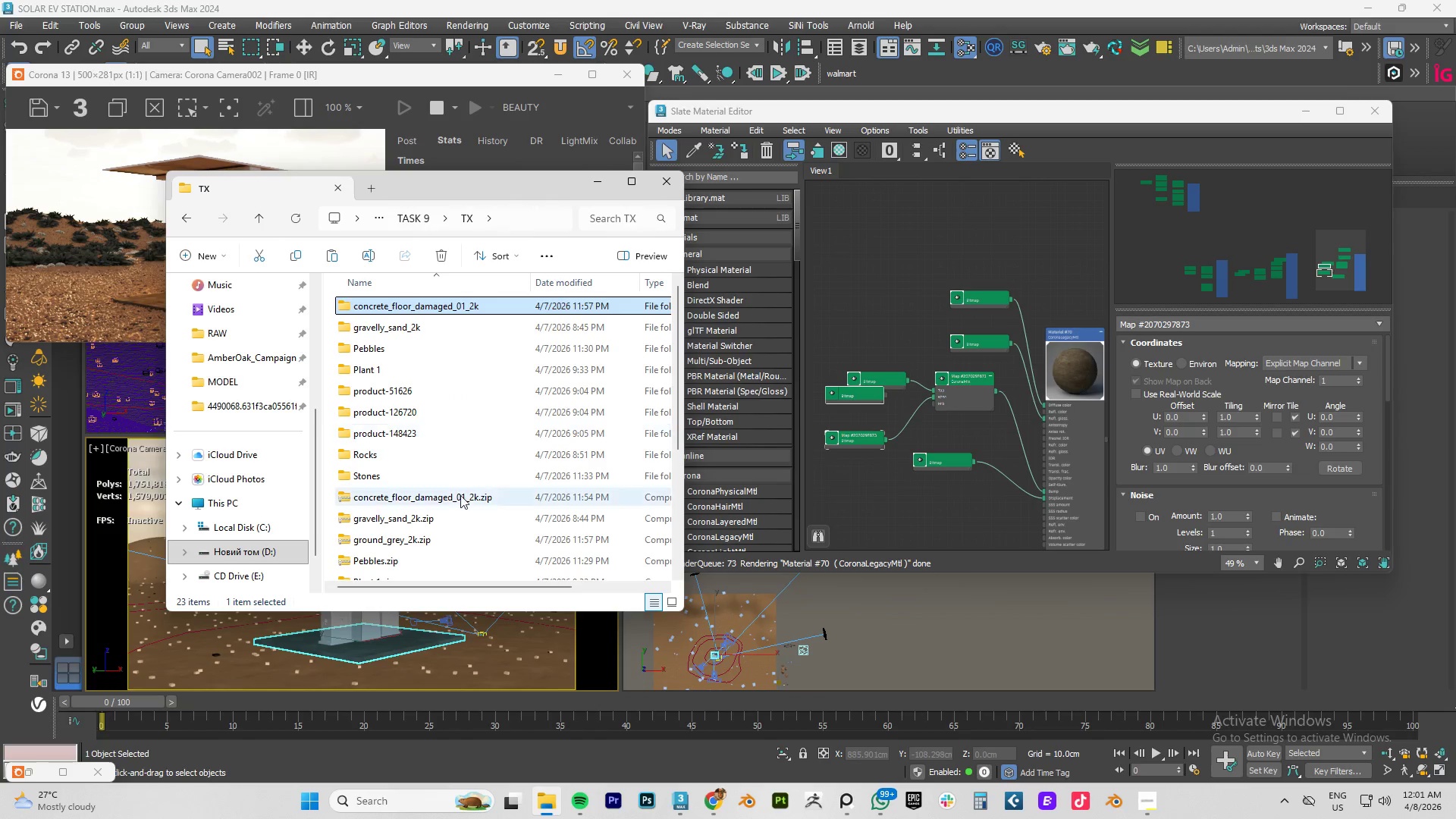 
scroll: coordinate [460, 507], scroll_direction: down, amount: 5.0
 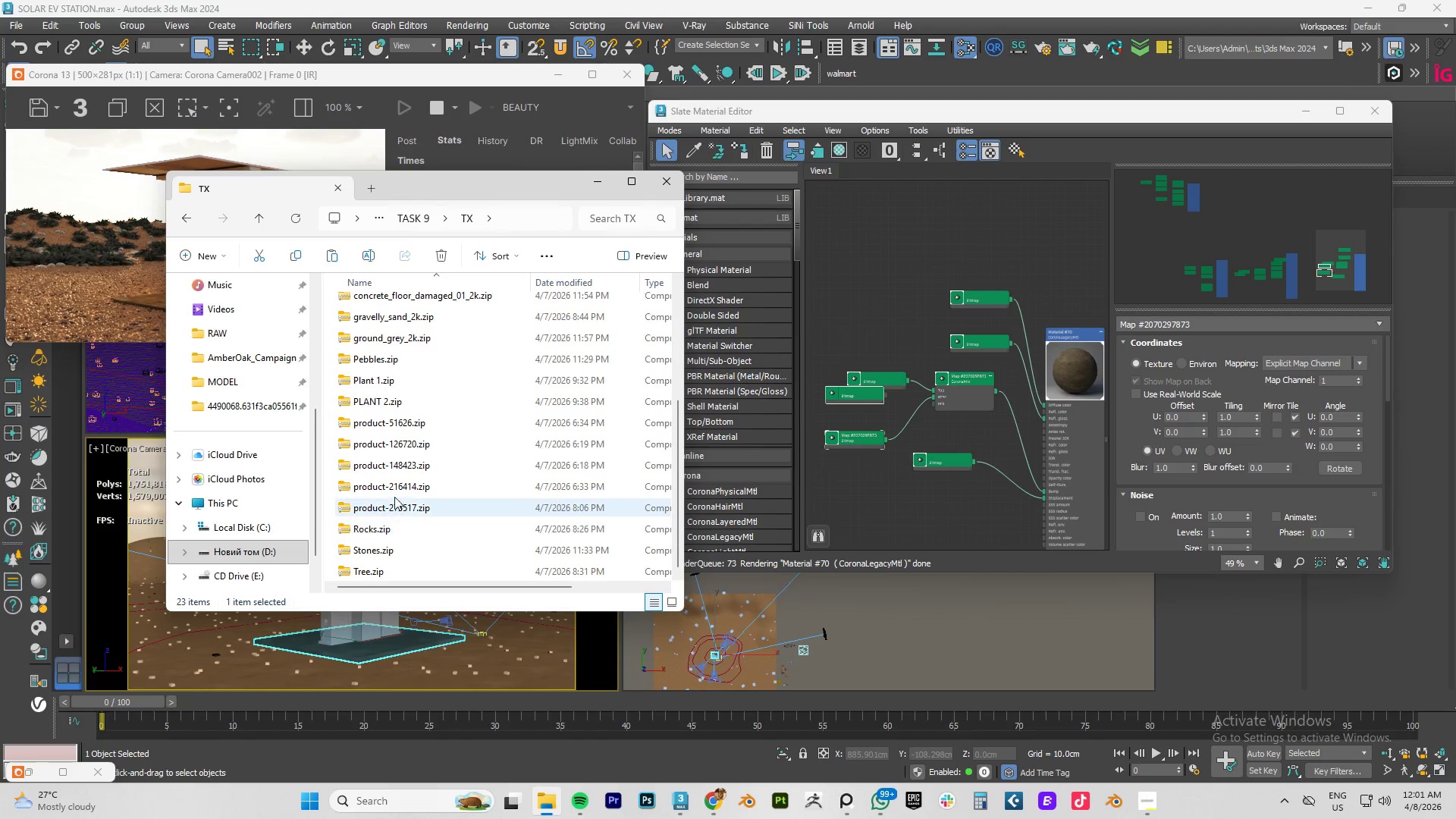 
scroll: coordinate [386, 459], scroll_direction: up, amount: 2.0
 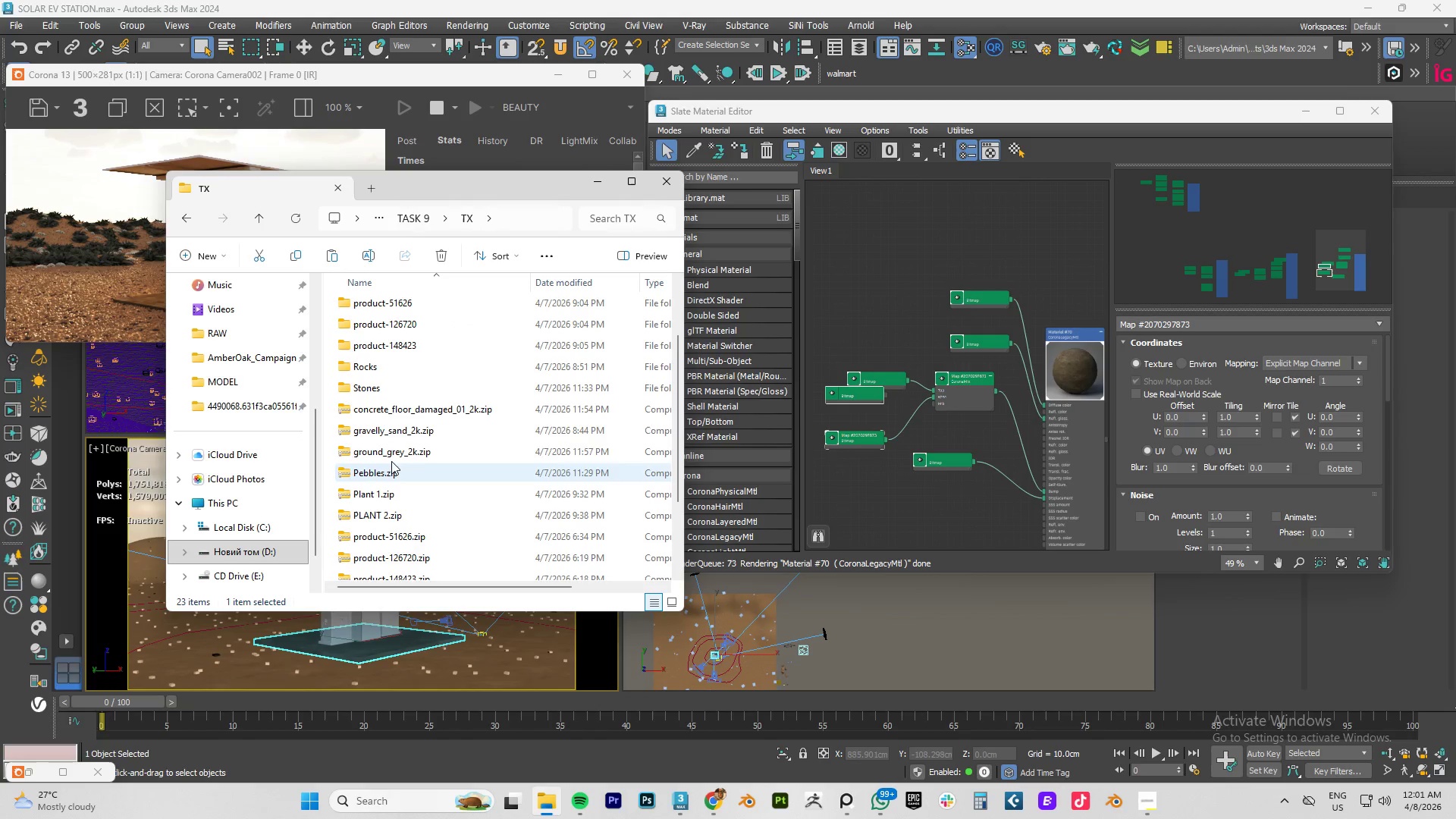 
left_click([387, 449])
 